 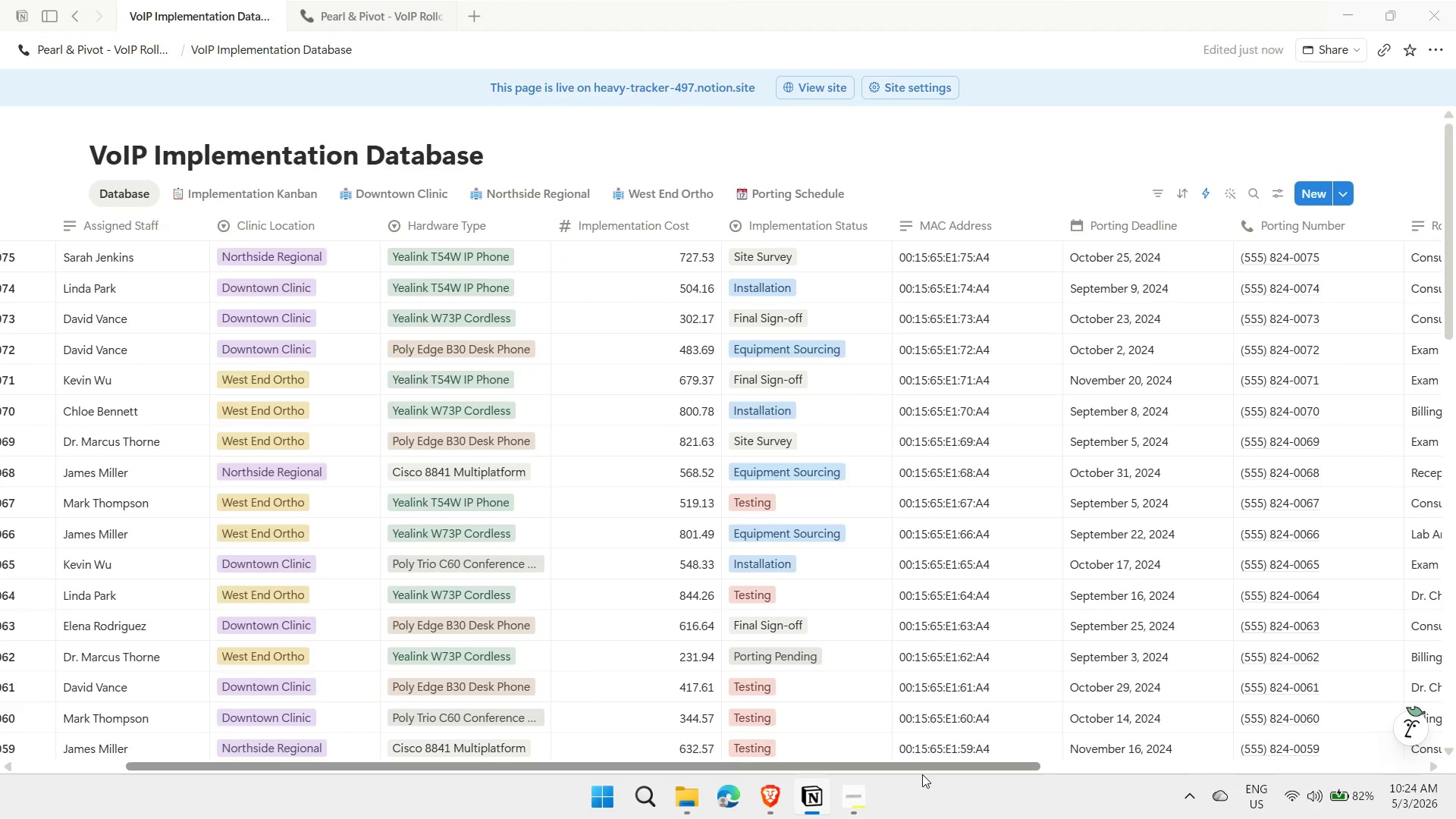 
key(Meta+MetaLeft)
 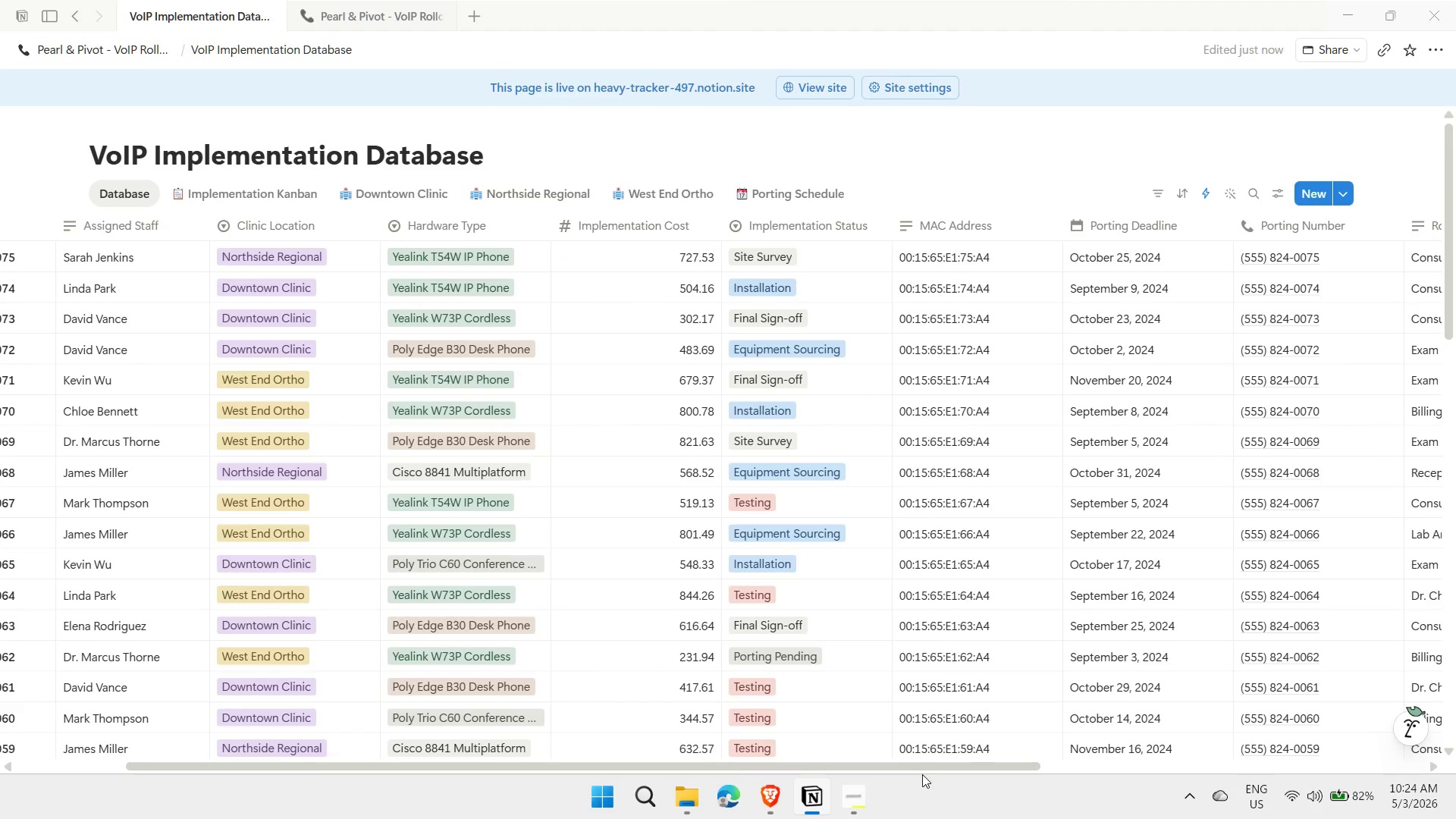 
key(Meta+G)
 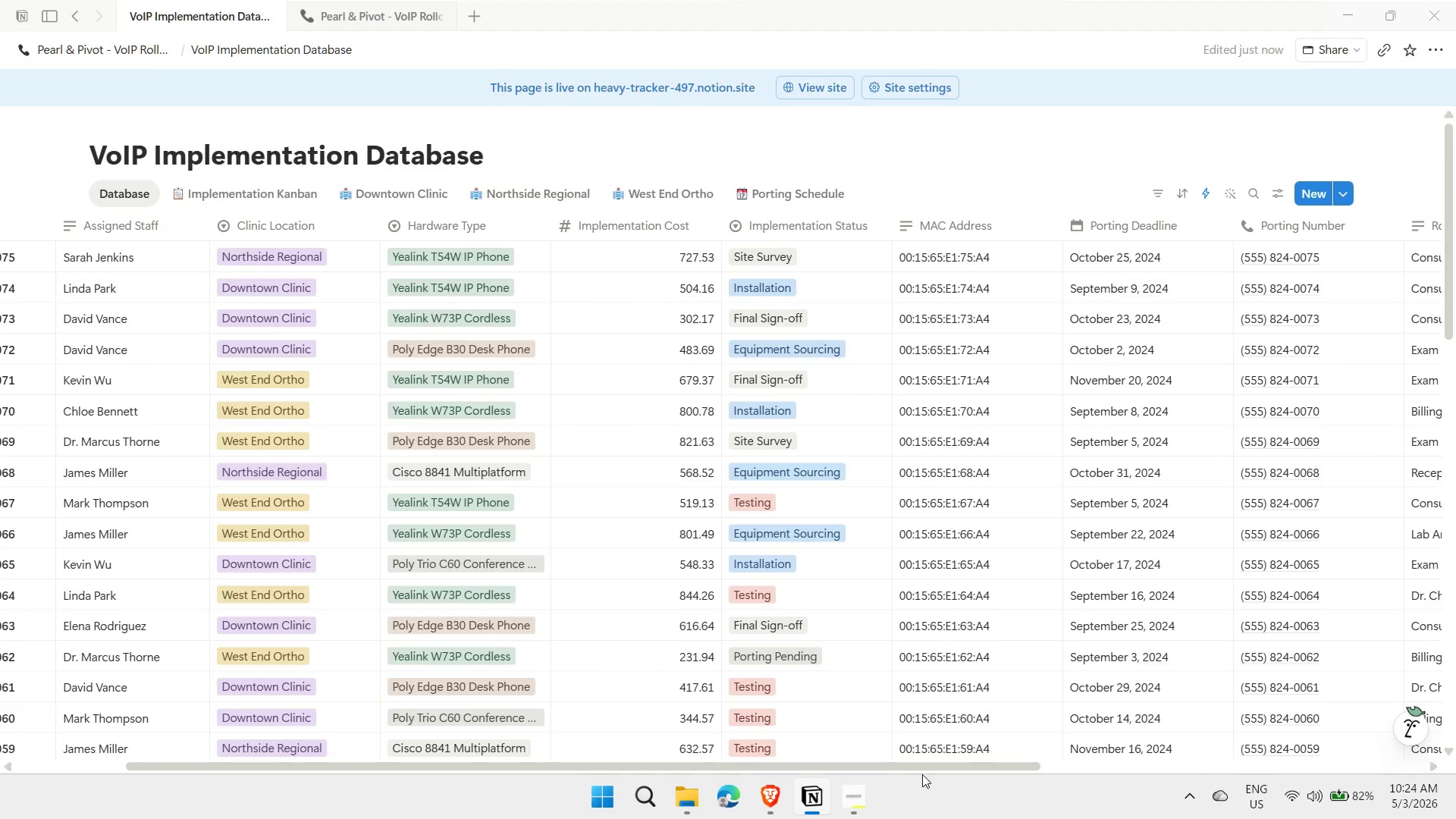 
wait(9.09)
 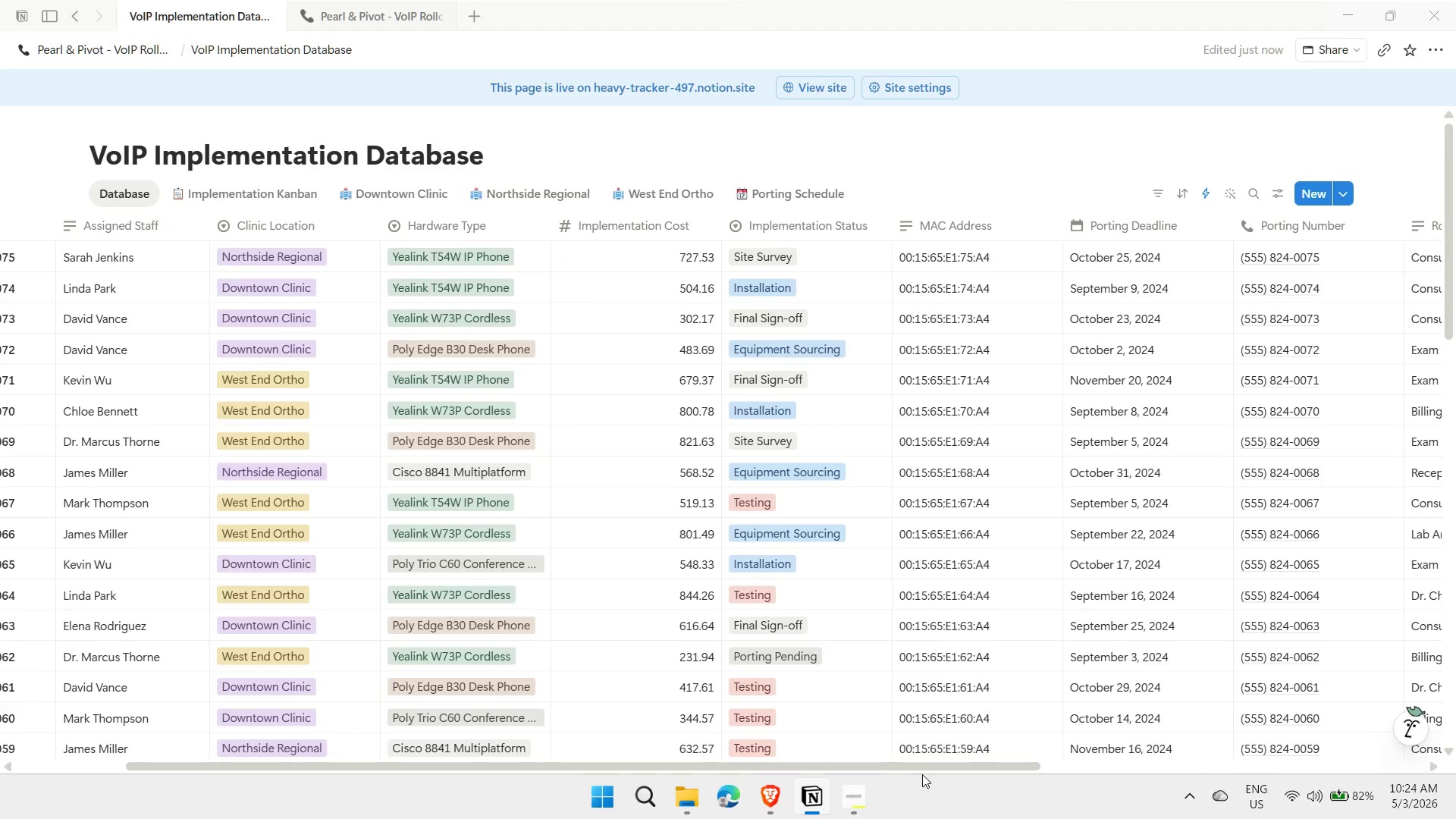 
scroll: coordinate [830, 264], scroll_direction: down, amount: 8.0
 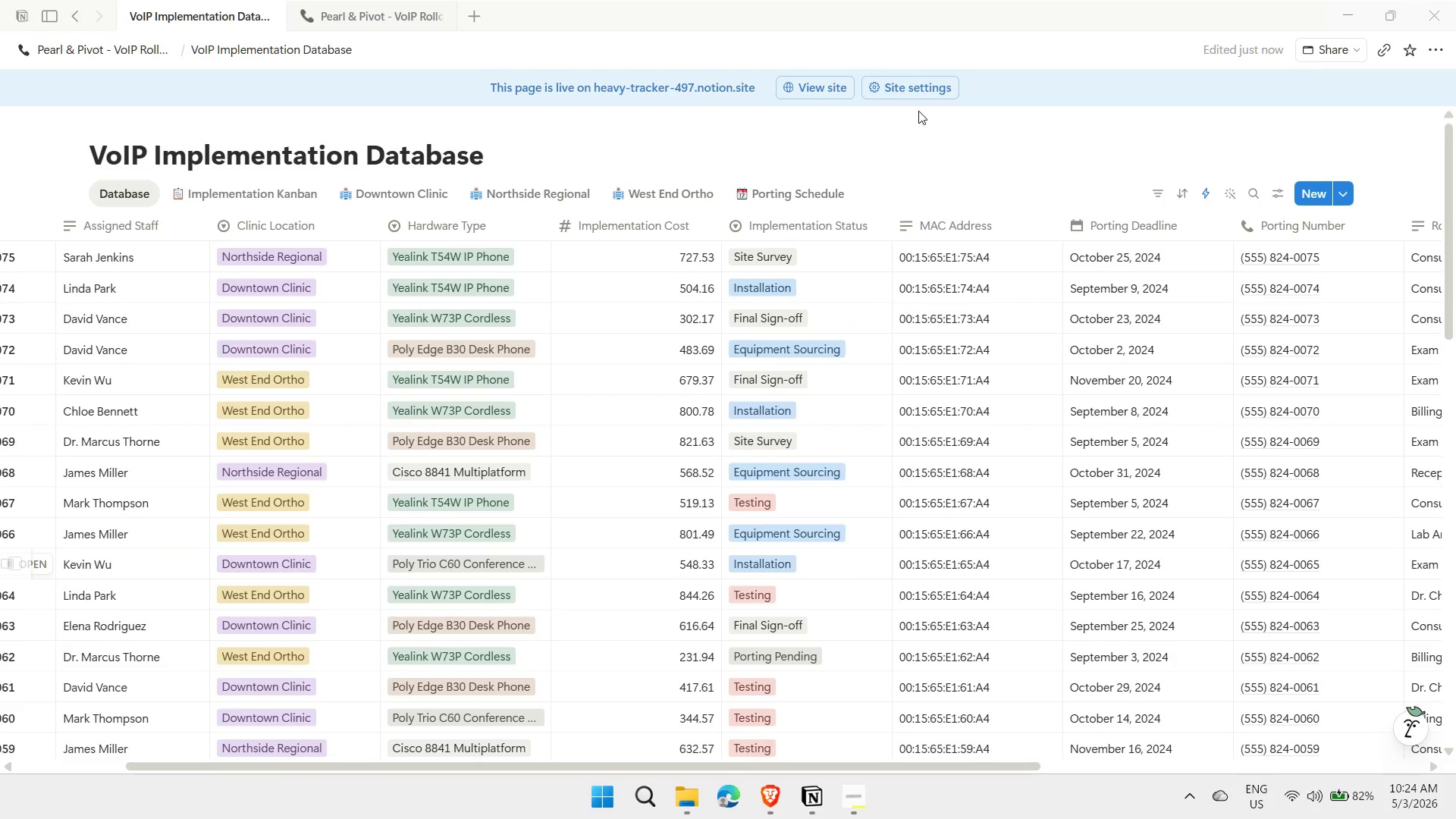 
left_click([926, 113])
 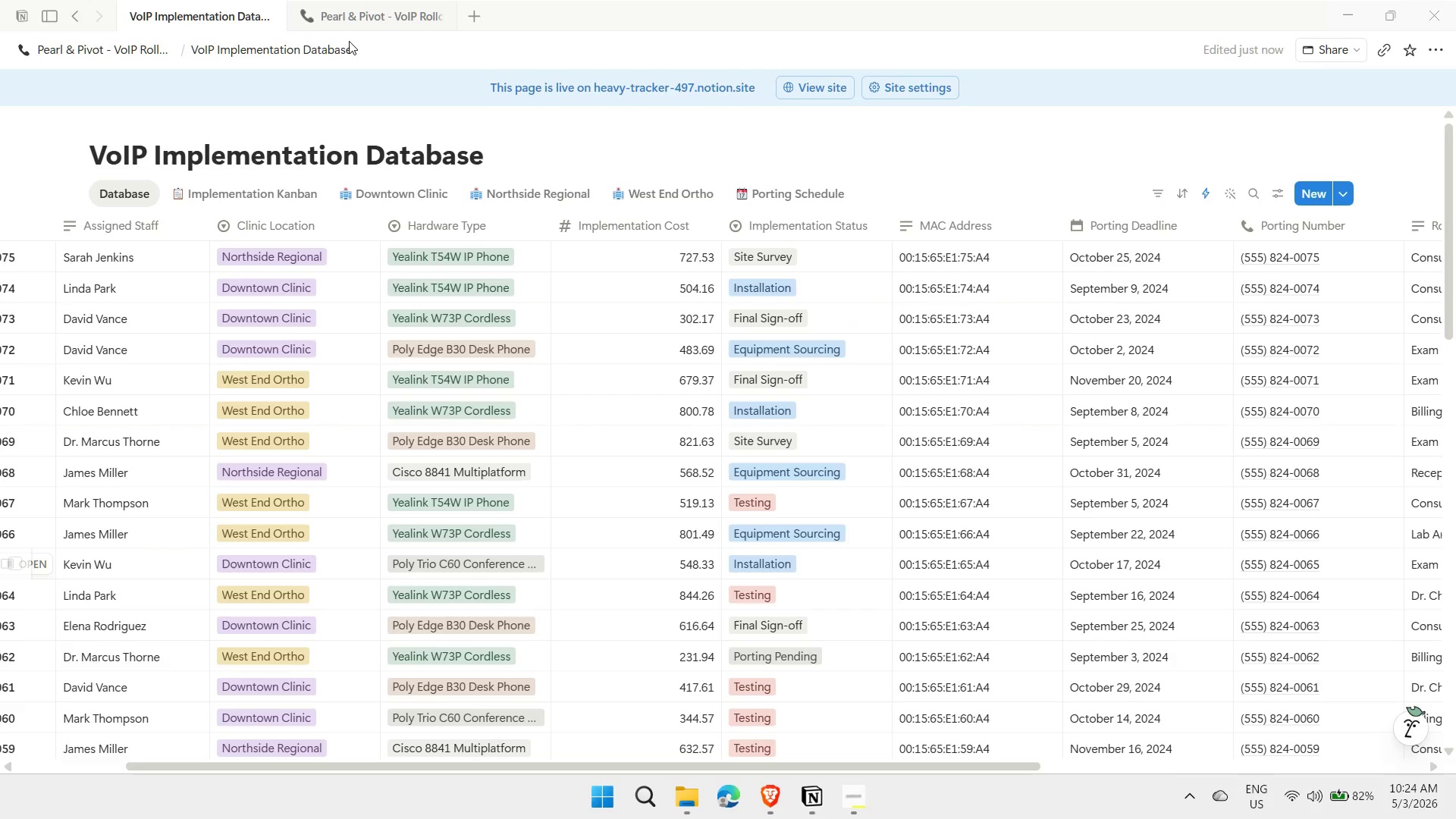 
left_click([218, 100])
 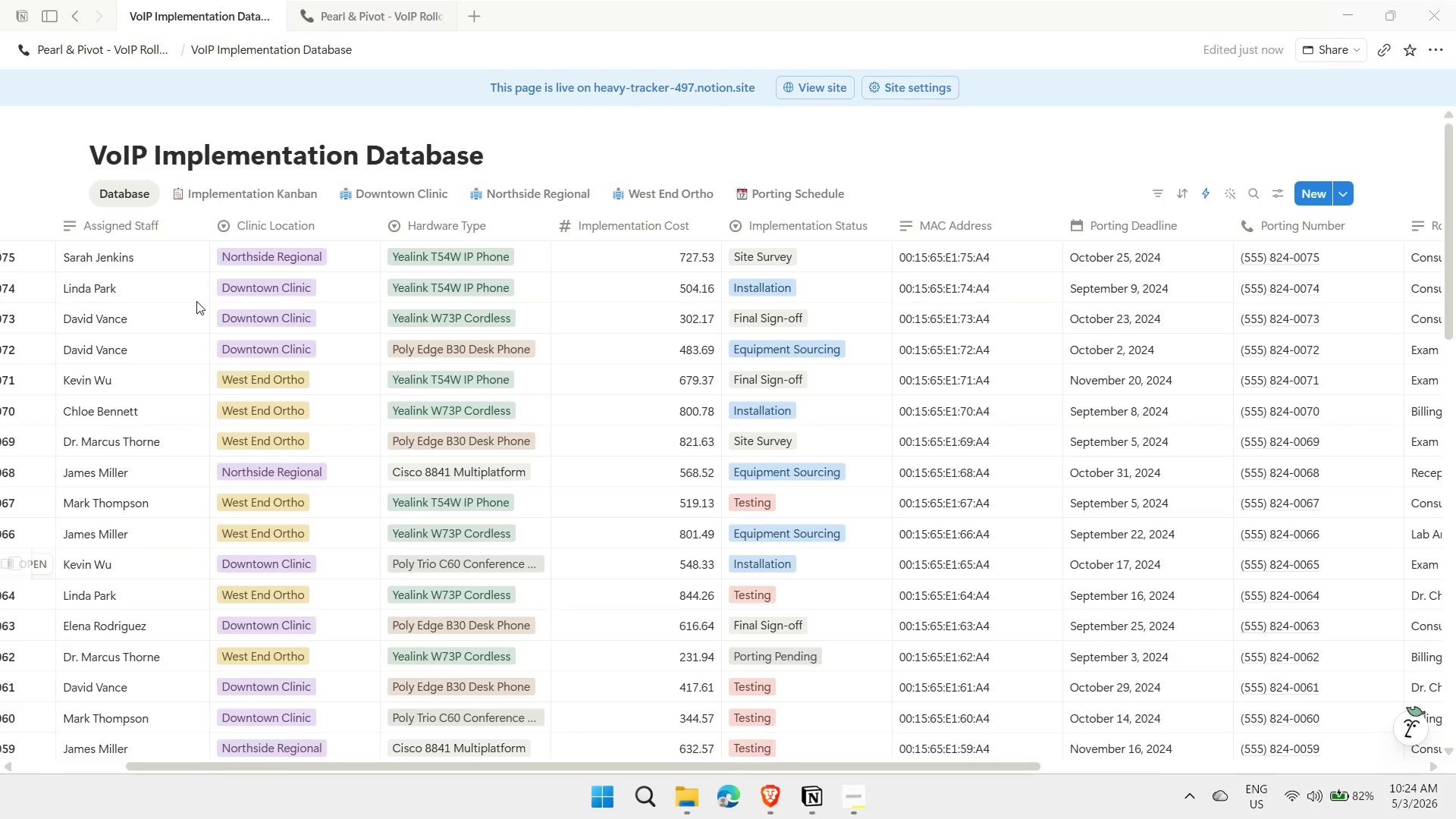 
wait(15.59)
 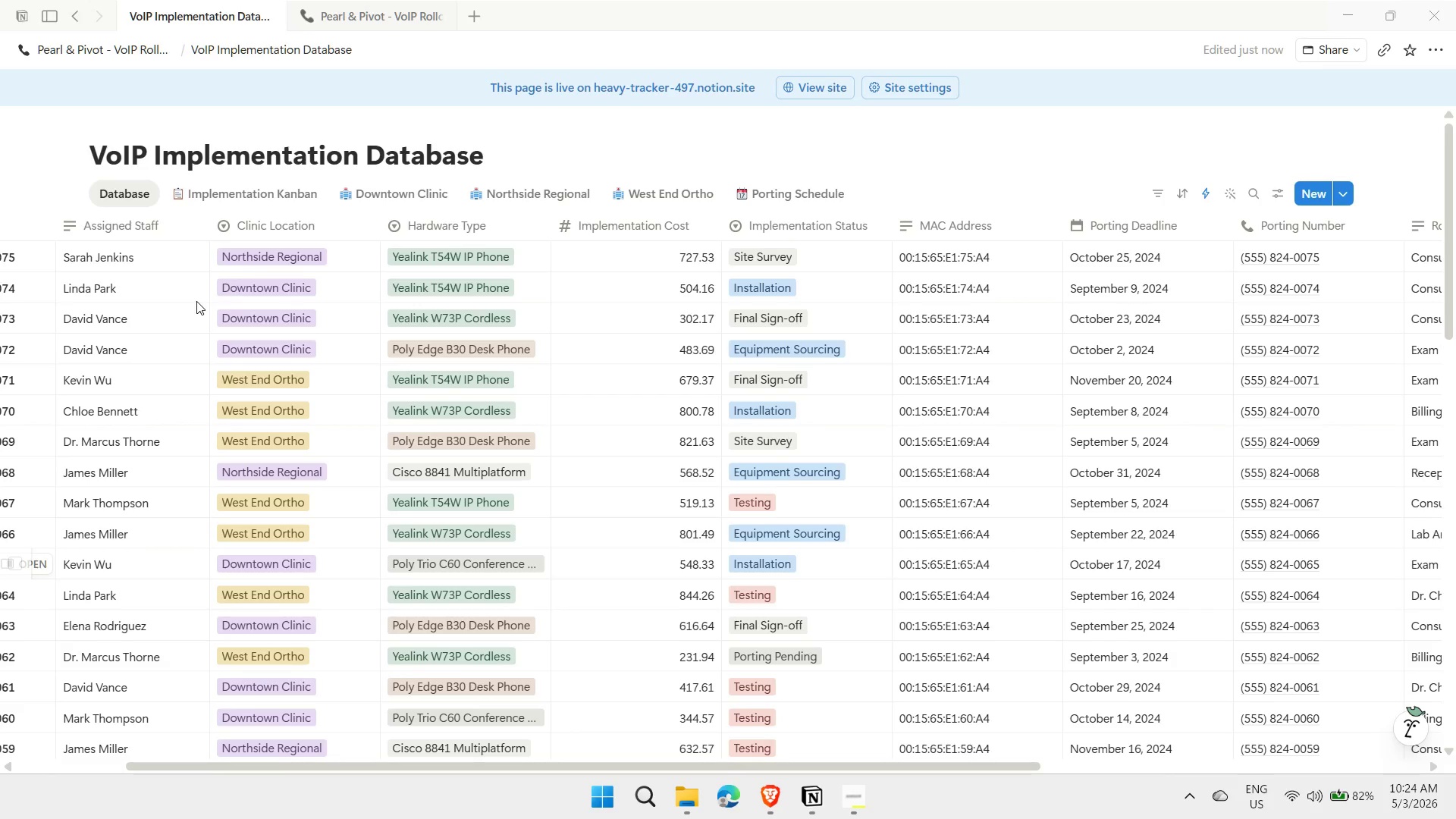 
left_click([378, 262])
 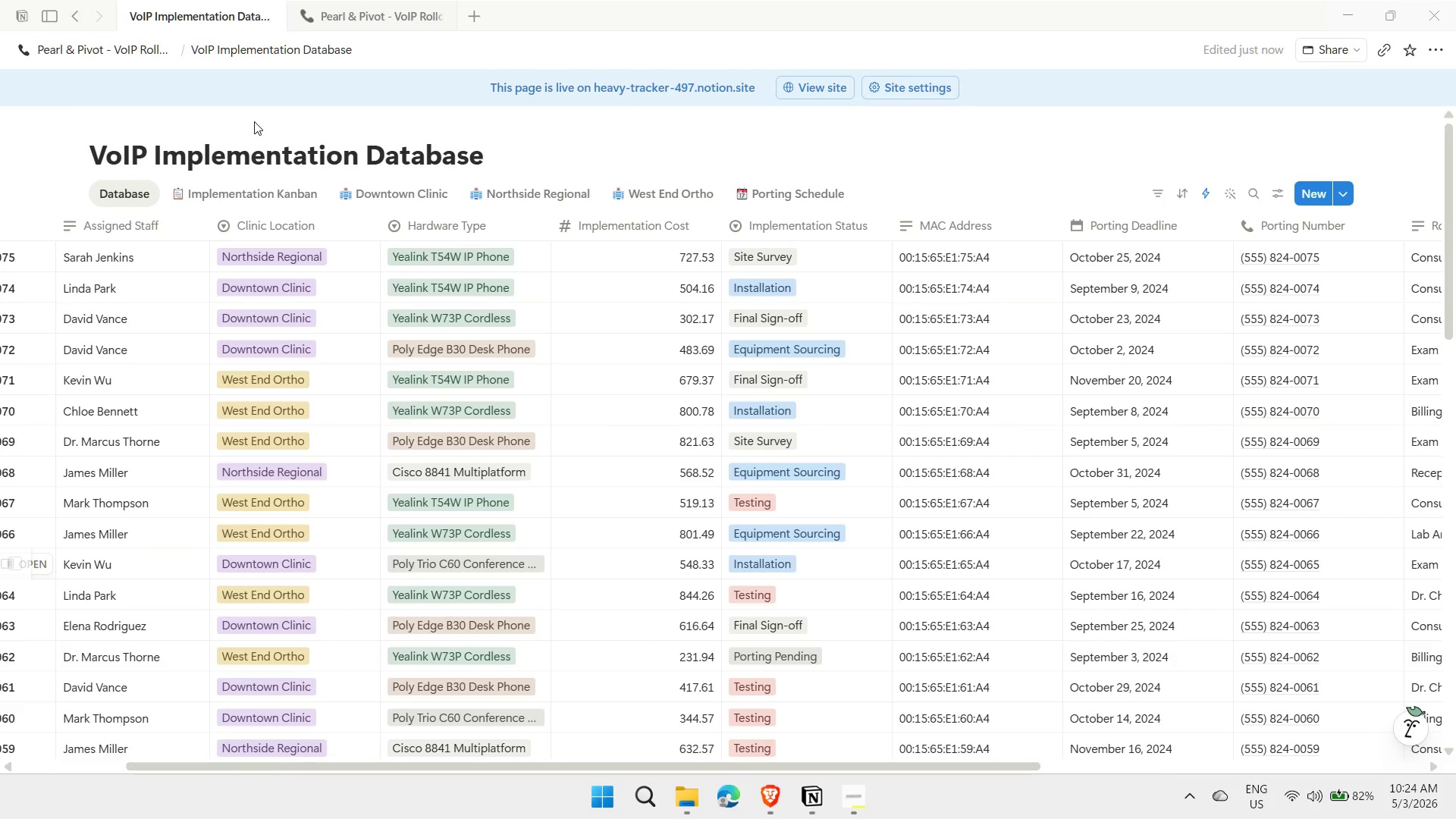 
wait(5.61)
 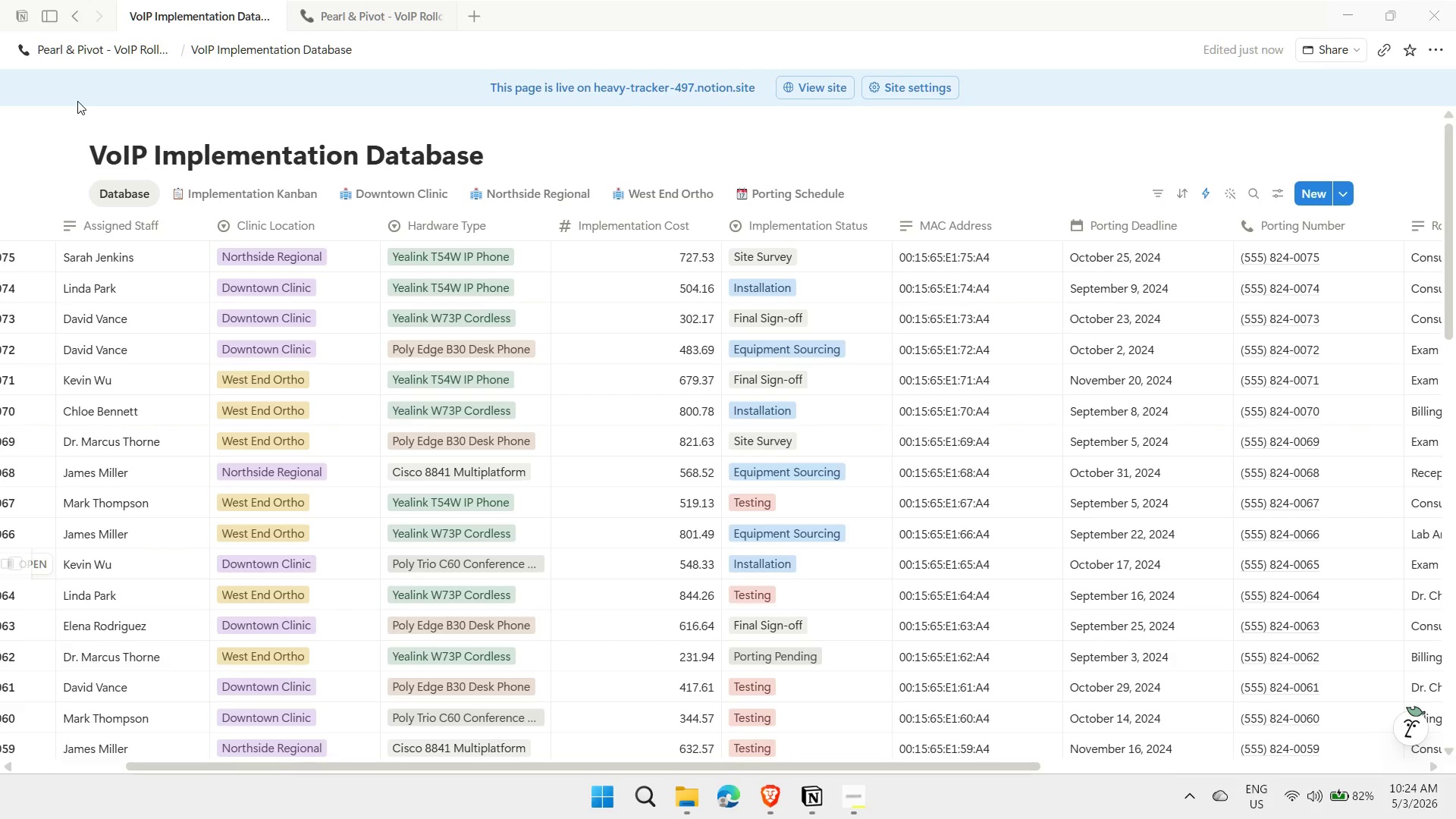 
left_click_drag(start_coordinate=[177, 40], to_coordinate=[504, 186])
 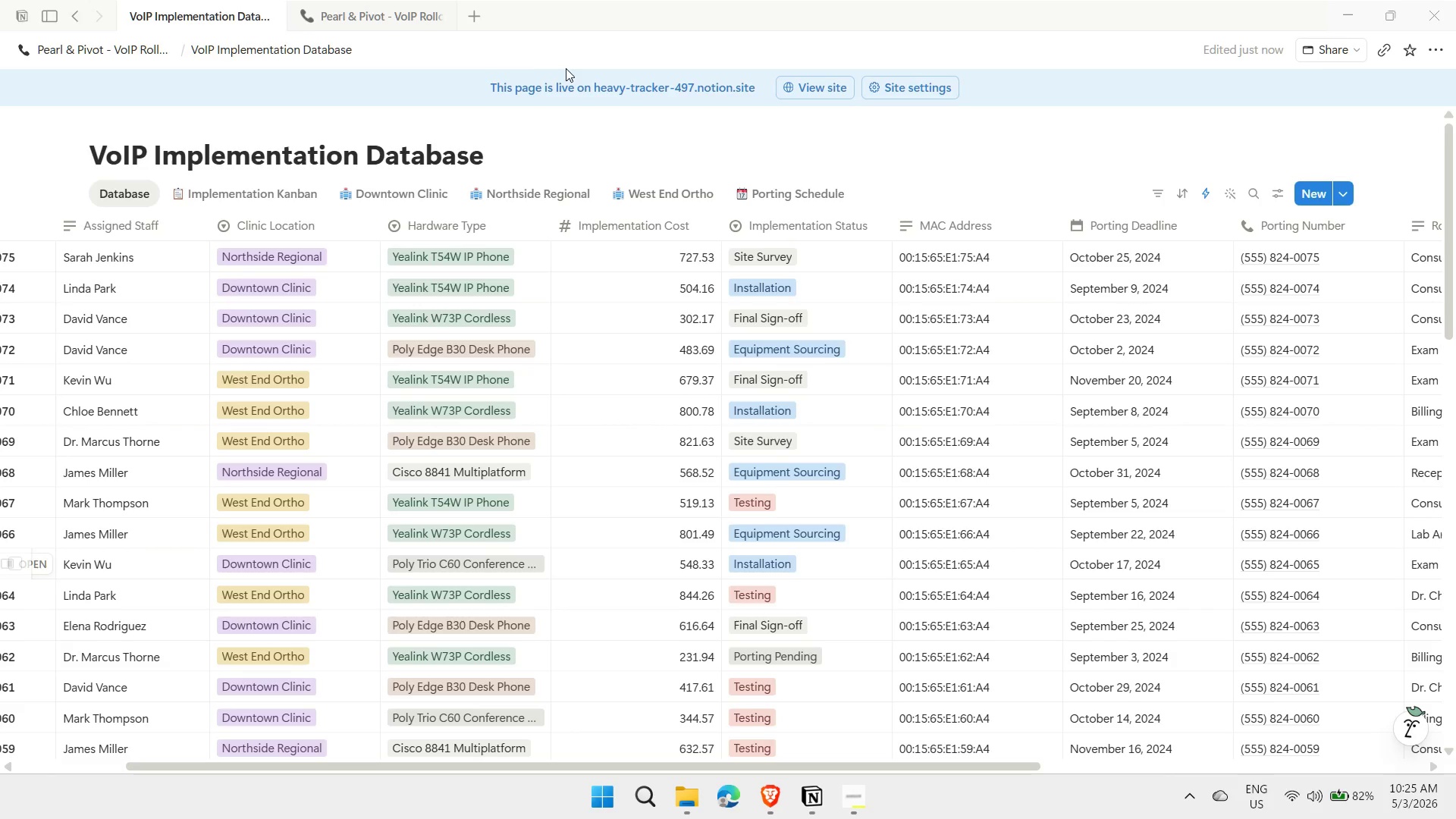 
left_click([541, 61])
 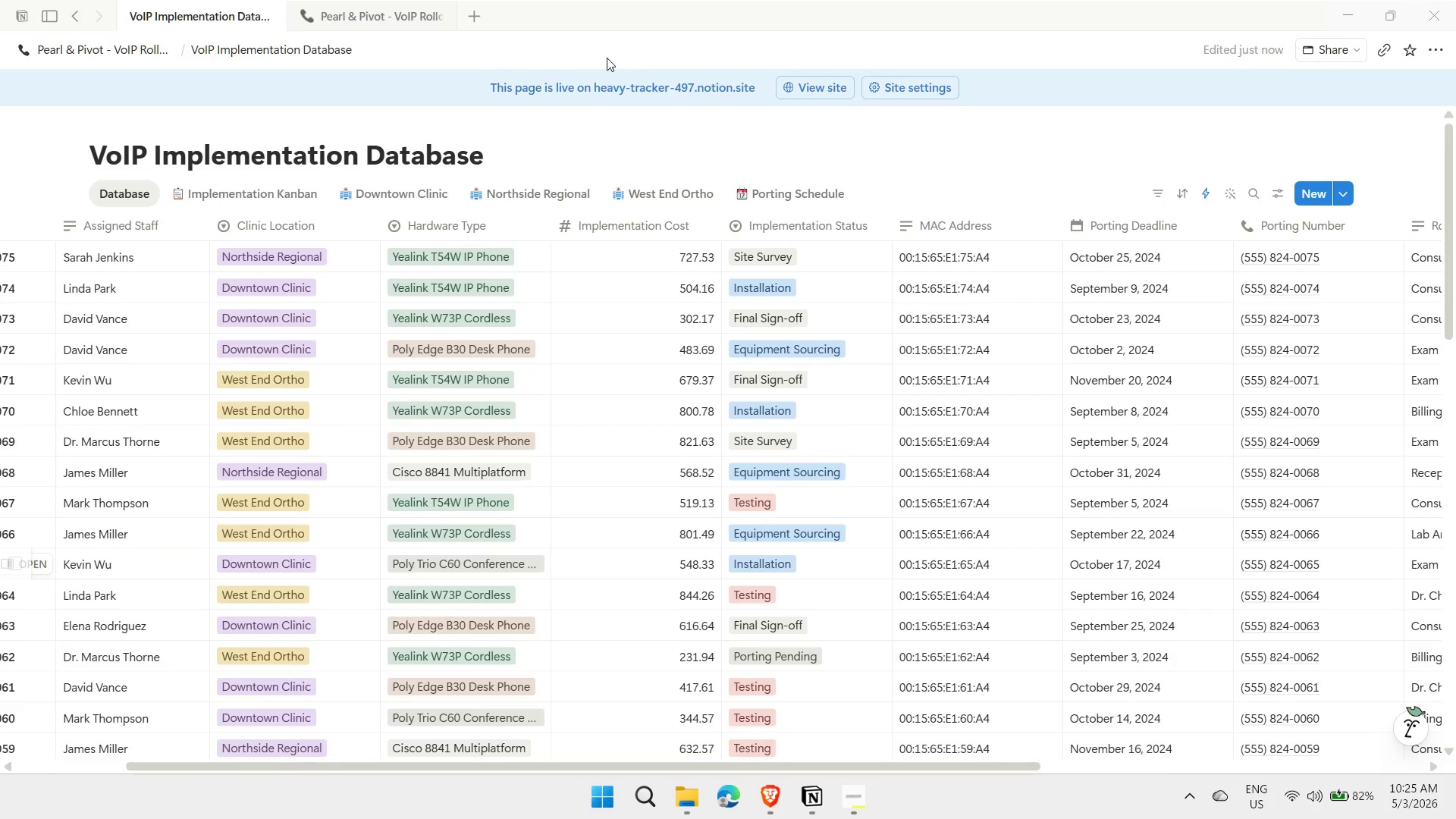 
left_click([613, 53])
 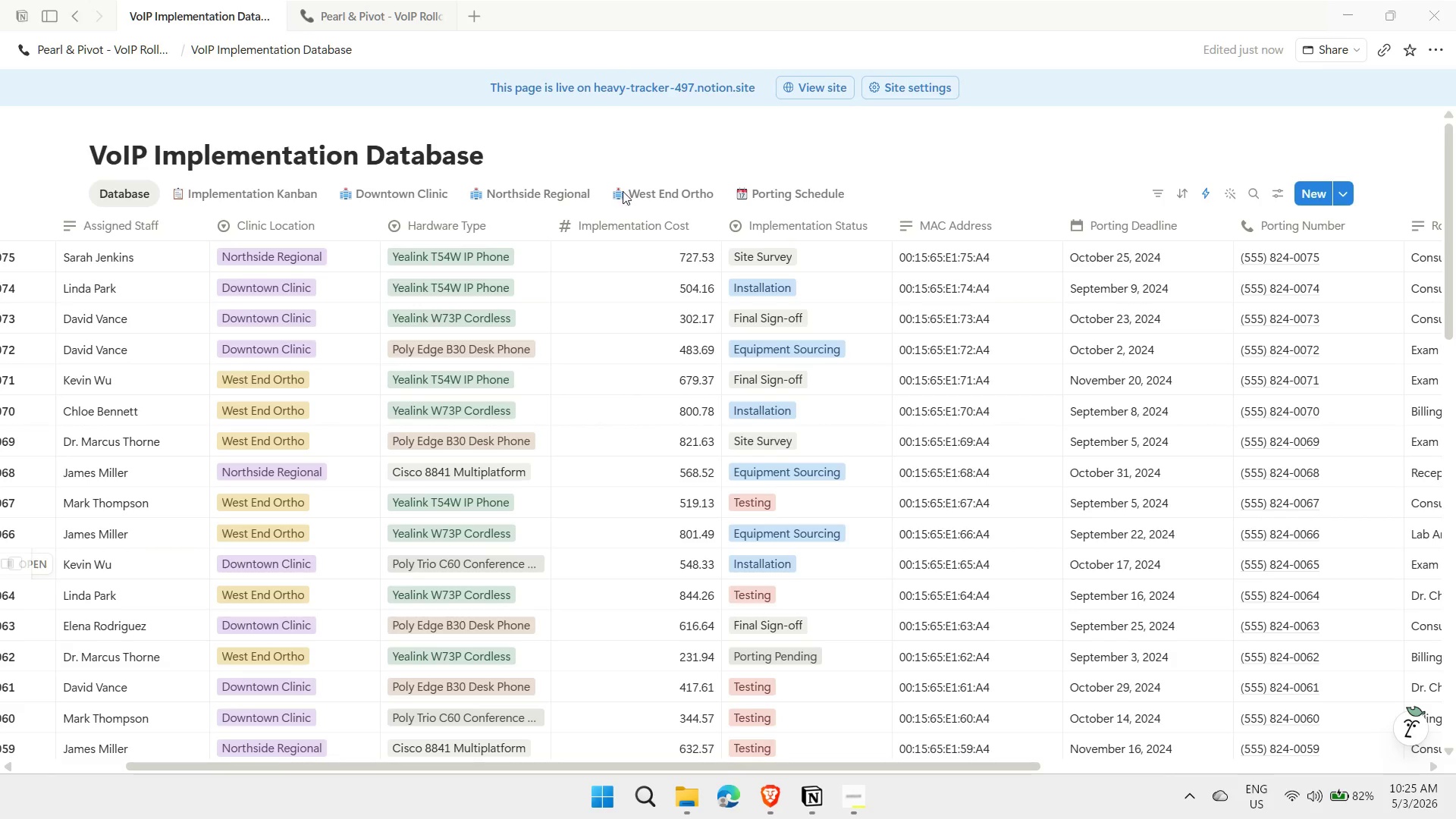 
left_click([623, 189])
 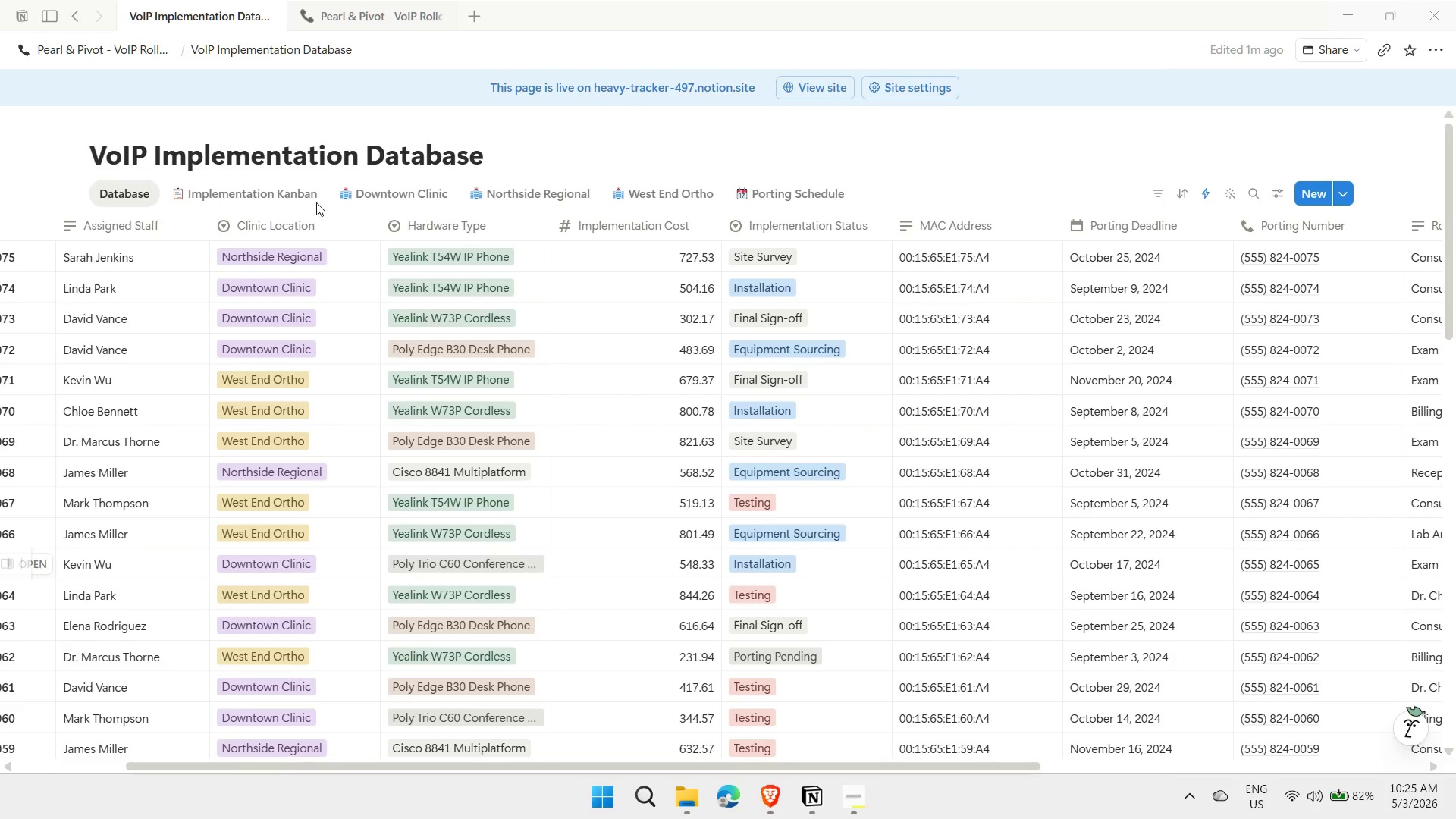 
left_click([315, 199])
 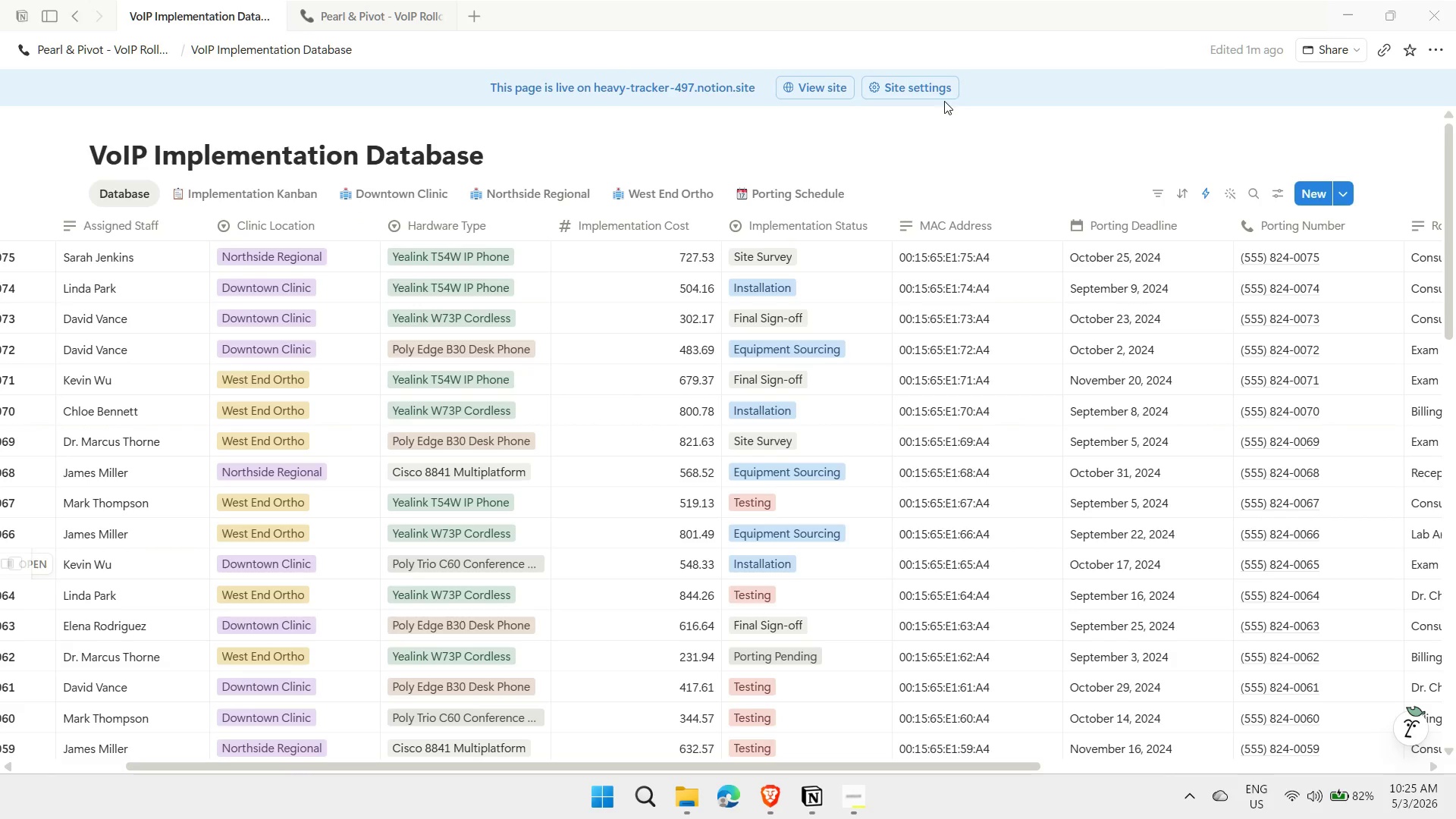 
left_click([1147, 148])
 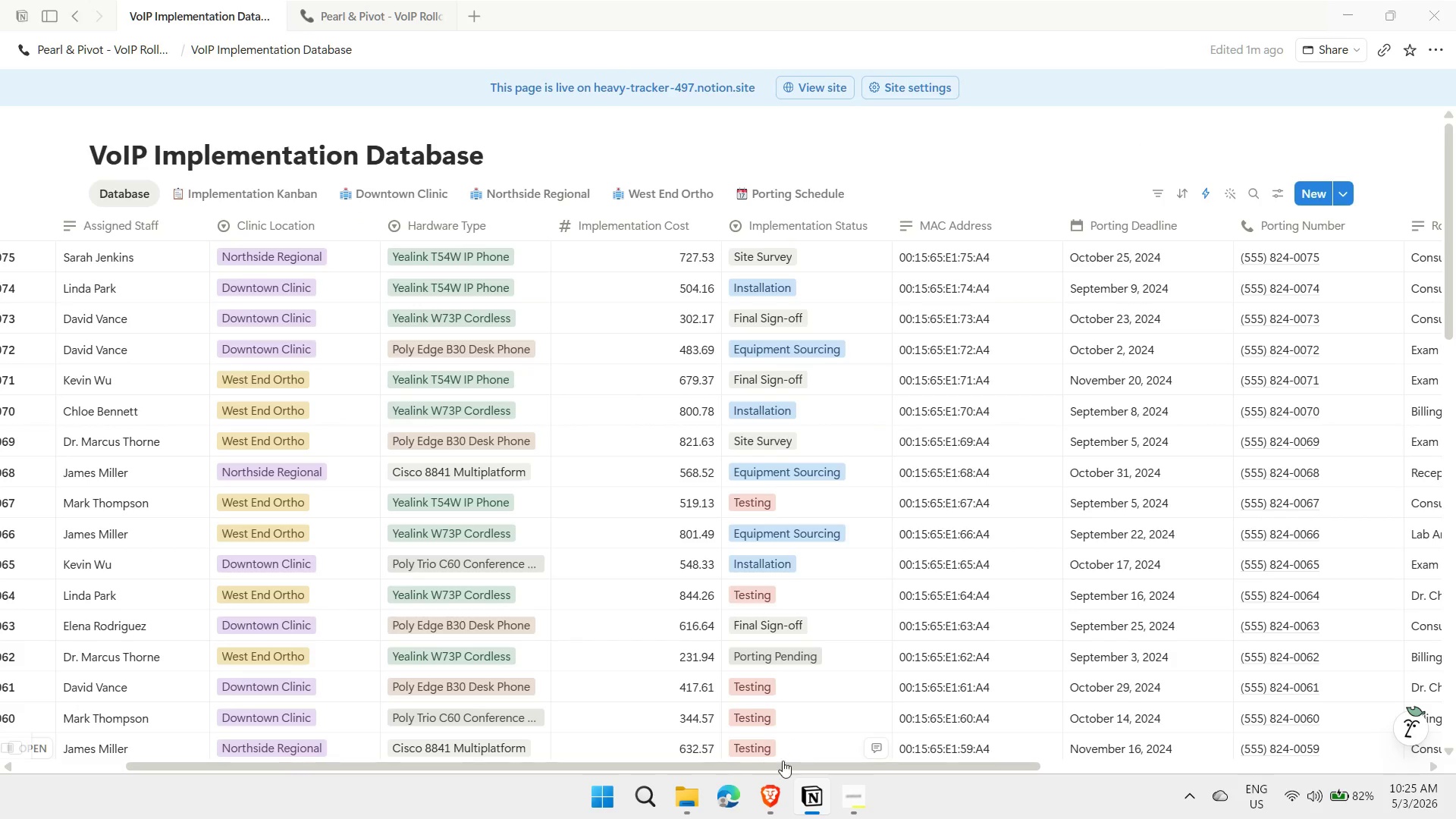 
left_click([772, 798])
 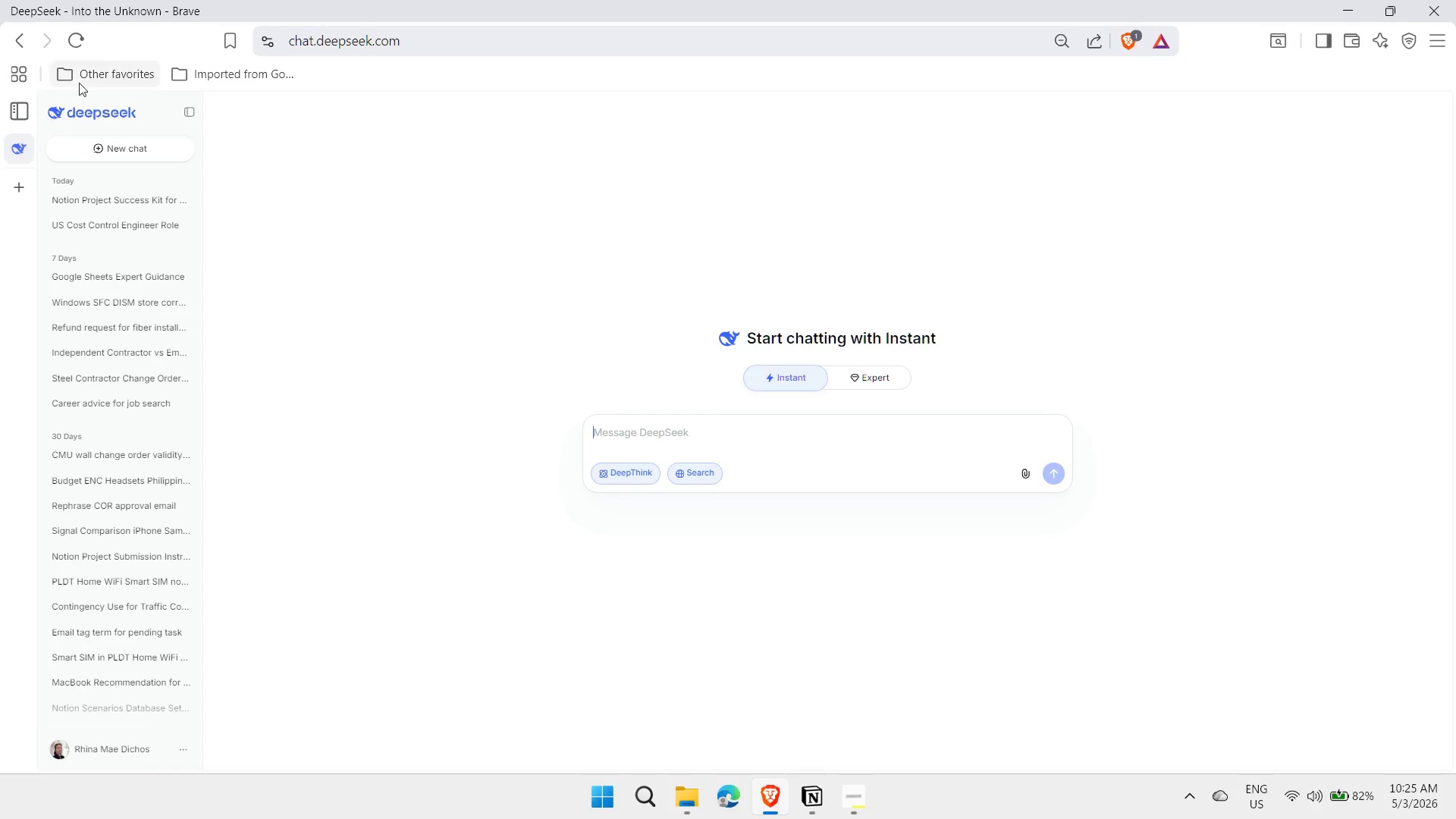 
left_click([19, 188])
 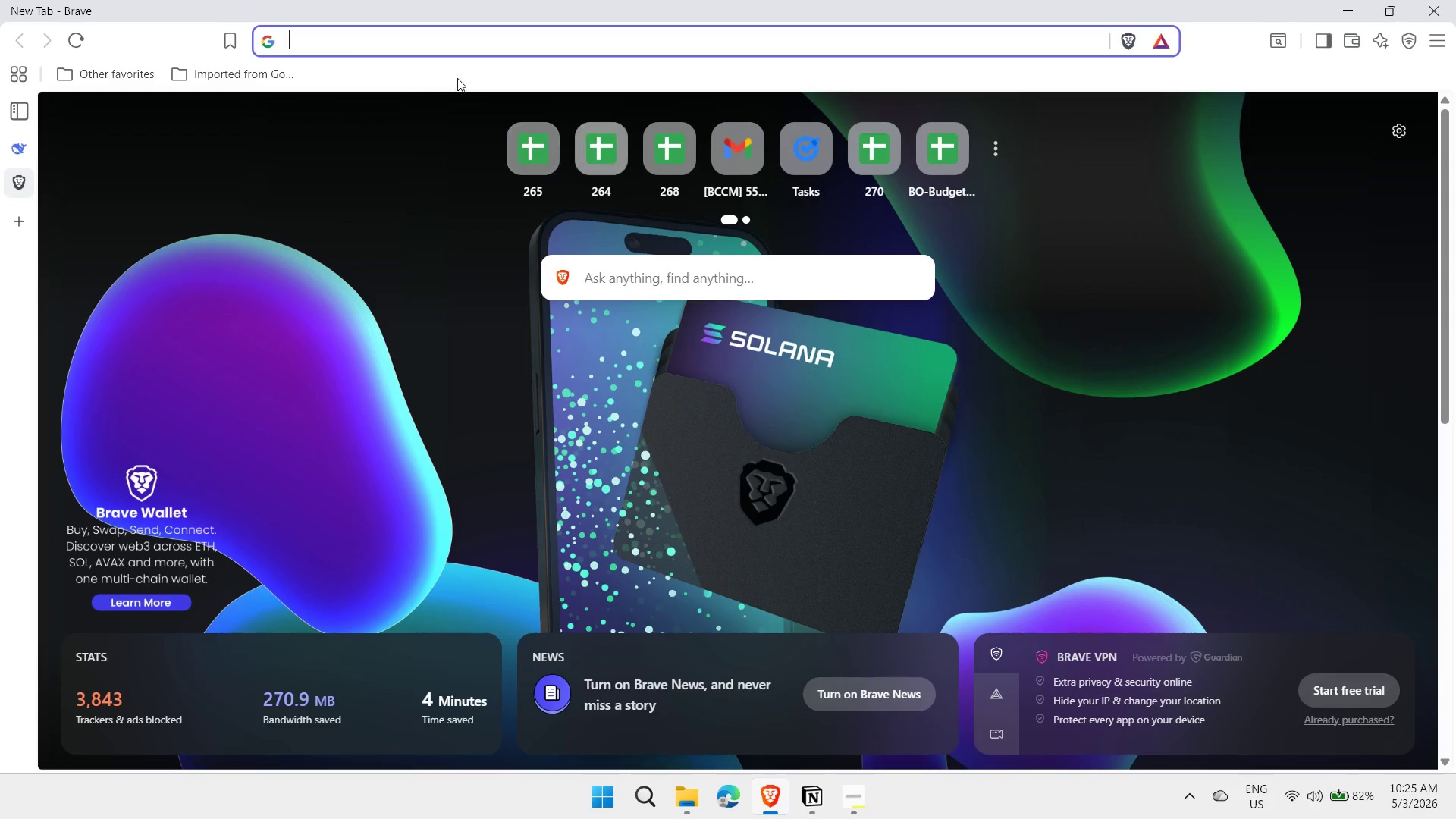 
left_click([414, 44])
 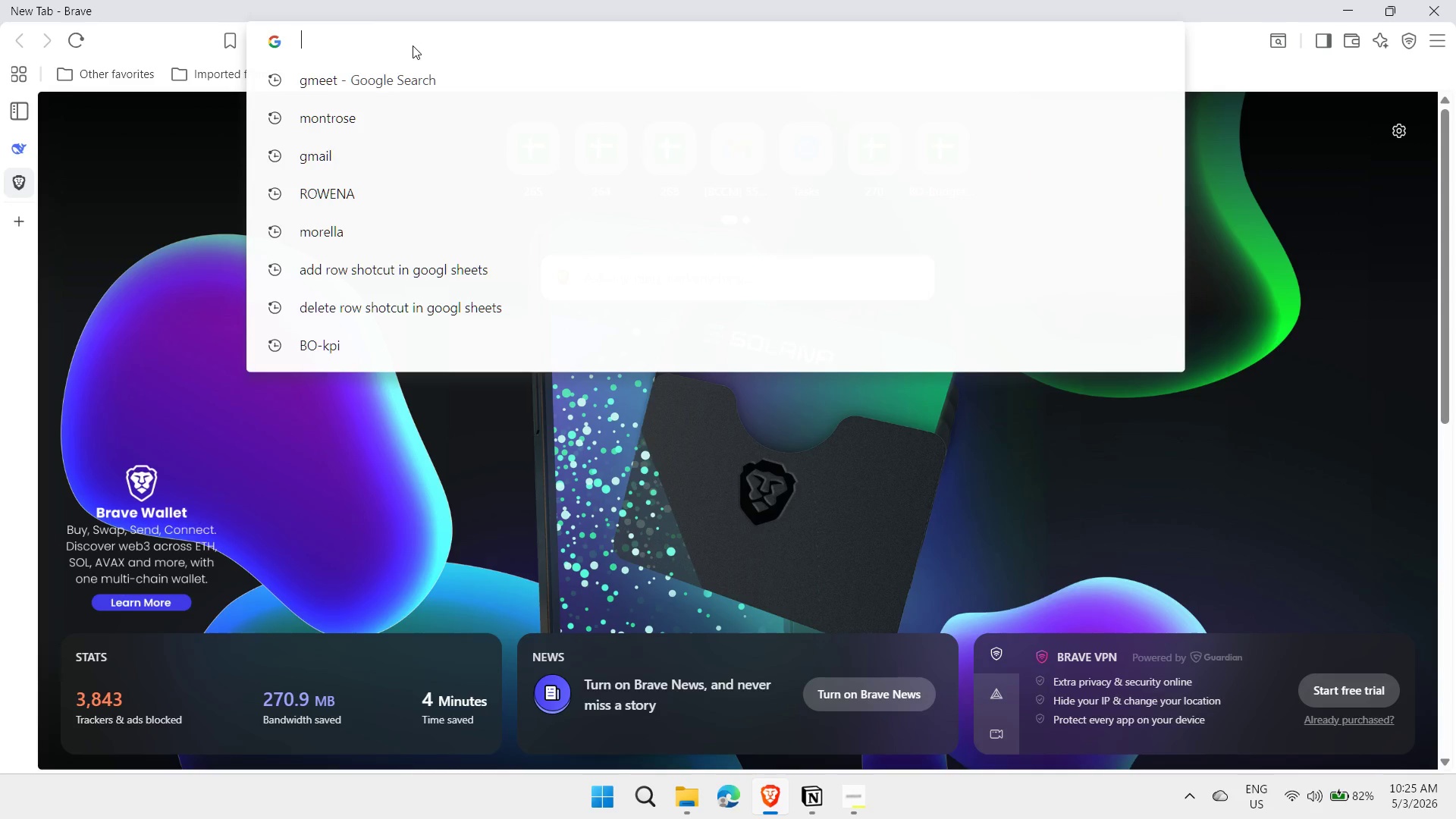 
type(lom)
 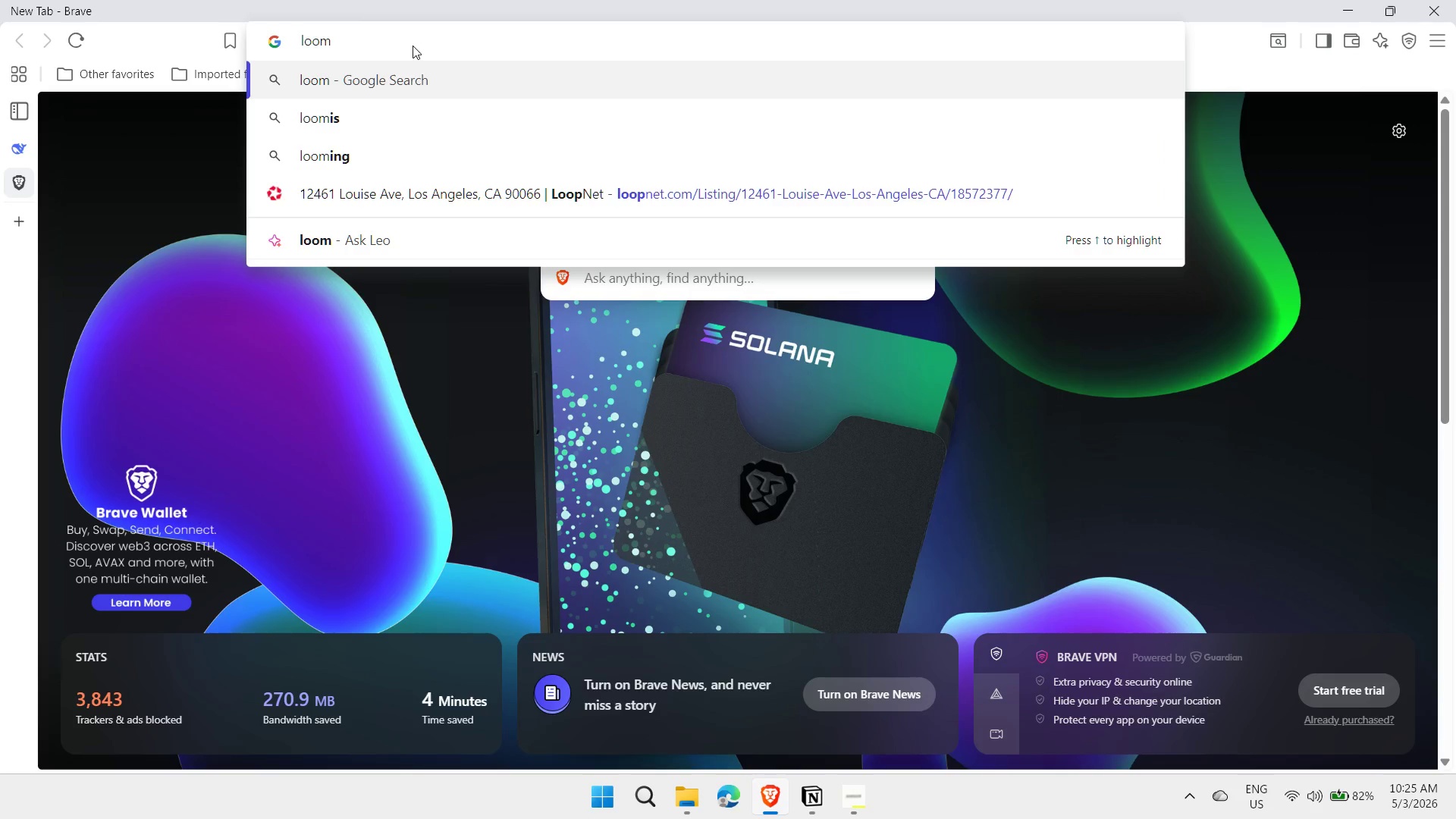 
key(Enter)
 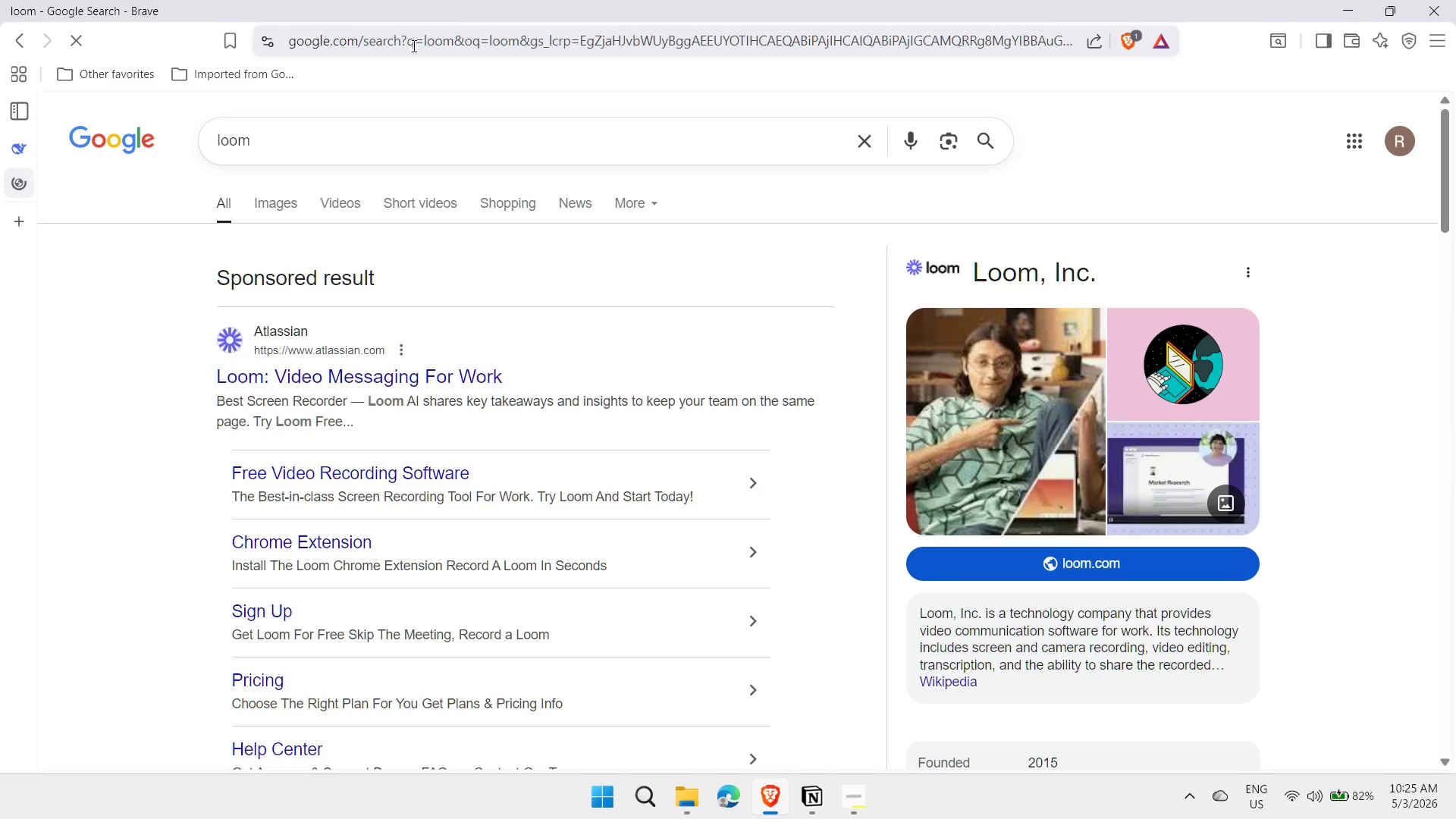 
left_click([442, 485])
 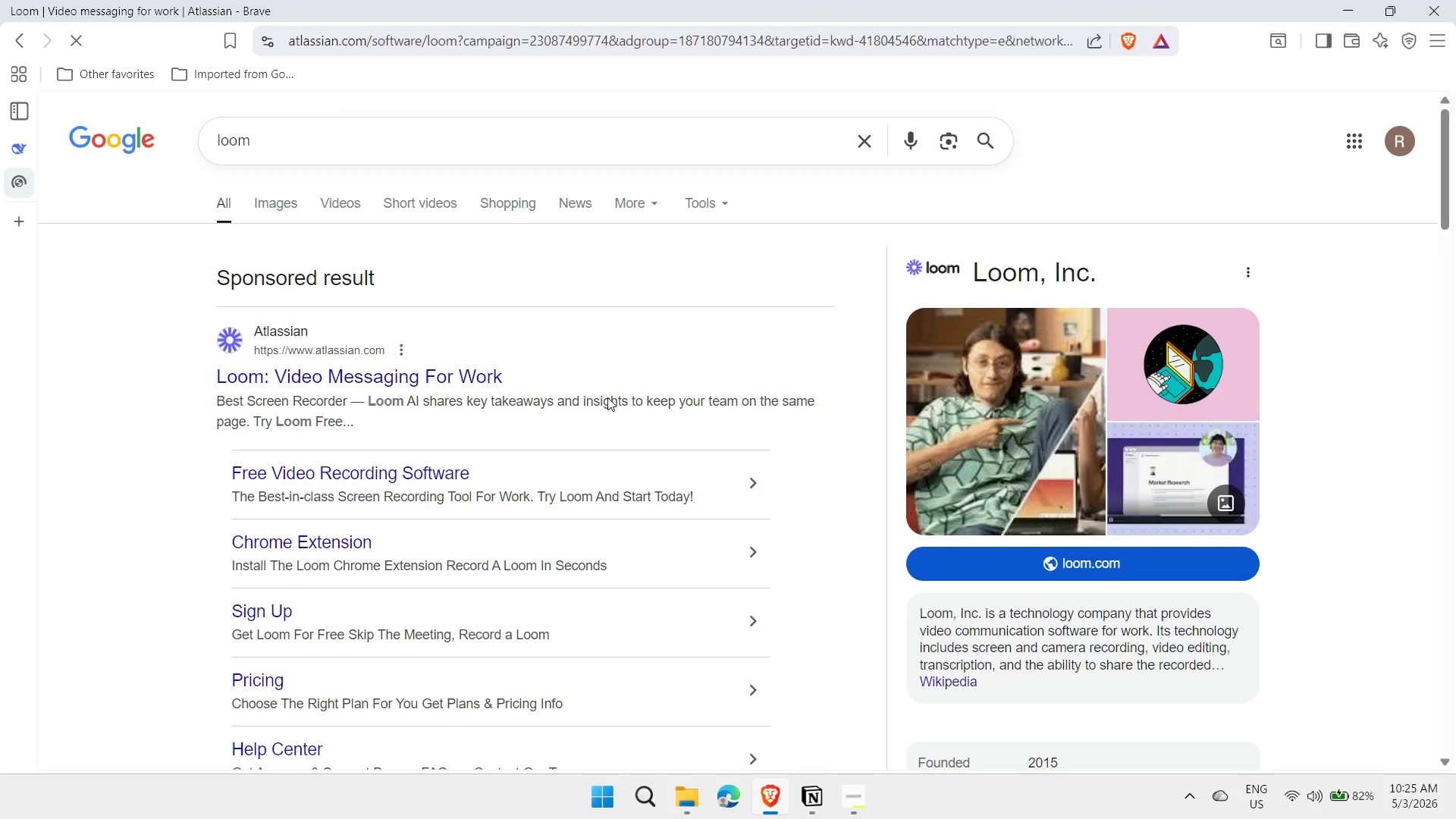 
wait(8.31)
 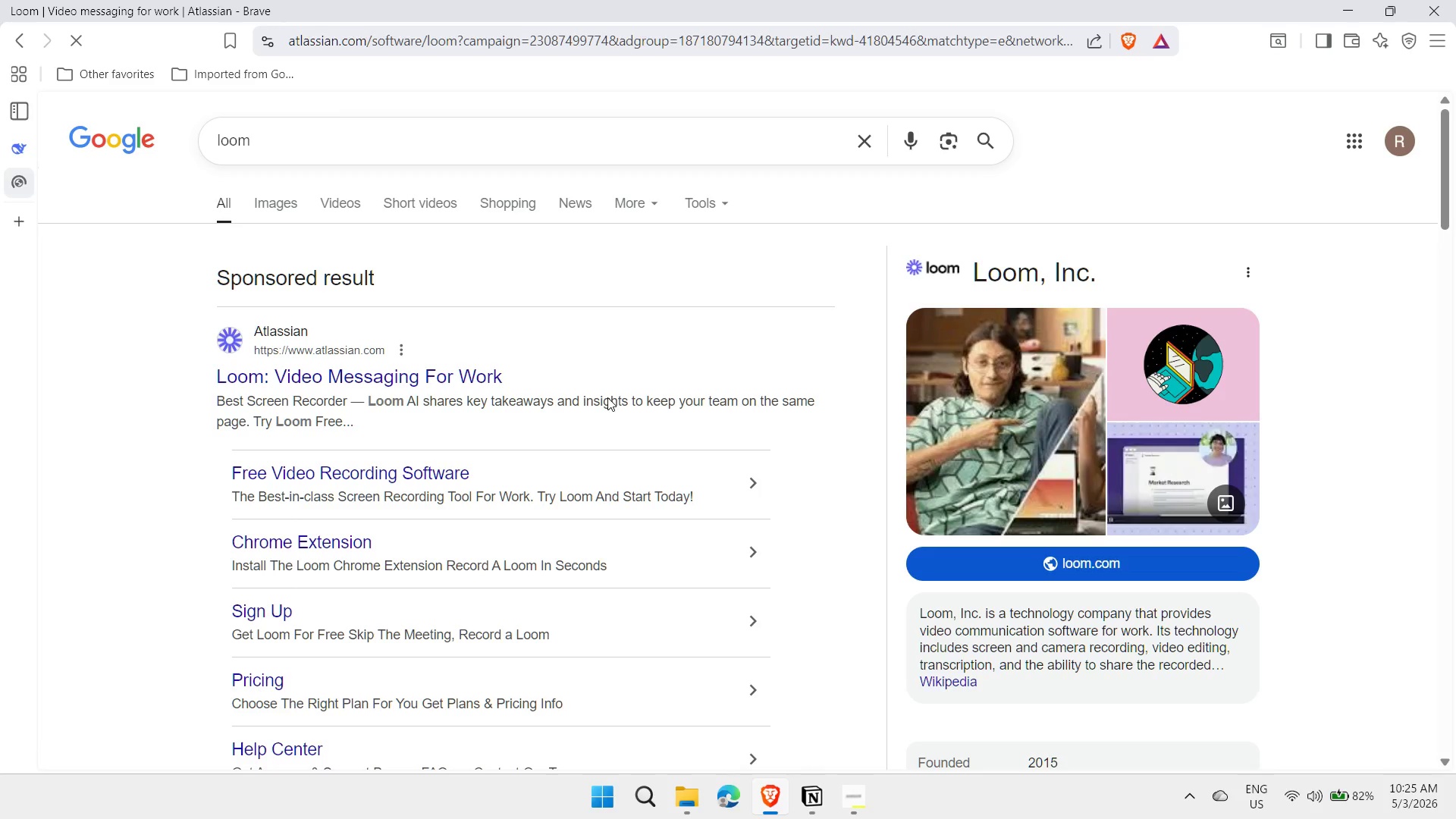 
scroll: coordinate [725, 400], scroll_direction: down, amount: 5.0
 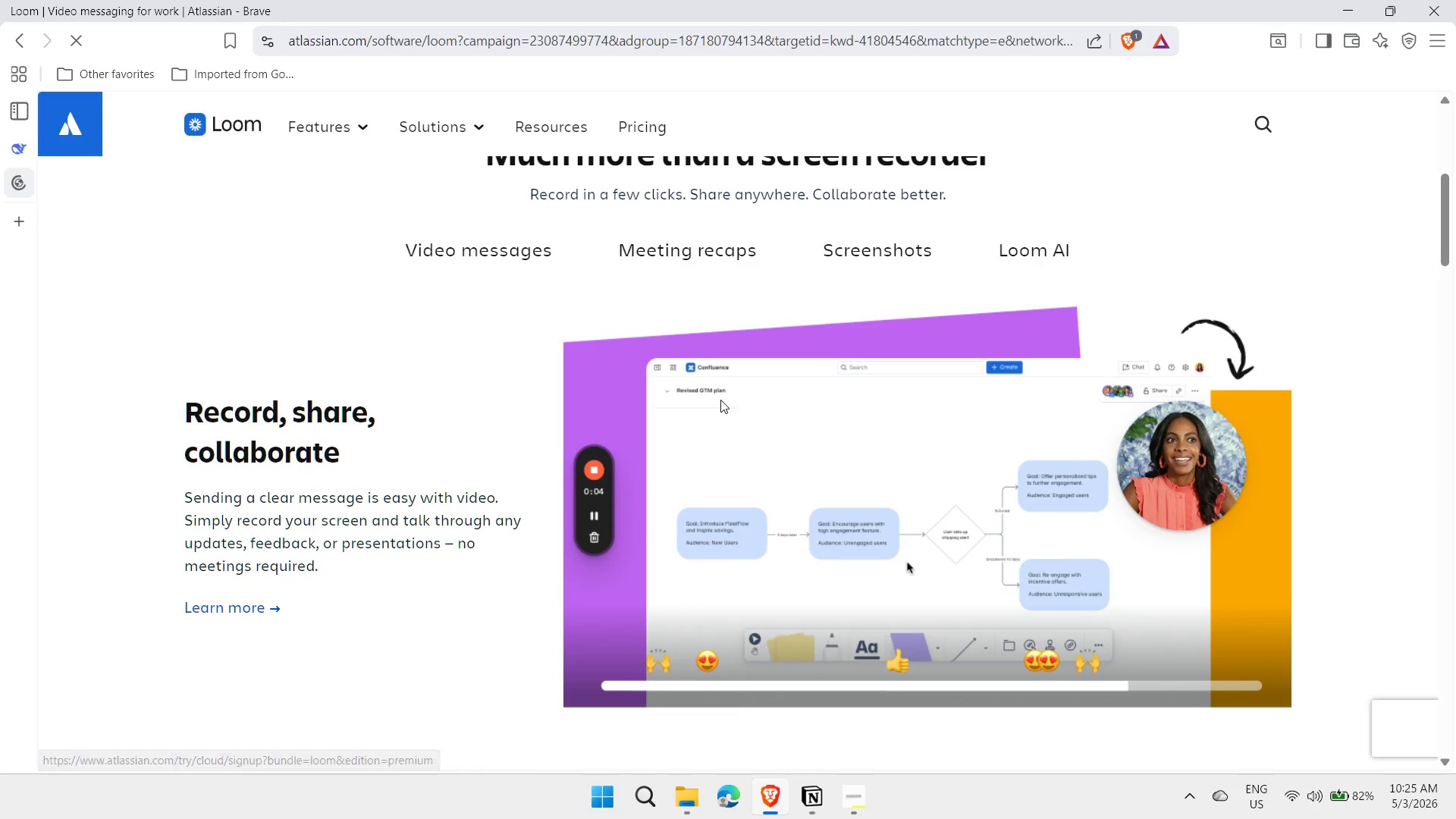 
scroll: coordinate [720, 400], scroll_direction: up, amount: 4.0
 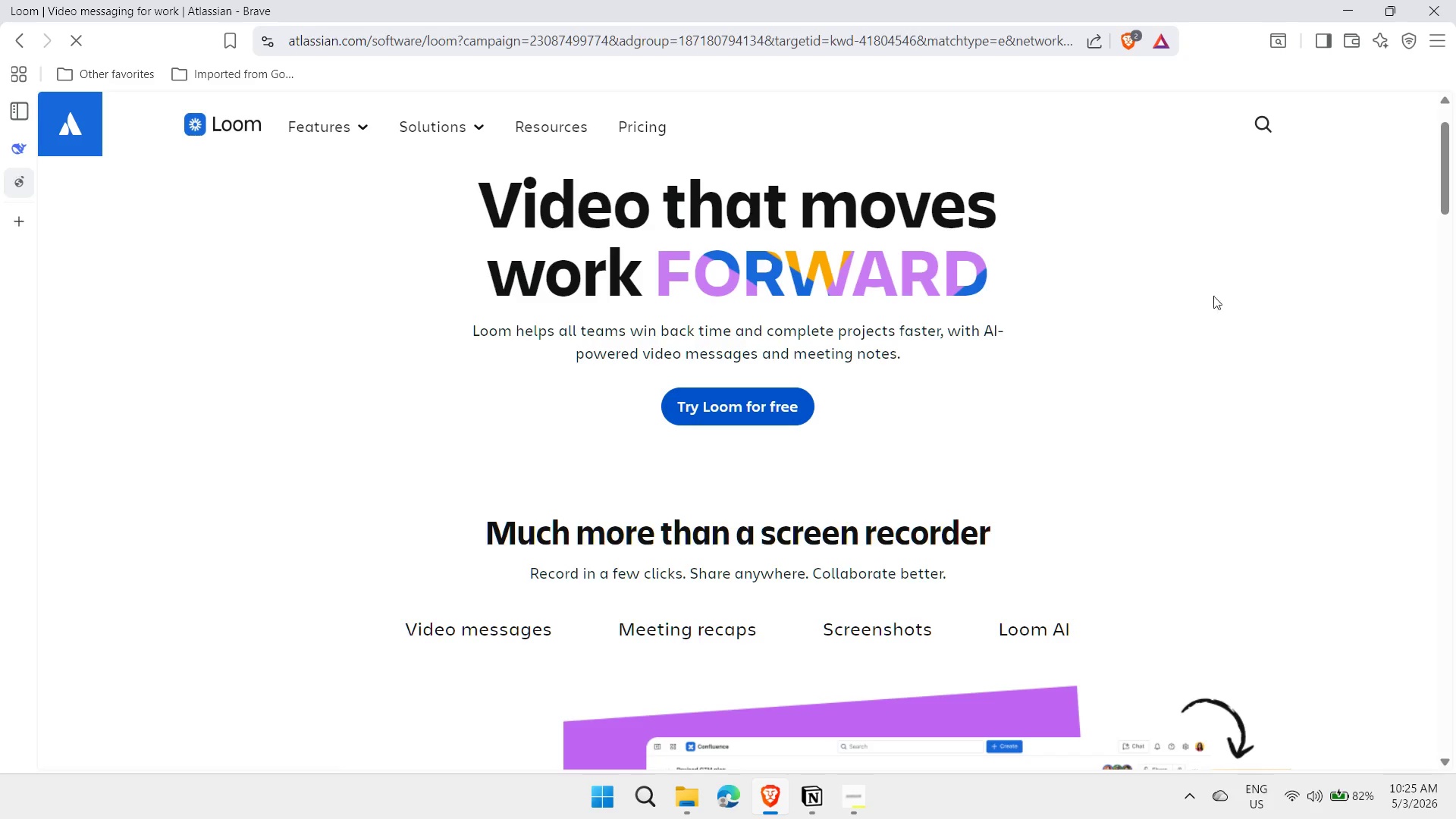 
scroll: coordinate [1205, 353], scroll_direction: down, amount: 3.0
 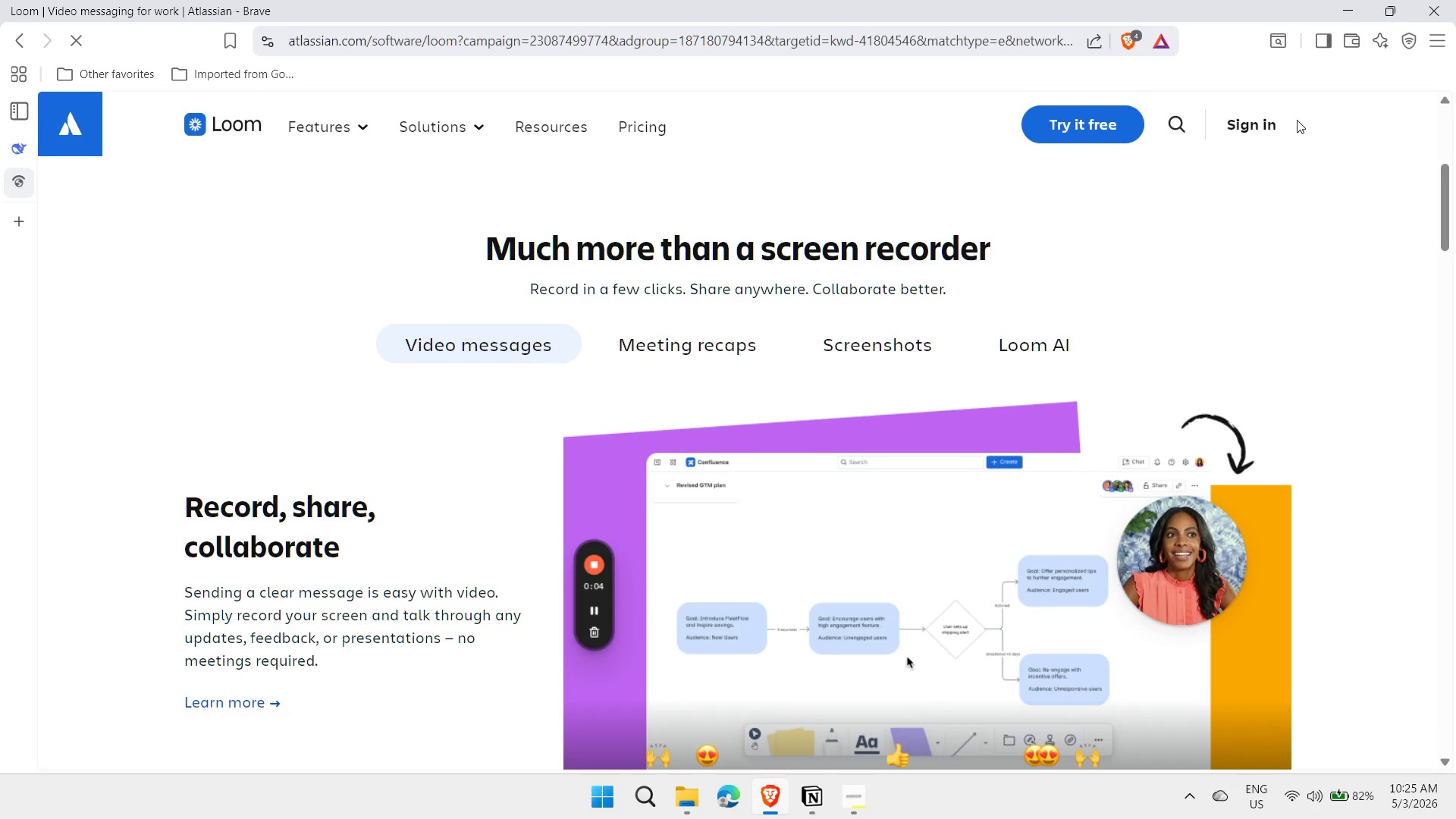 
left_click([1244, 122])
 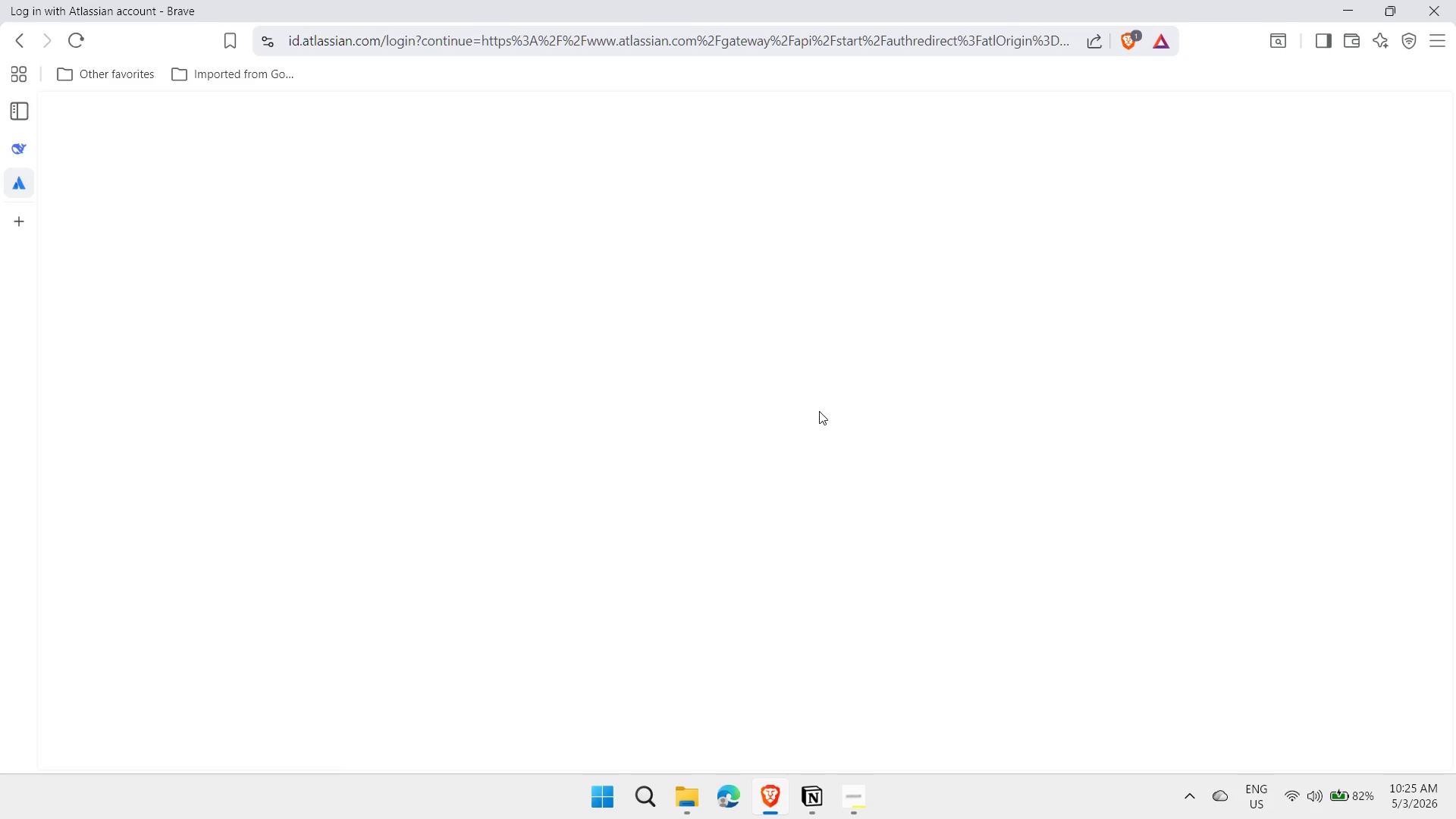 
wait(12.8)
 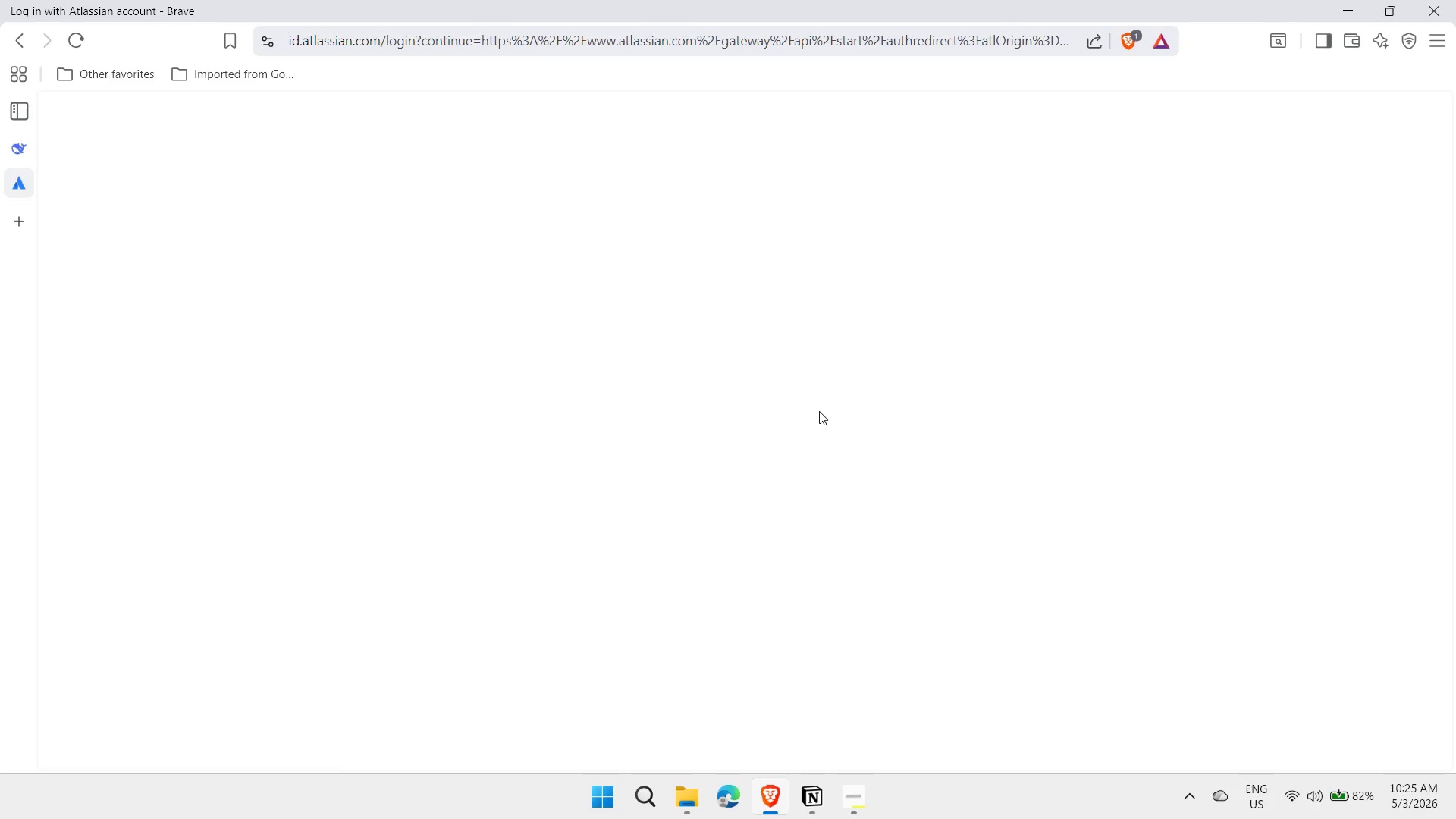 
scroll: coordinate [834, 467], scroll_direction: down, amount: 2.0
 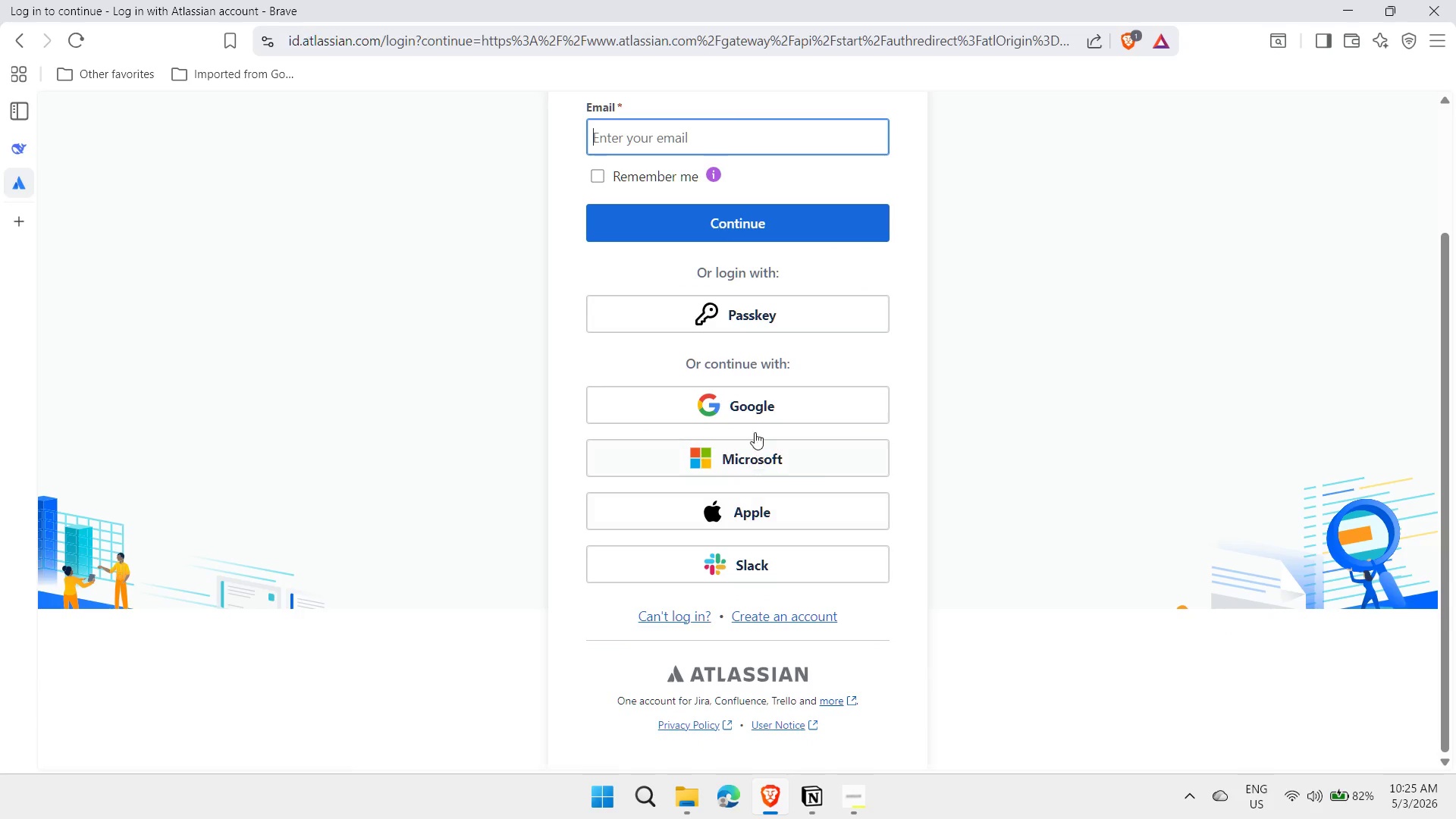 
left_click([748, 407])
 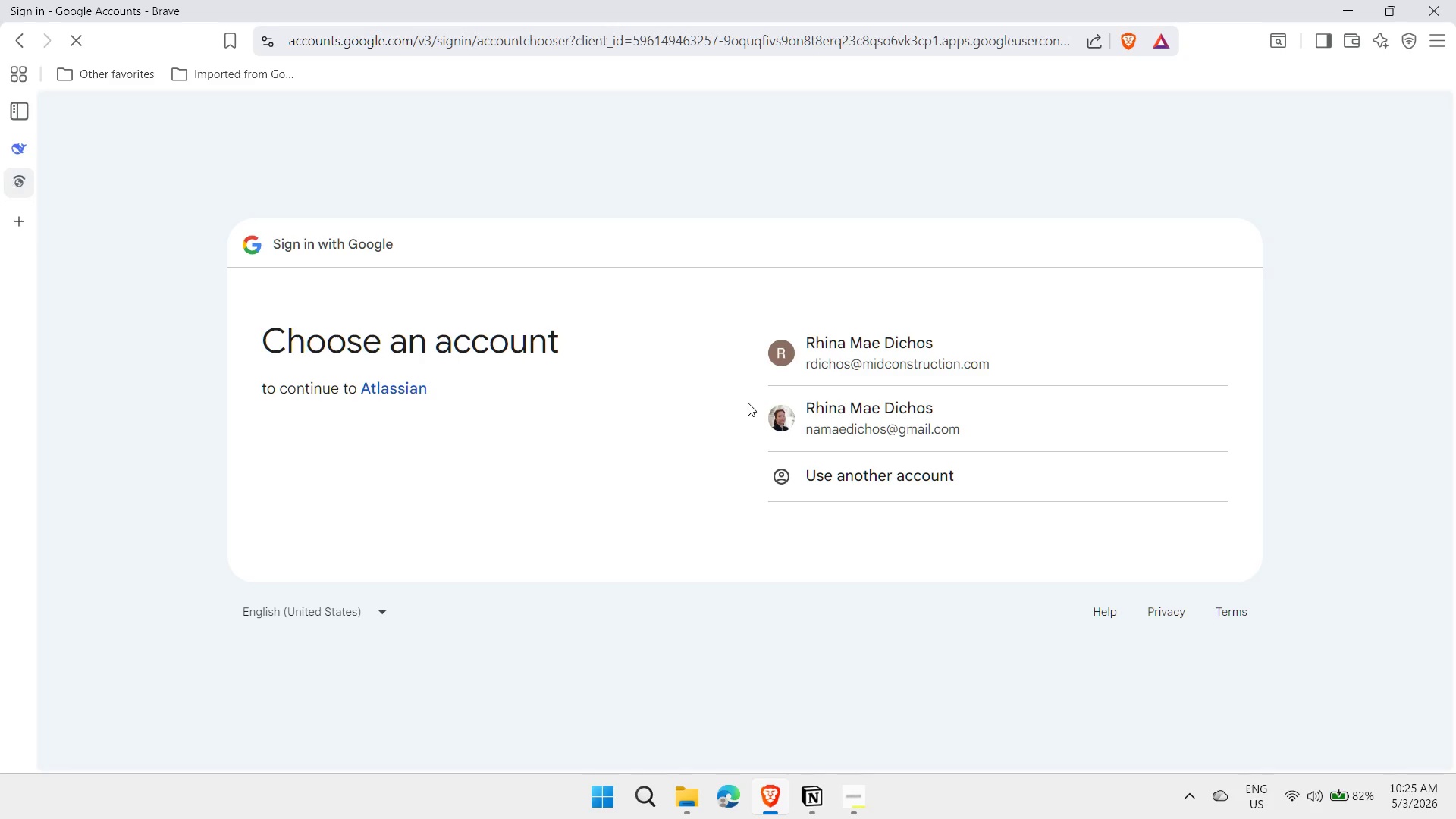 
wait(6.91)
 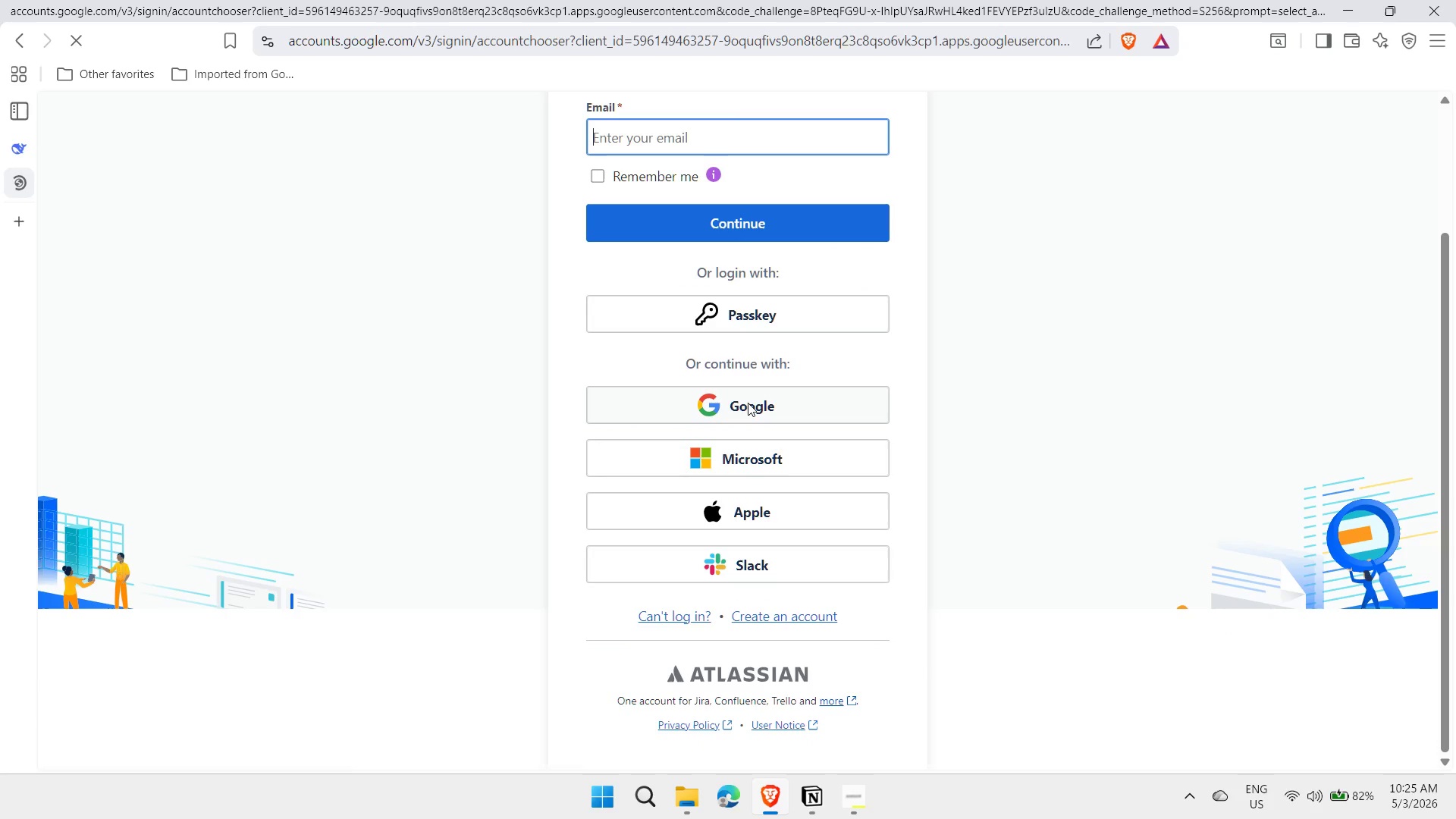 
left_click([894, 413])
 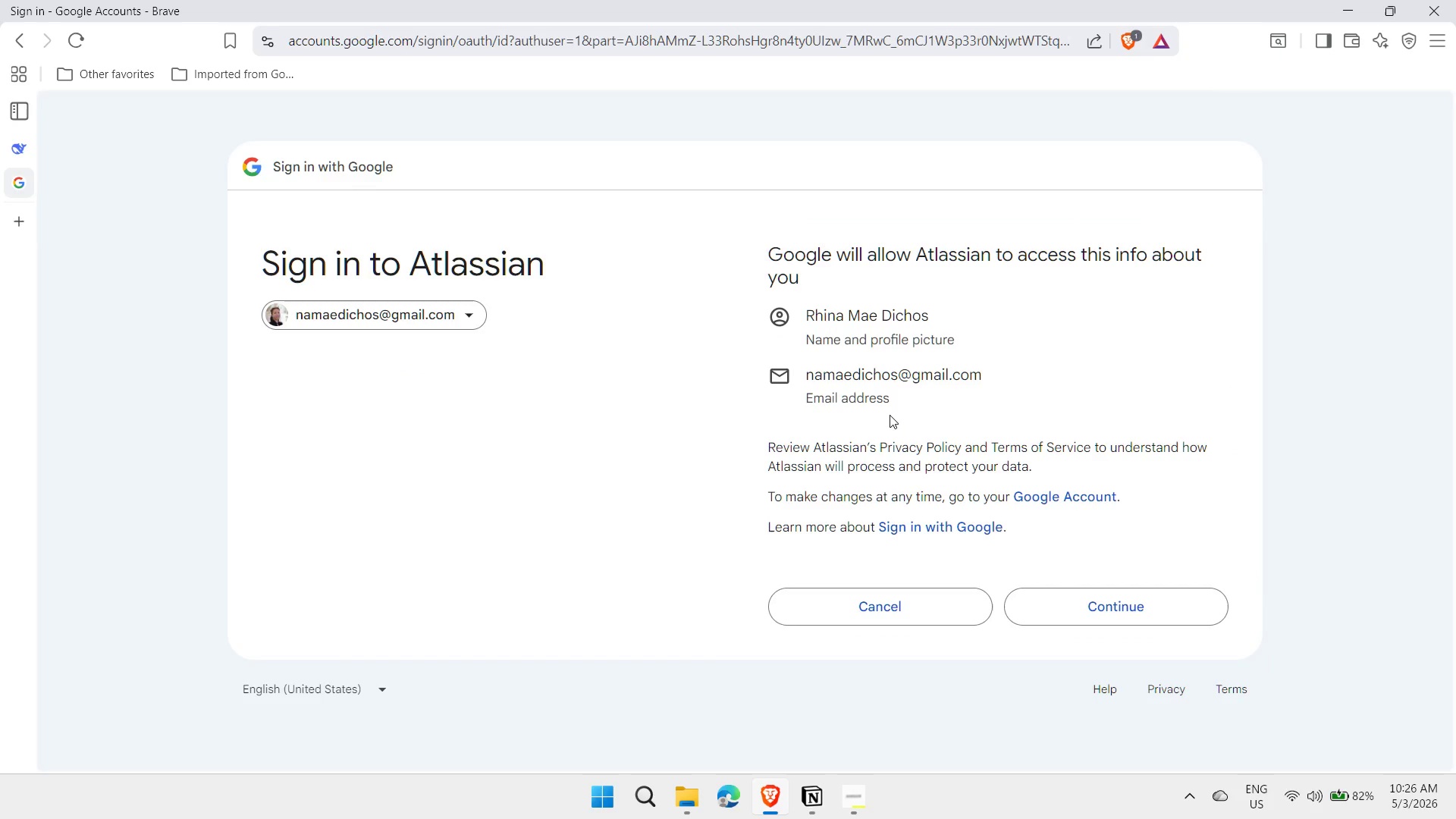 
wait(15.2)
 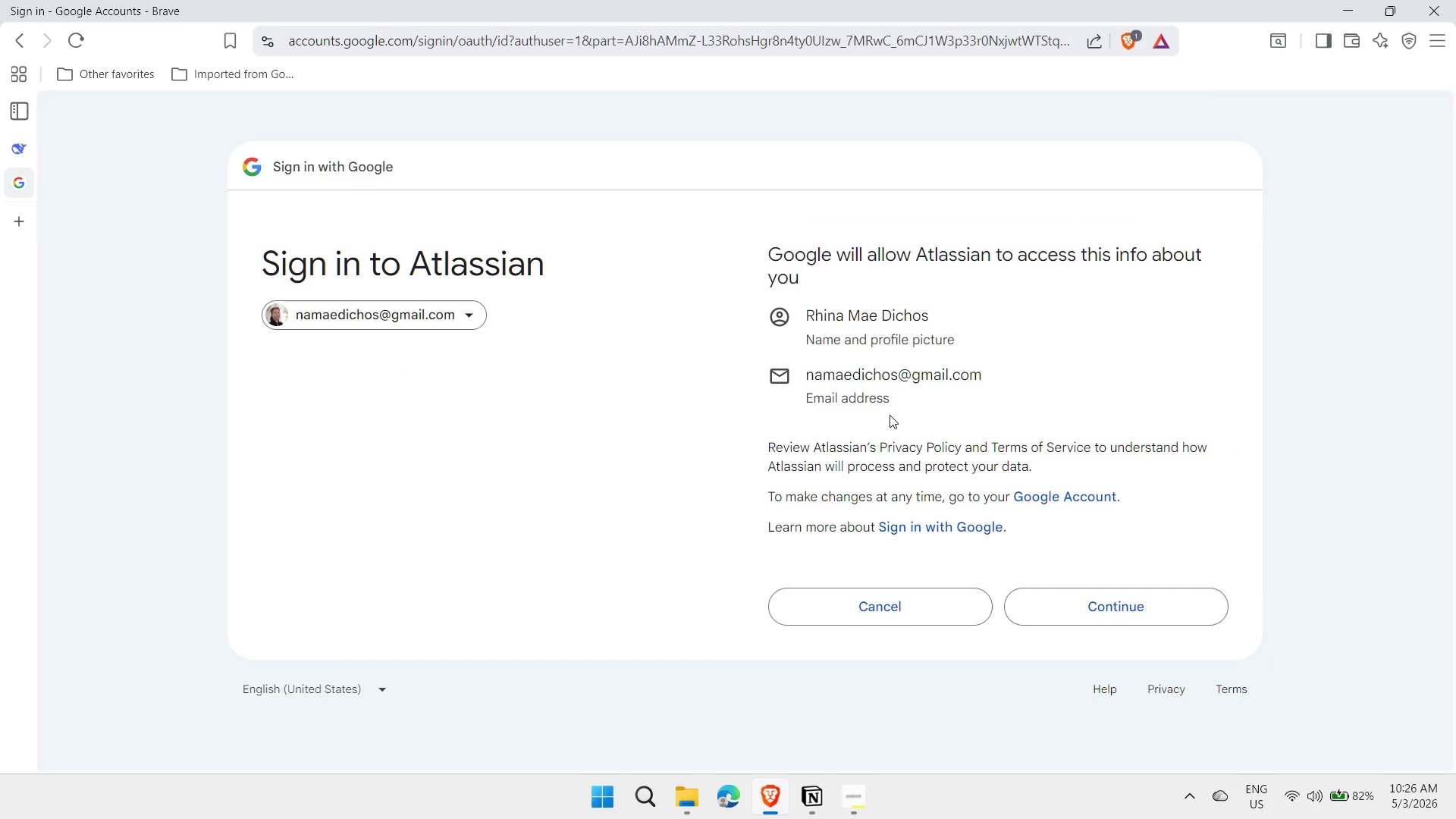 
left_click([1128, 611])
 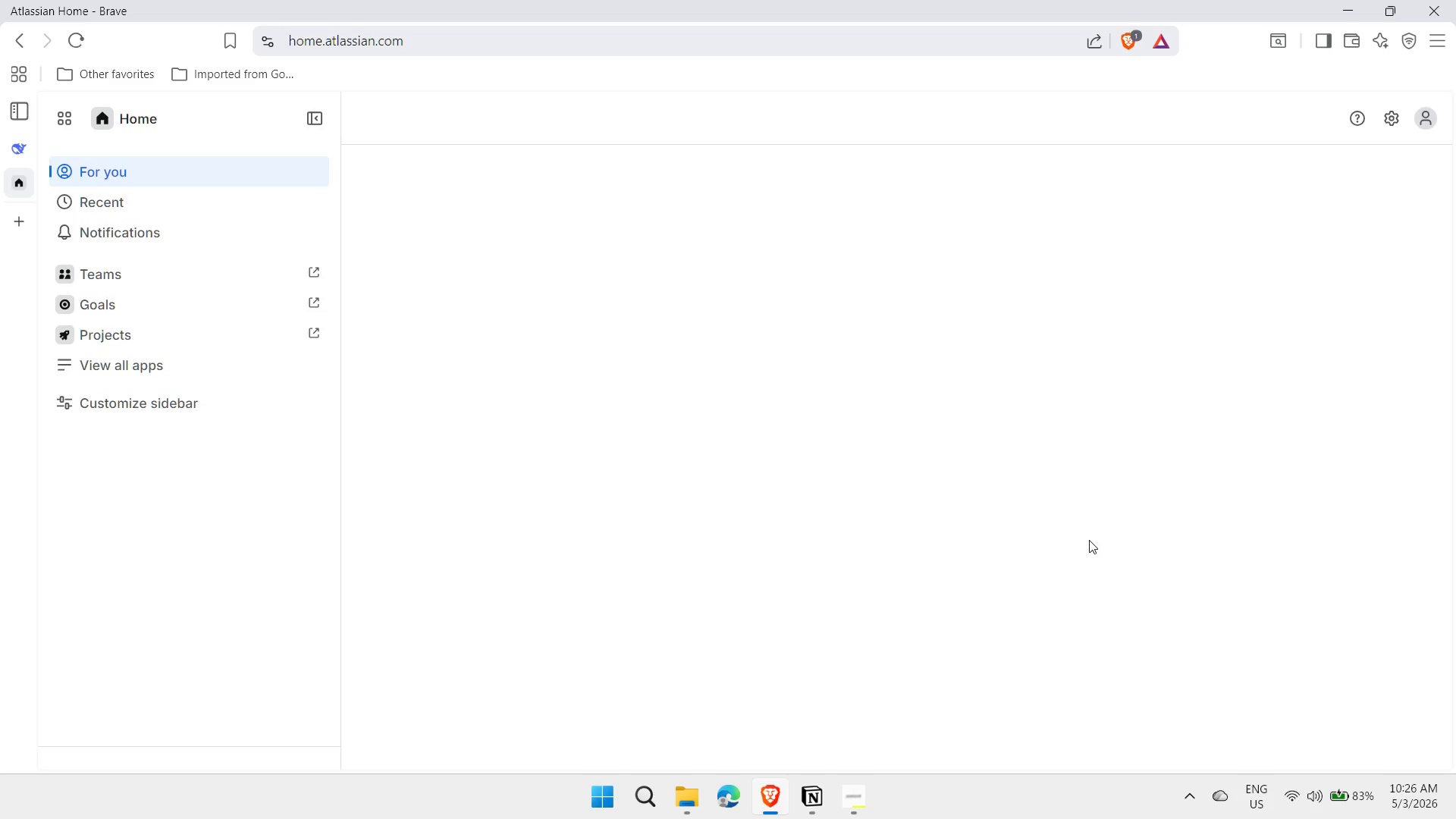 
wait(26.3)
 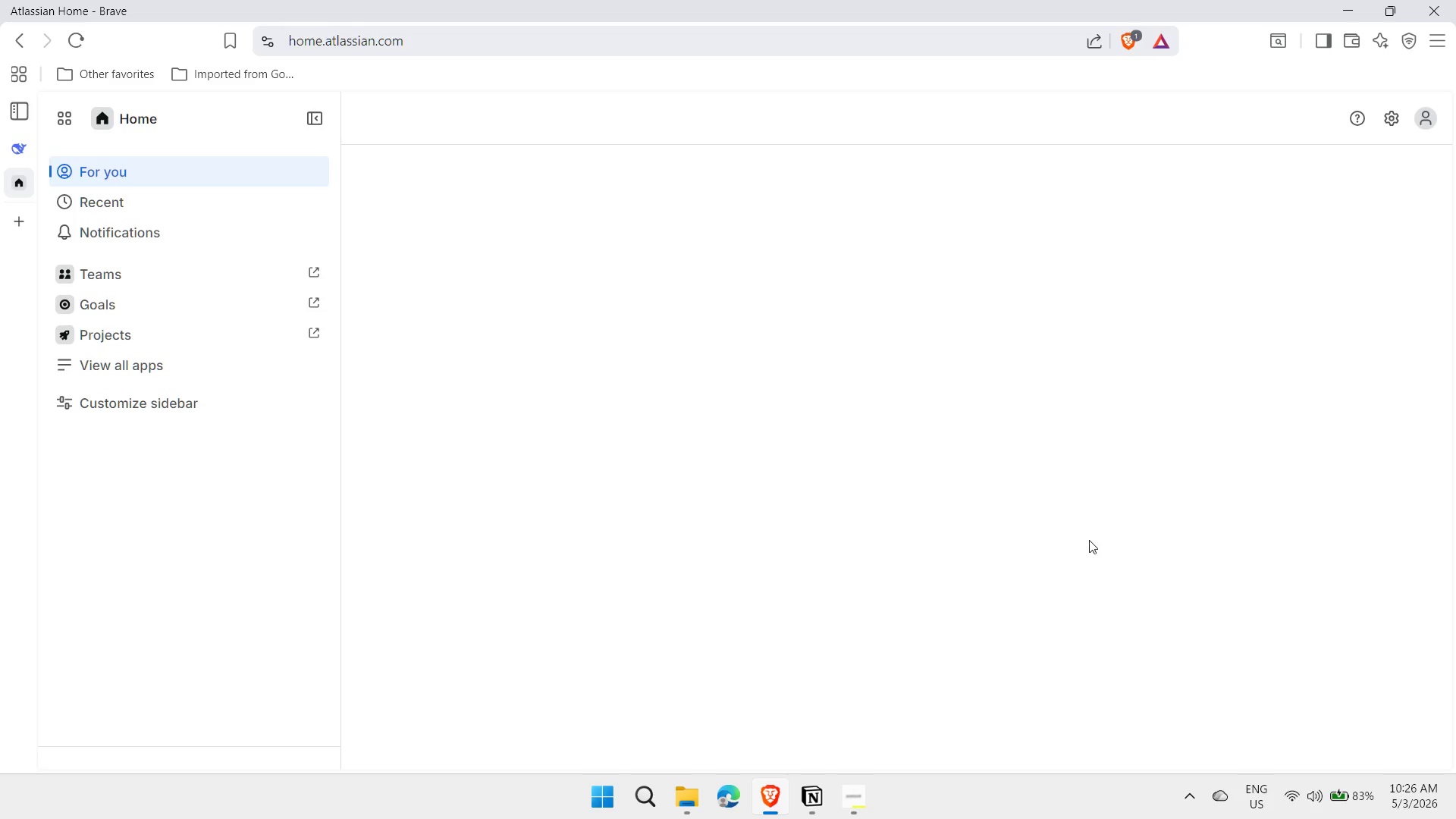 
left_click([1257, 140])
 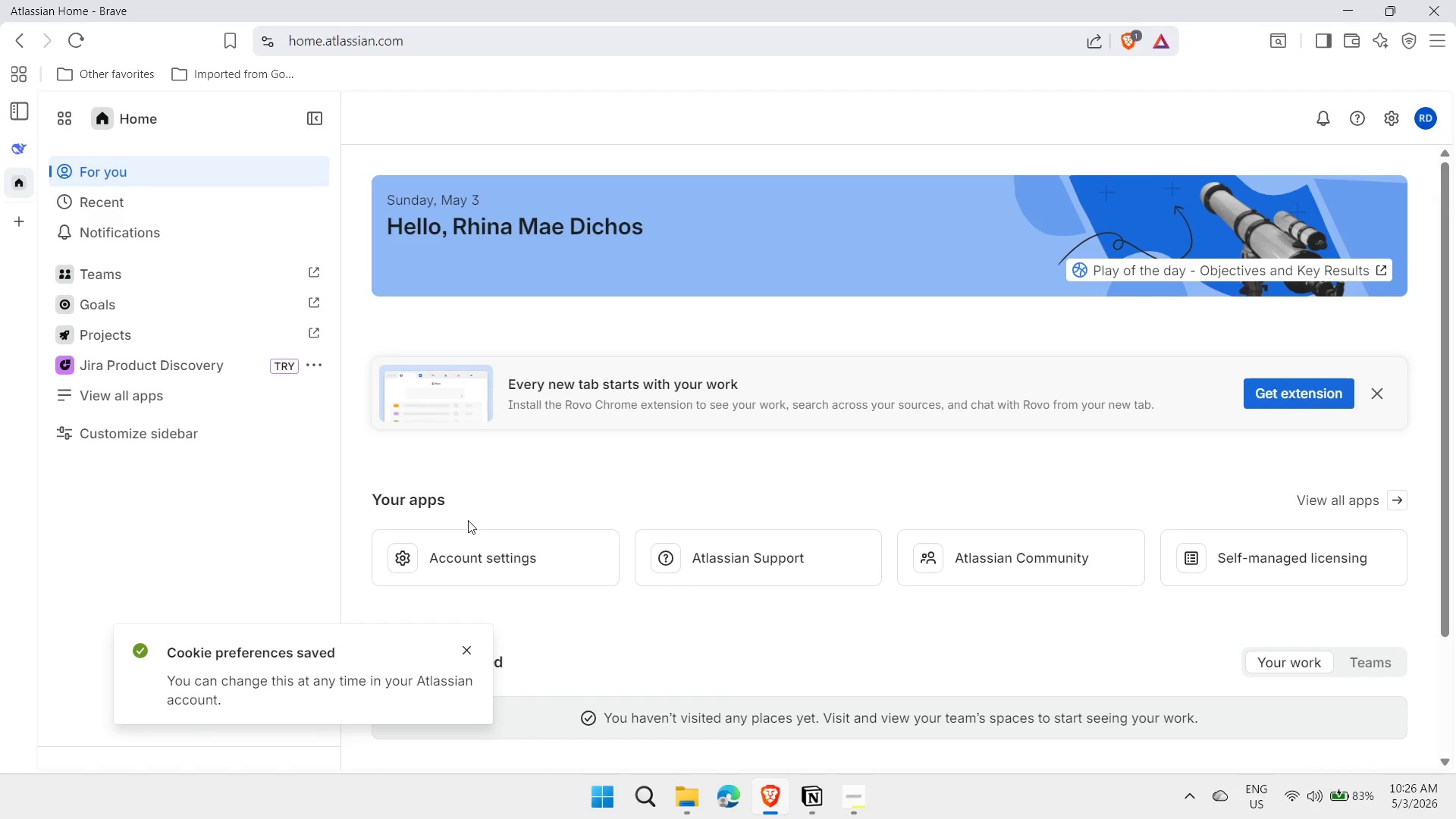 
wait(6.97)
 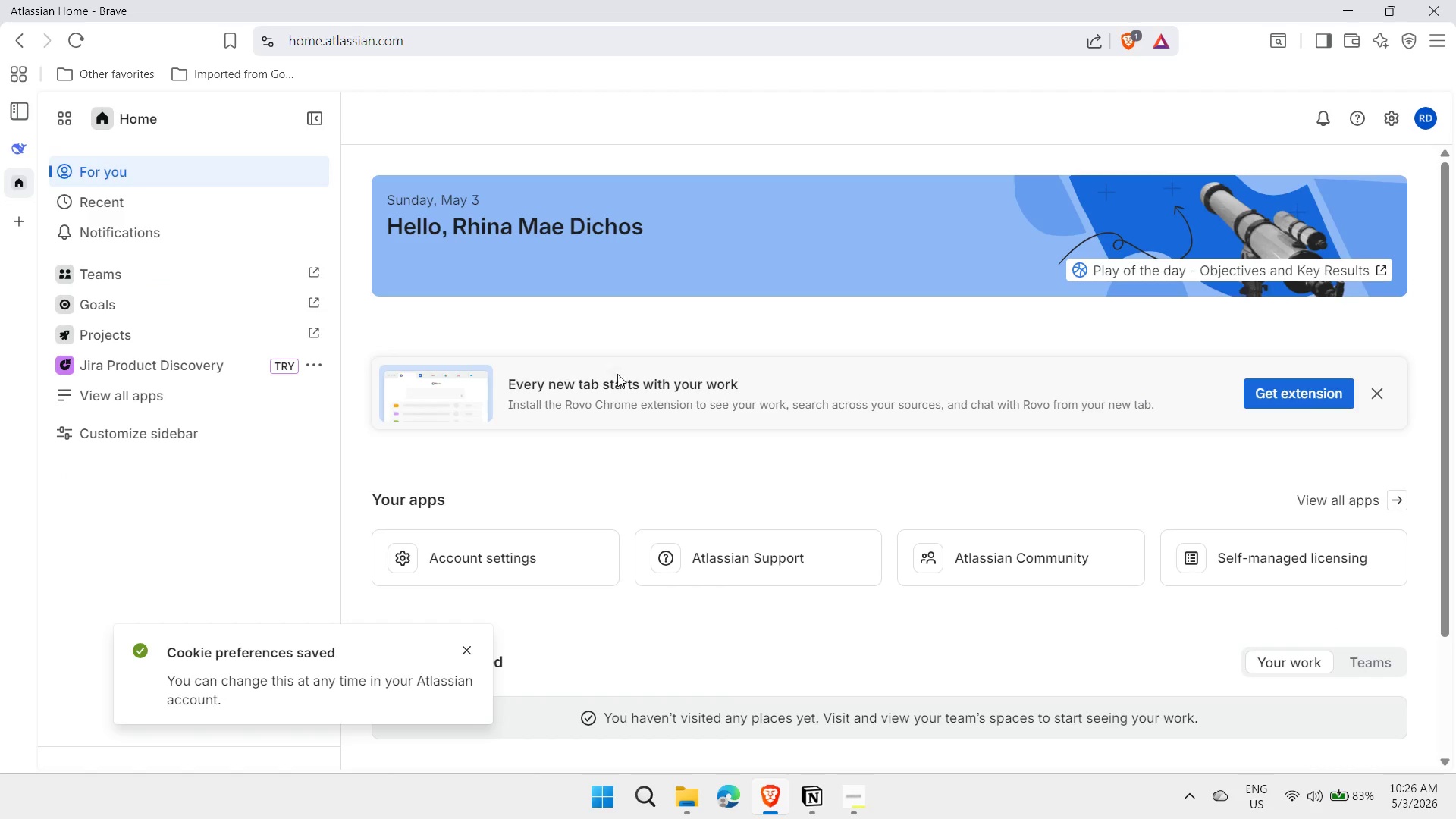 
scroll: coordinate [654, 450], scroll_direction: down, amount: 7.0
 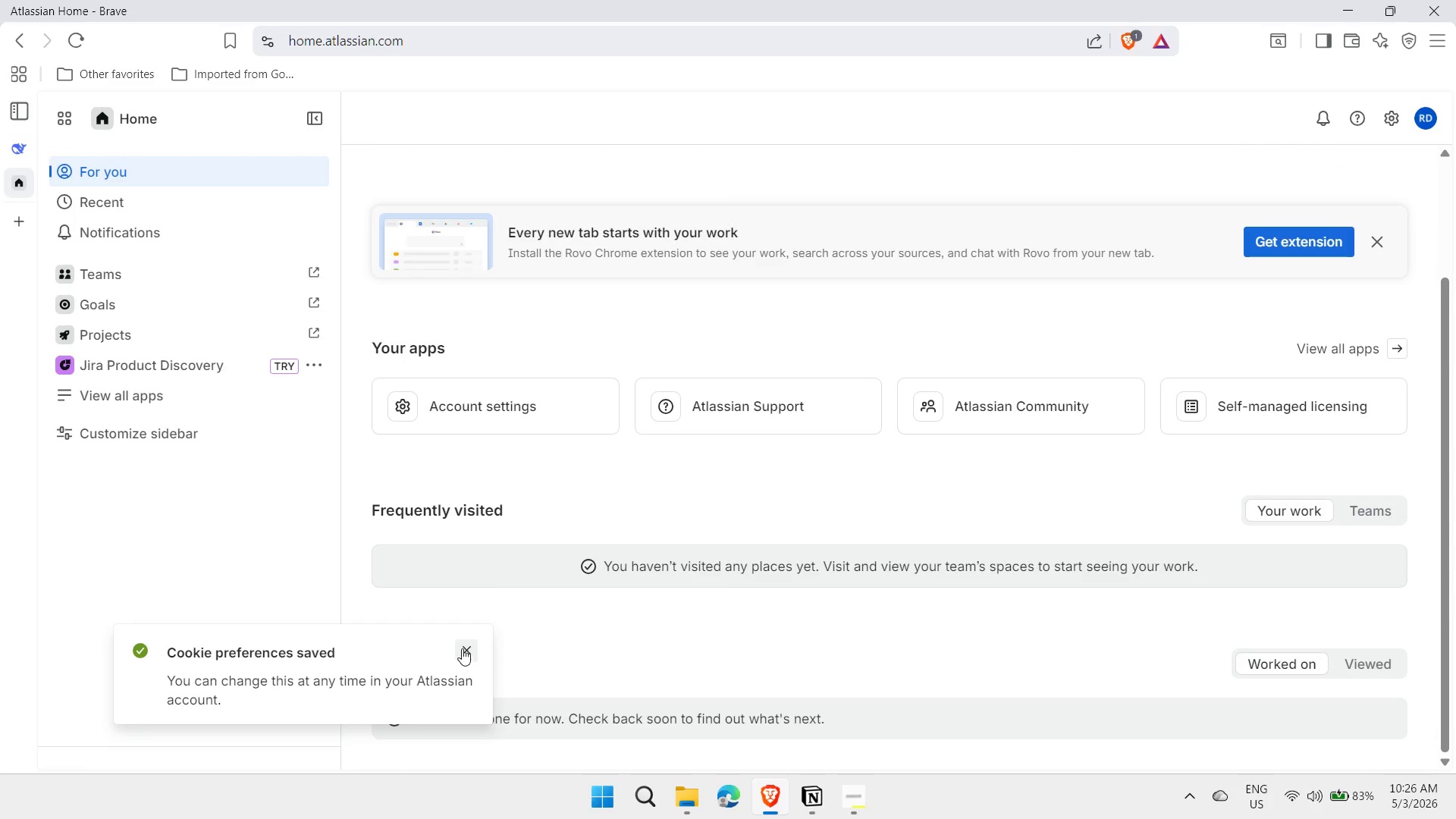 
left_click([463, 648])
 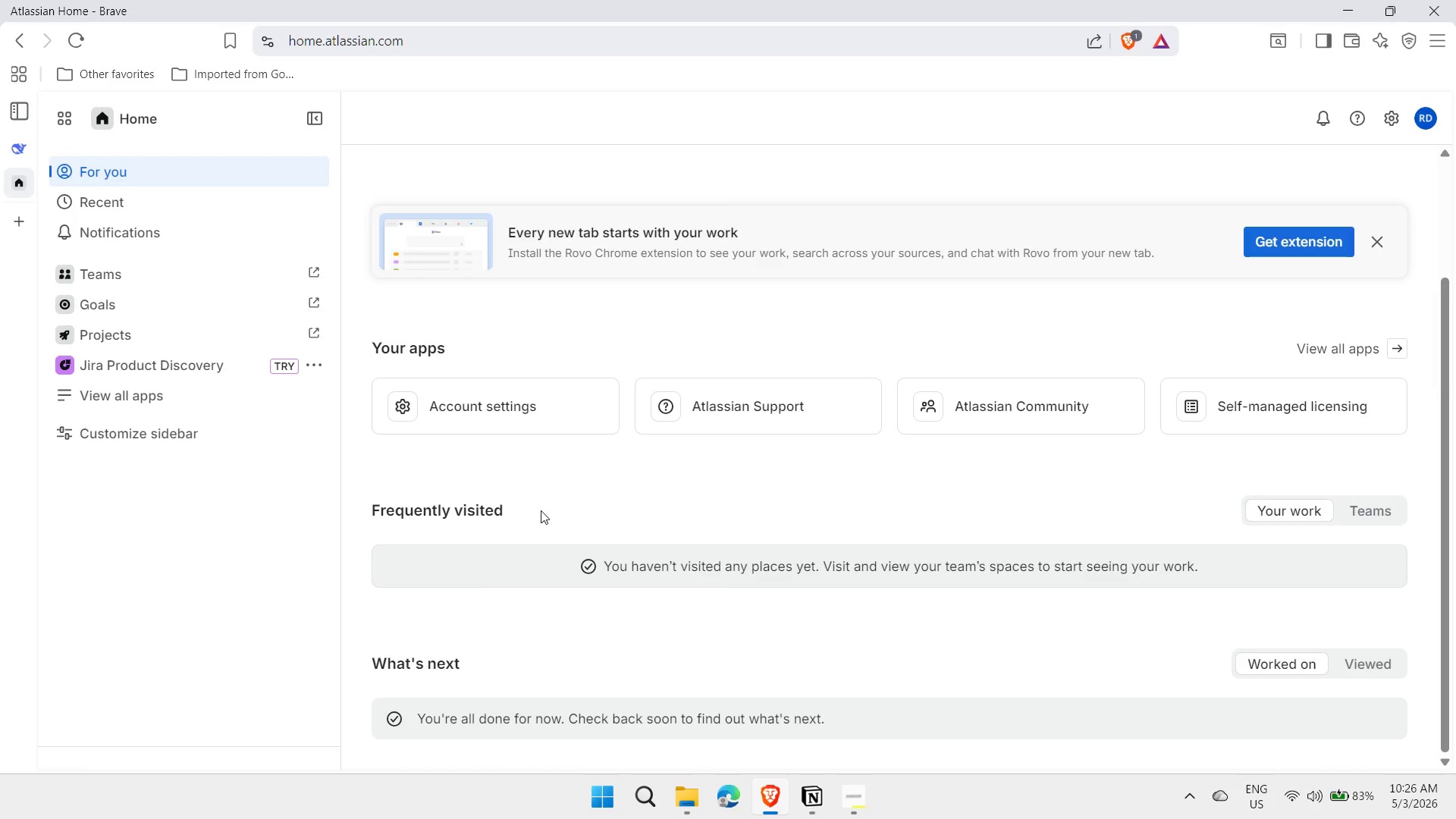 
scroll: coordinate [540, 511], scroll_direction: down, amount: 2.0
 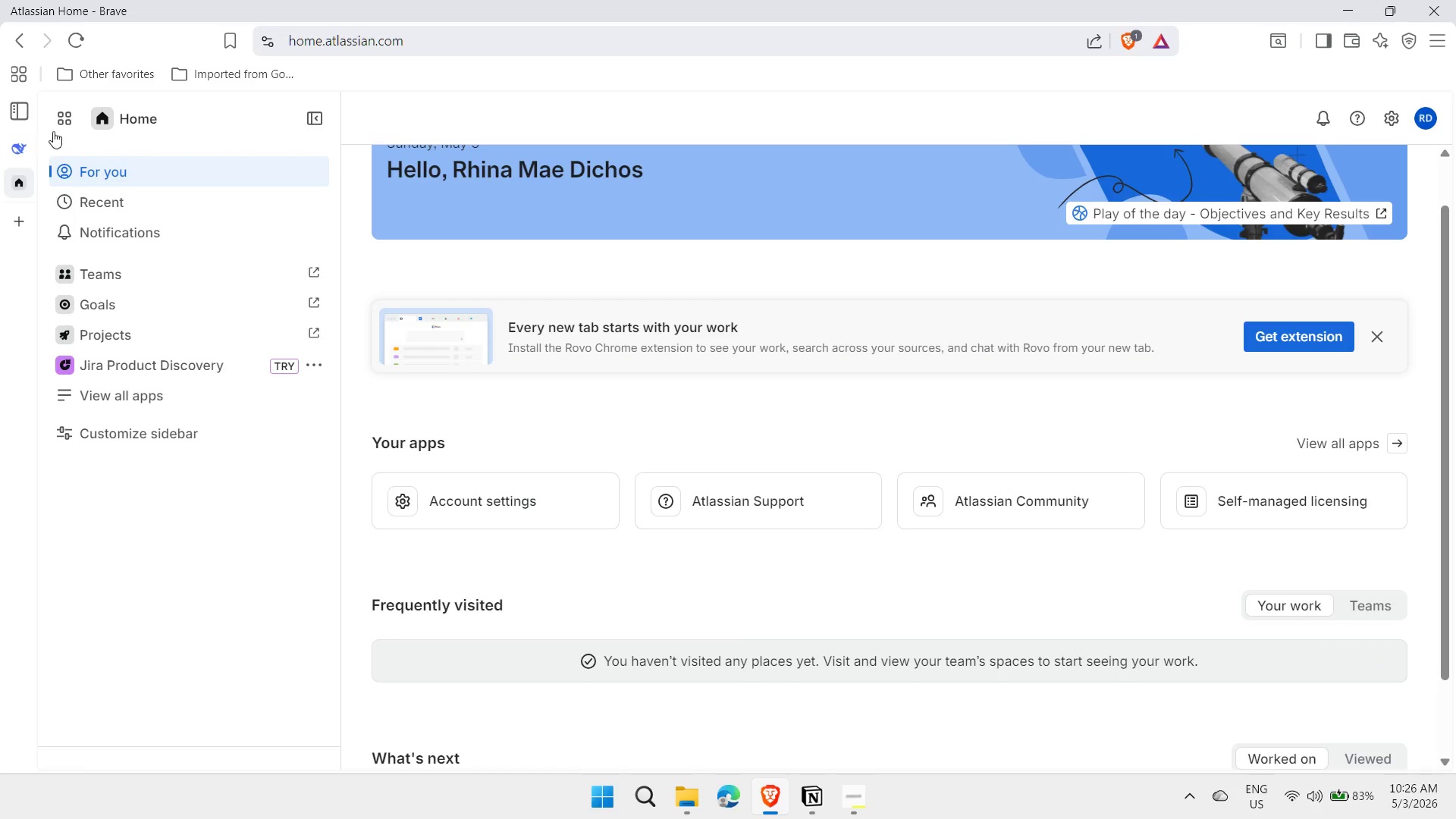 
left_click([56, 115])
 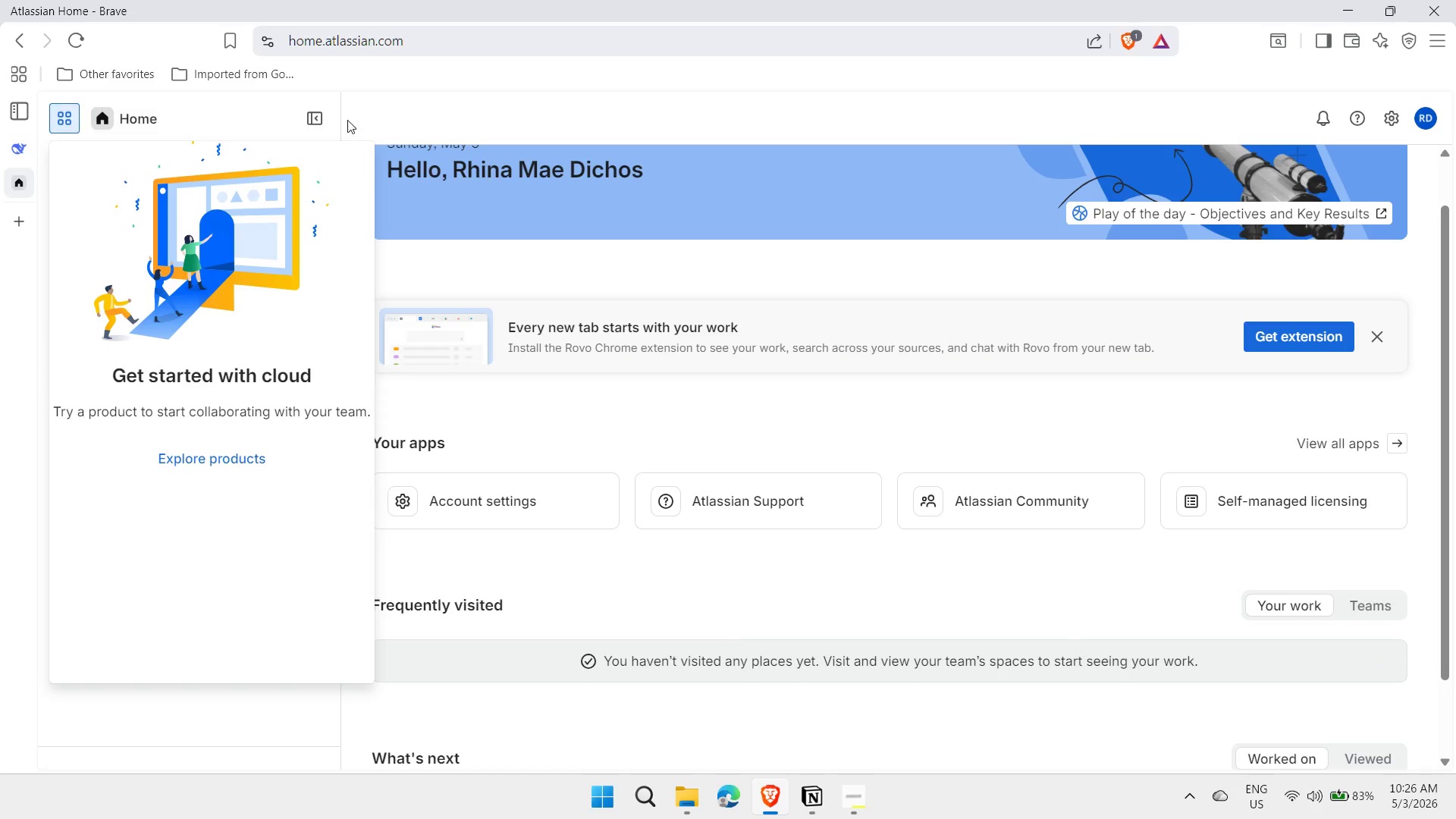 
left_click([419, 115])
 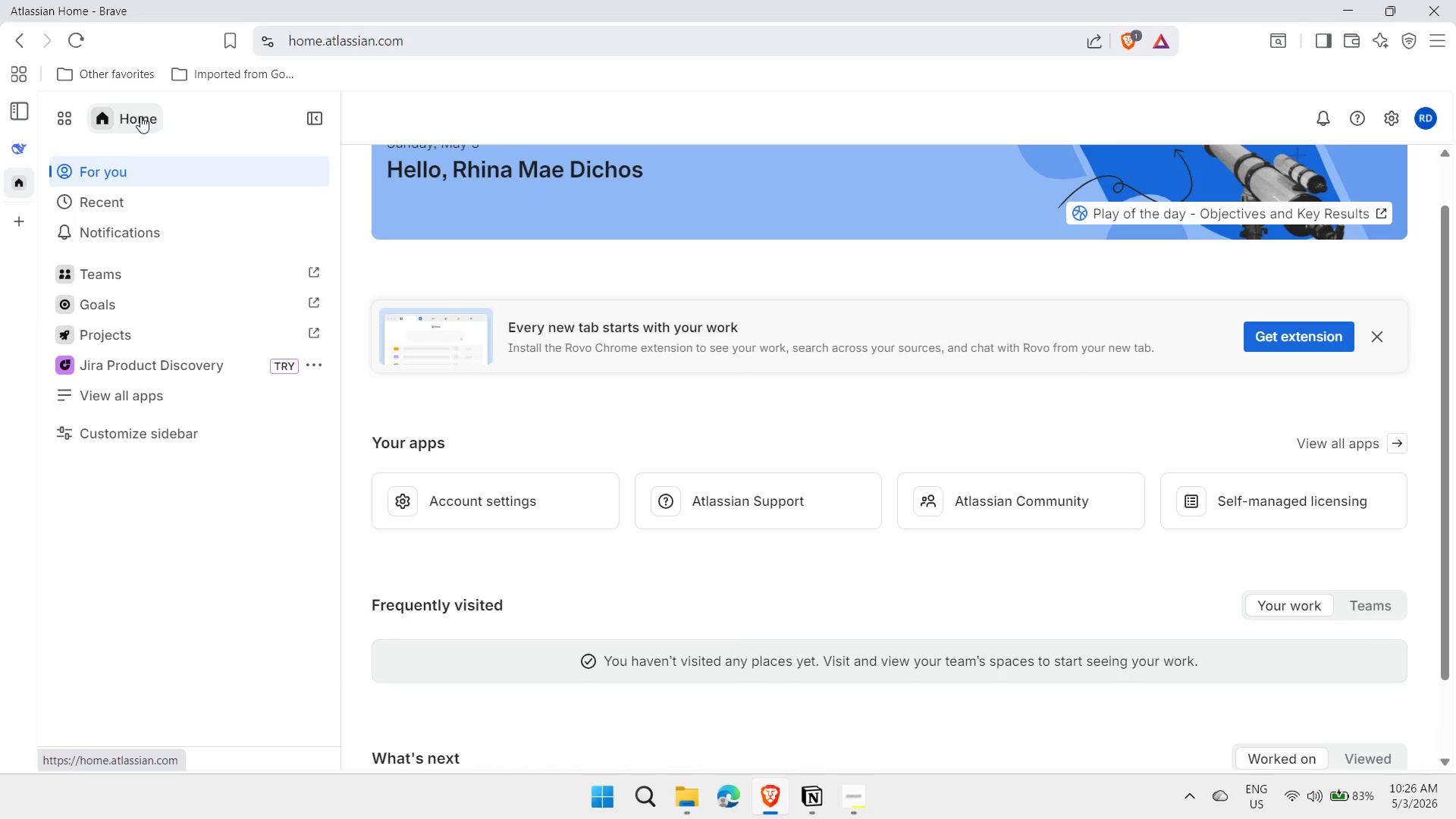 
left_click([140, 116])
 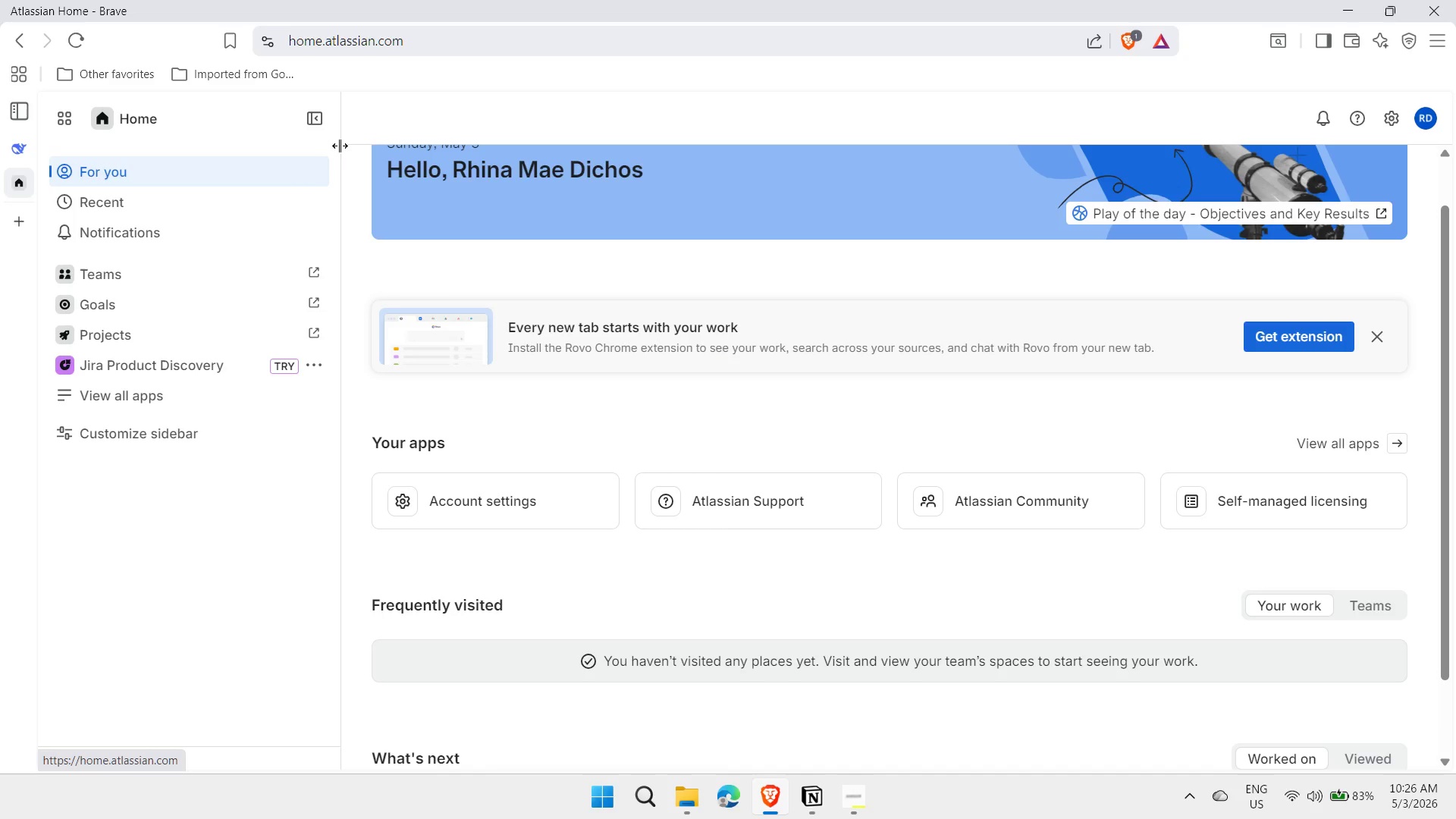 
left_click([310, 112])
 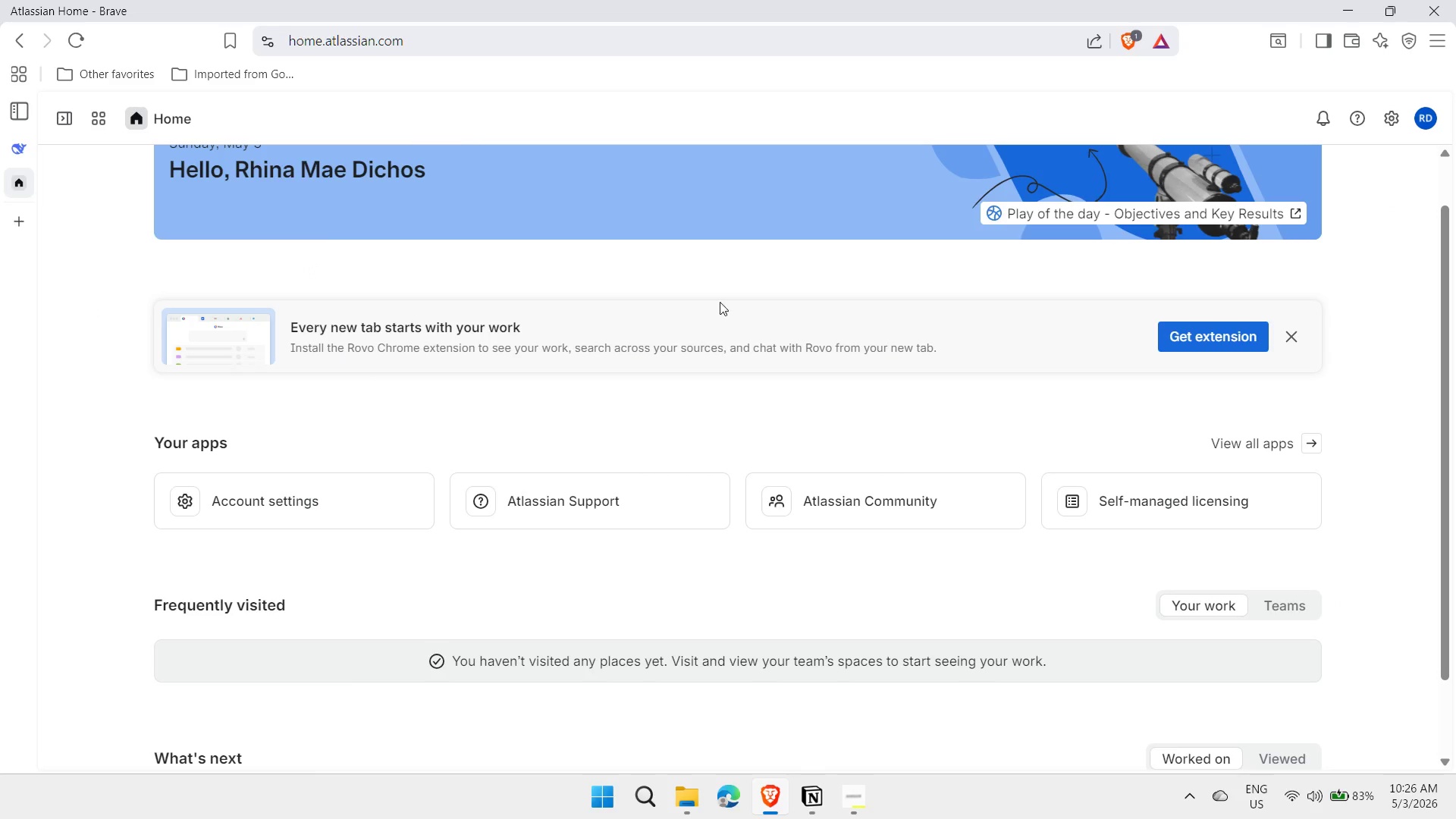 
scroll: coordinate [712, 388], scroll_direction: down, amount: 5.0
 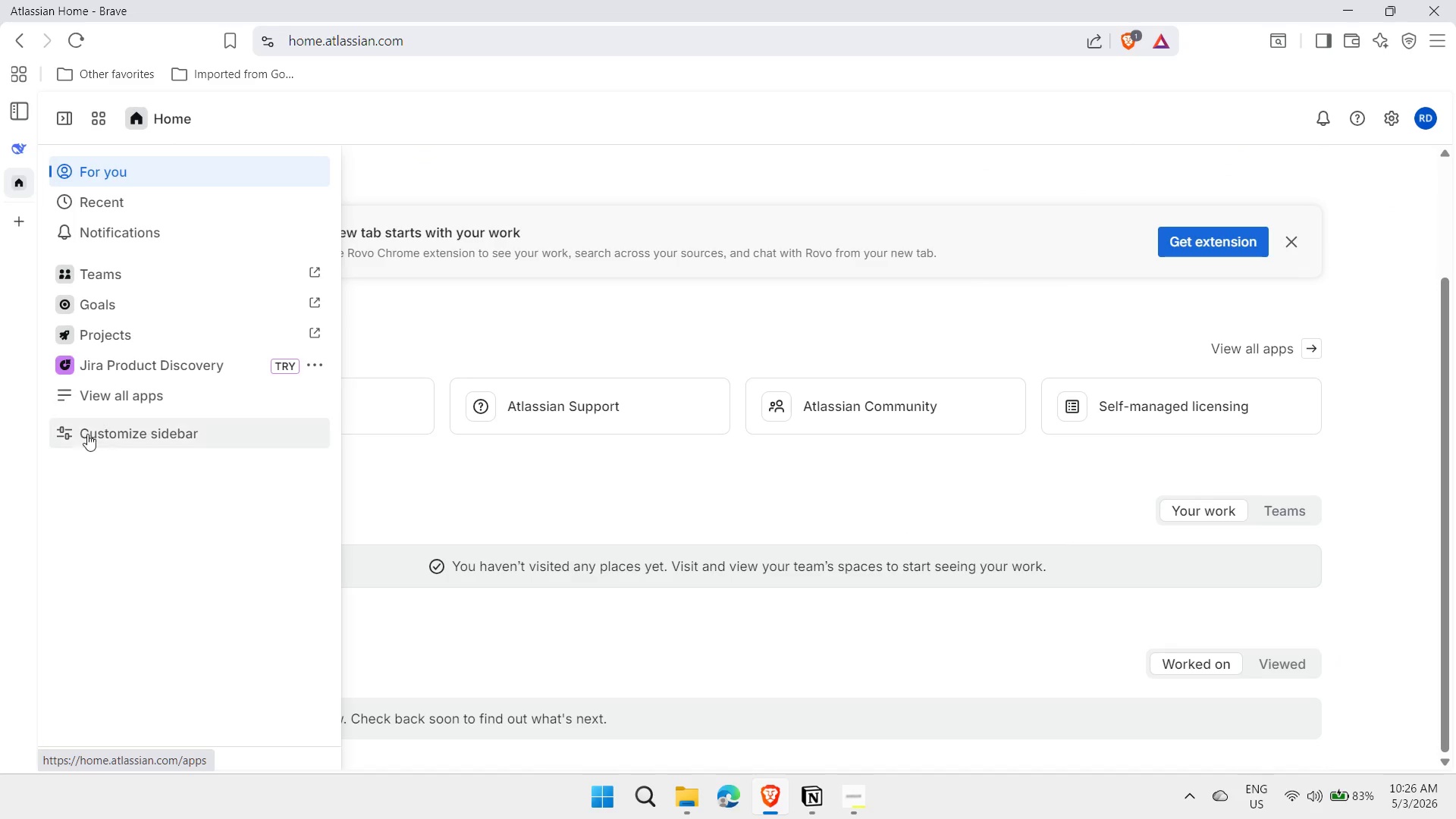 
scroll: coordinate [128, 289], scroll_direction: up, amount: 7.0
 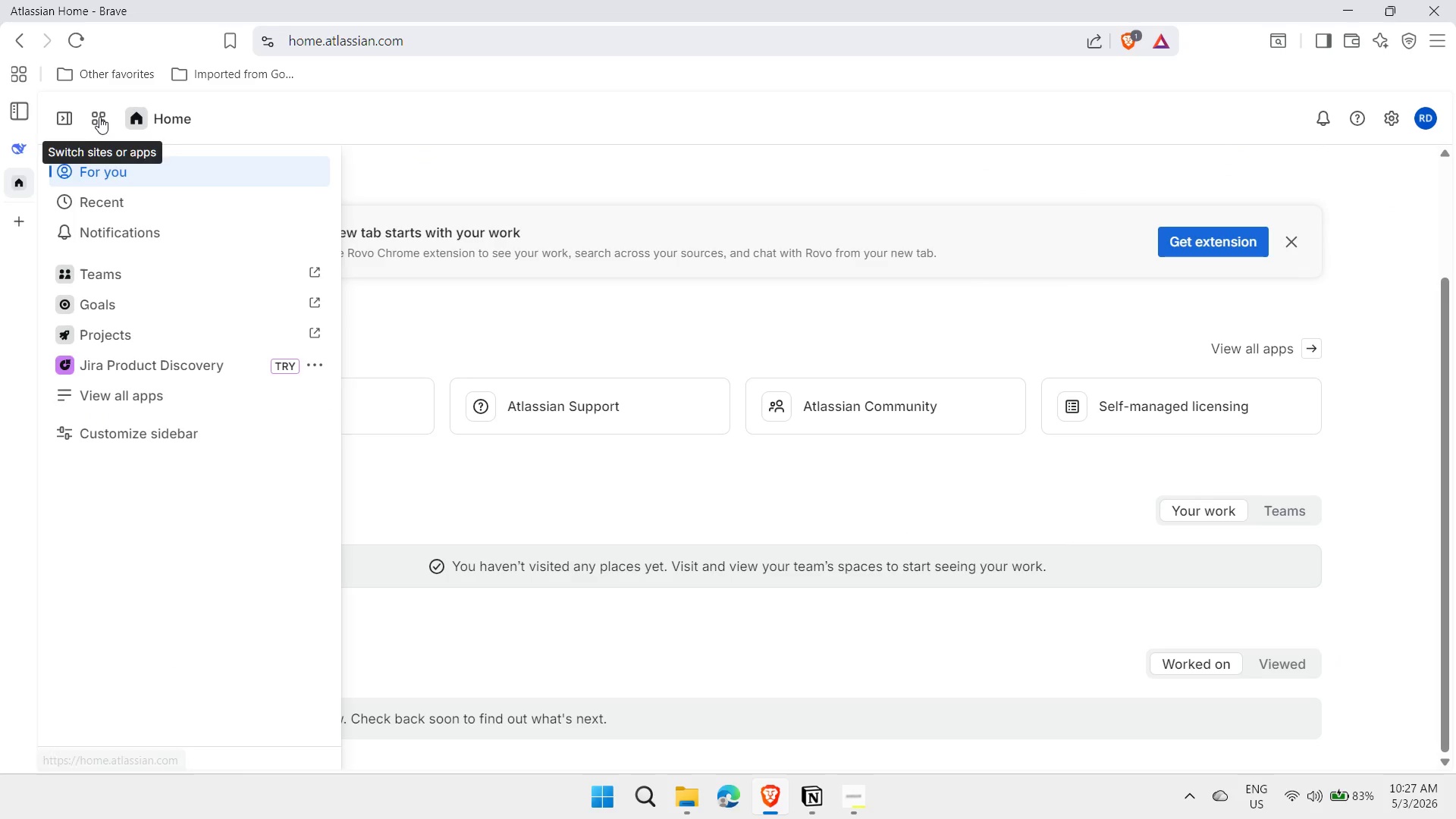 
left_click([99, 118])
 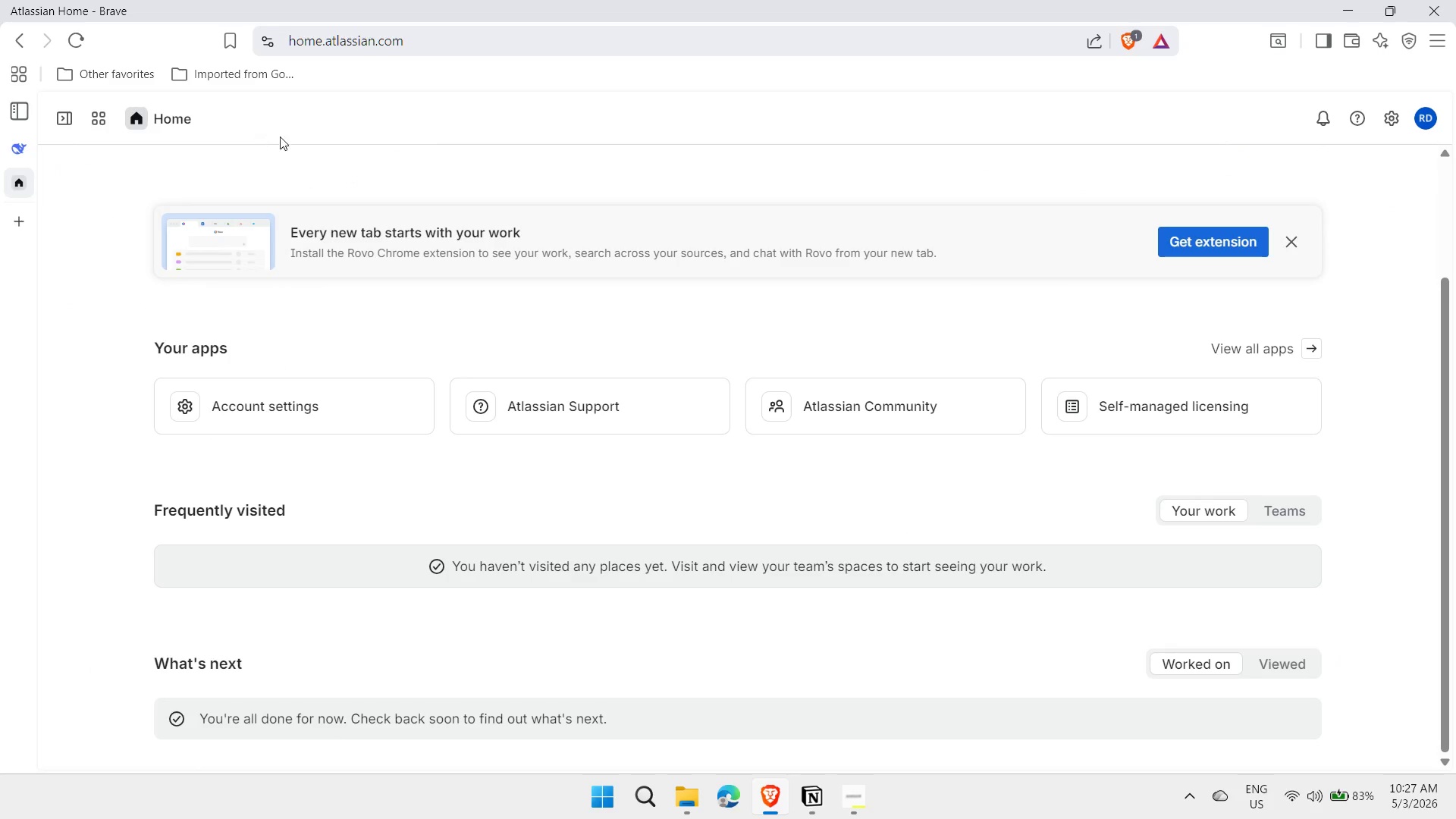 
scroll: coordinate [702, 443], scroll_direction: down, amount: 3.0
 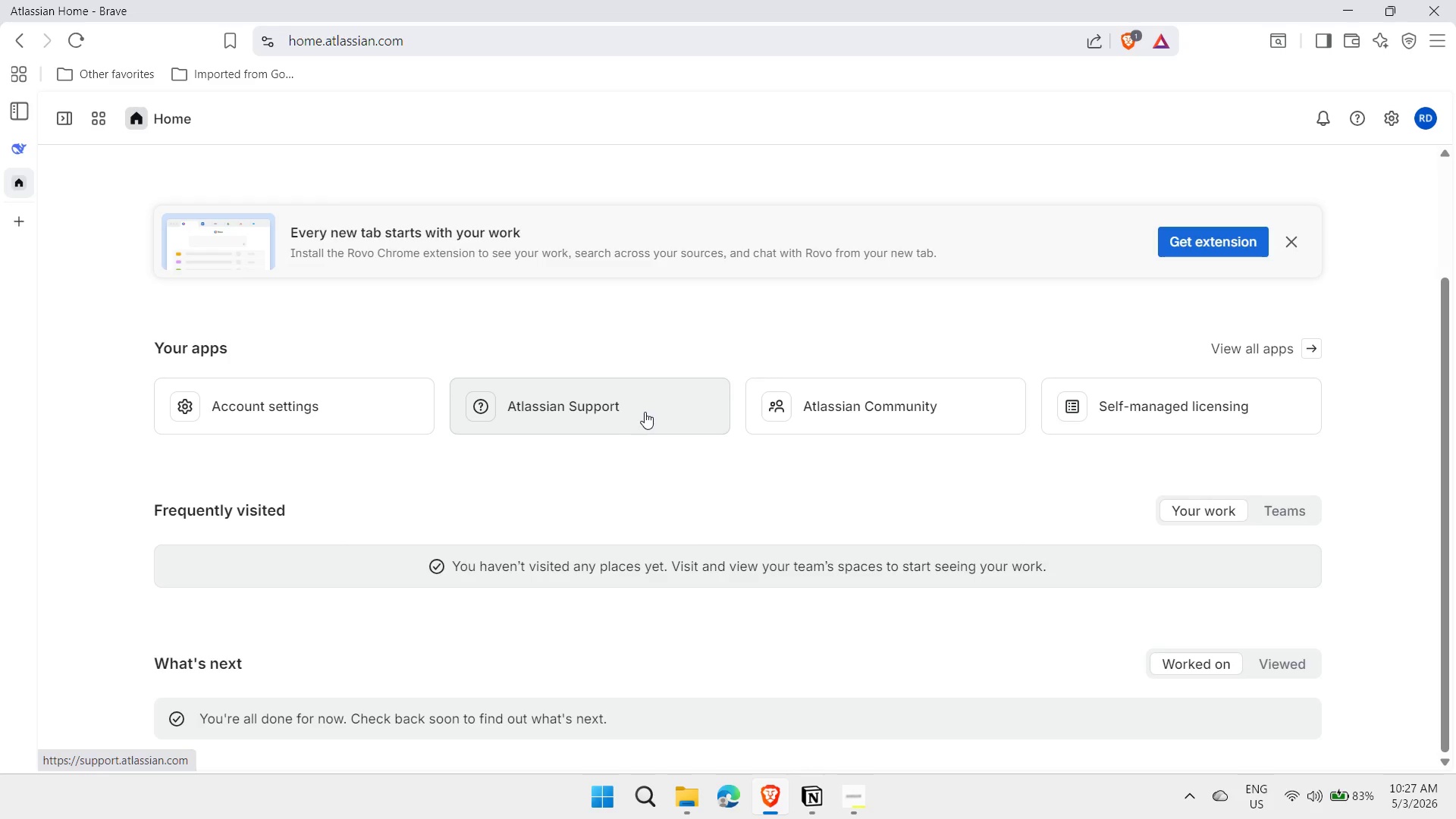 
scroll: coordinate [641, 413], scroll_direction: up, amount: 6.0
 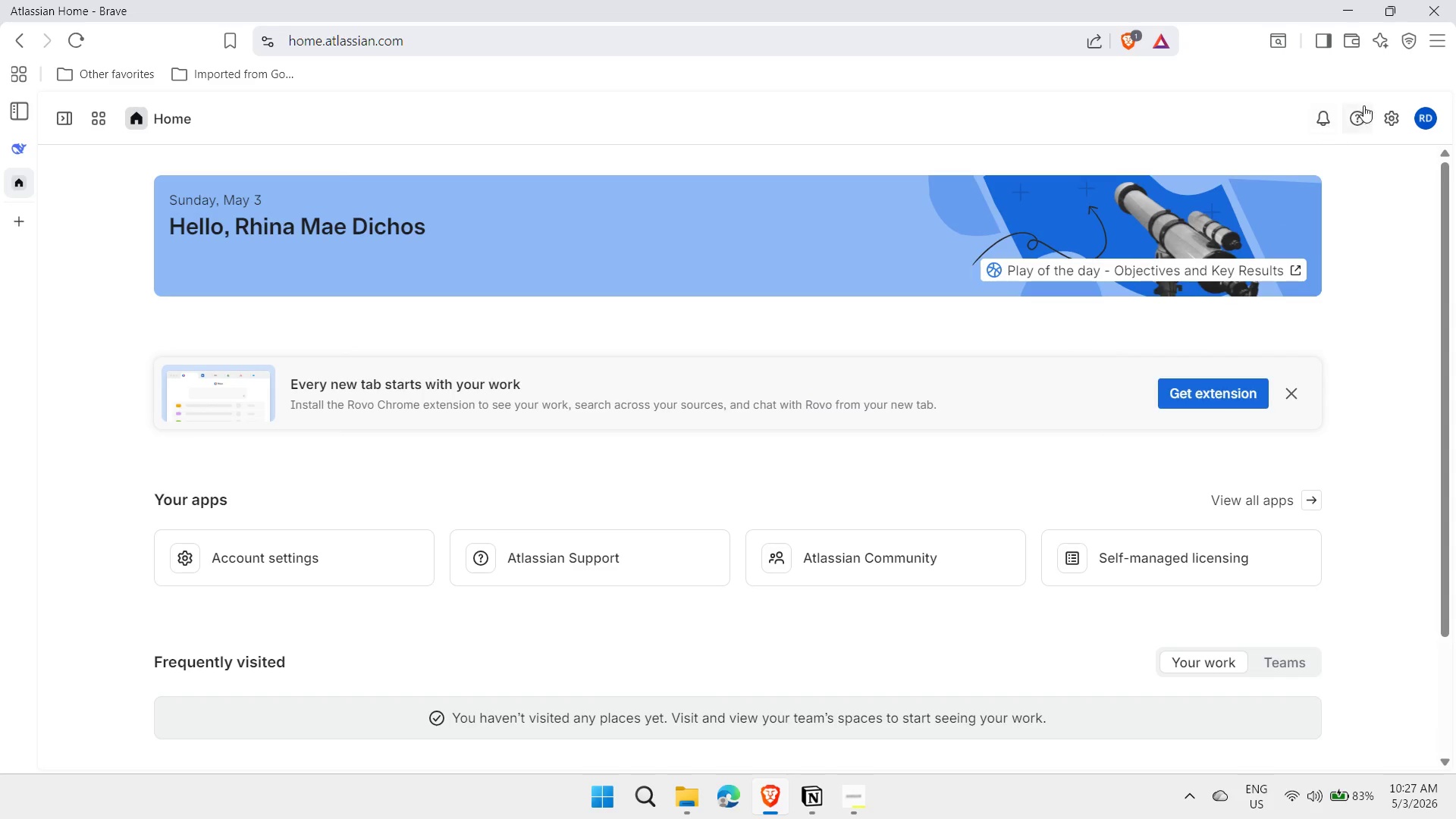 
left_click([1431, 119])
 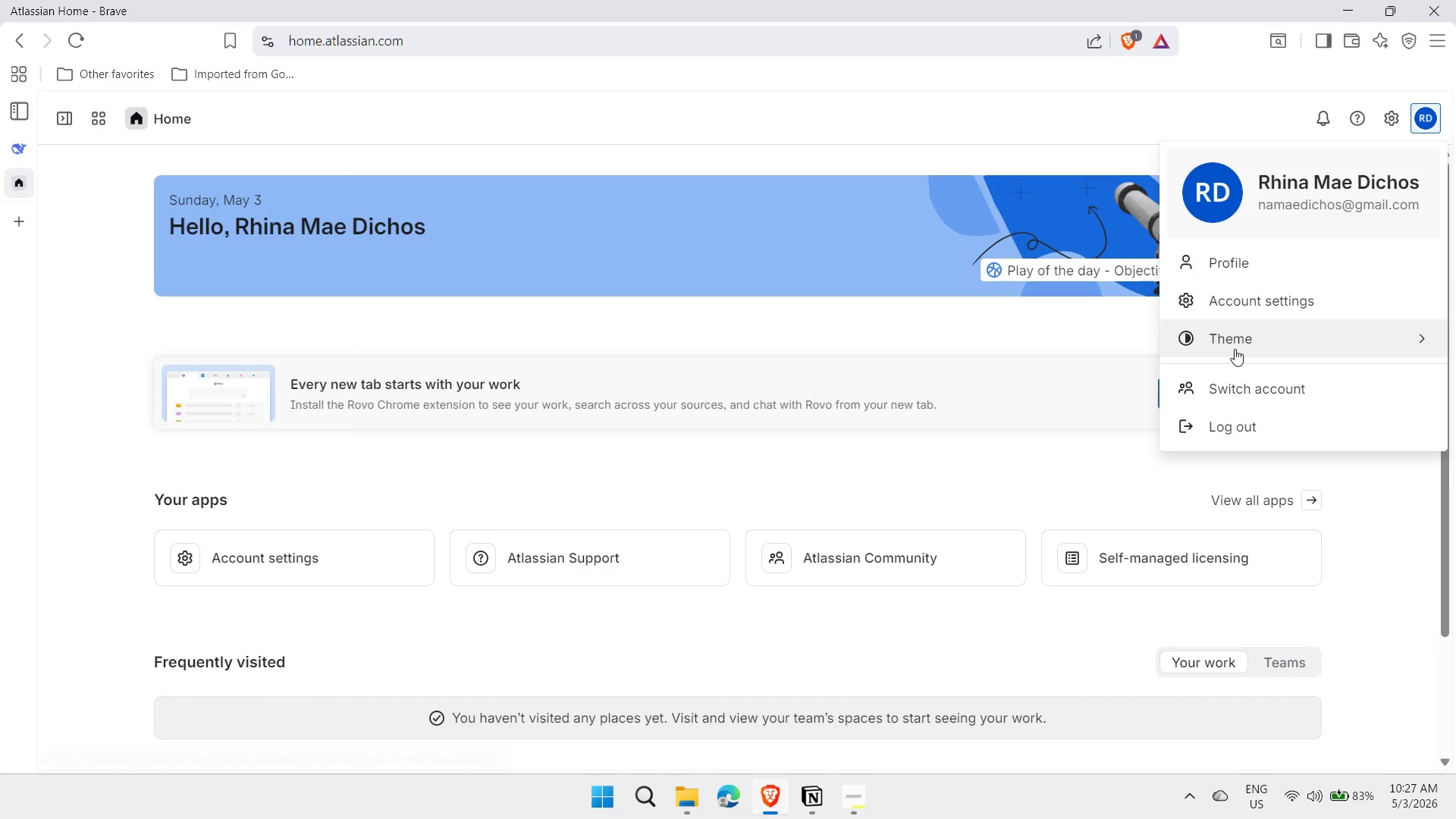 
left_click([1241, 260])
 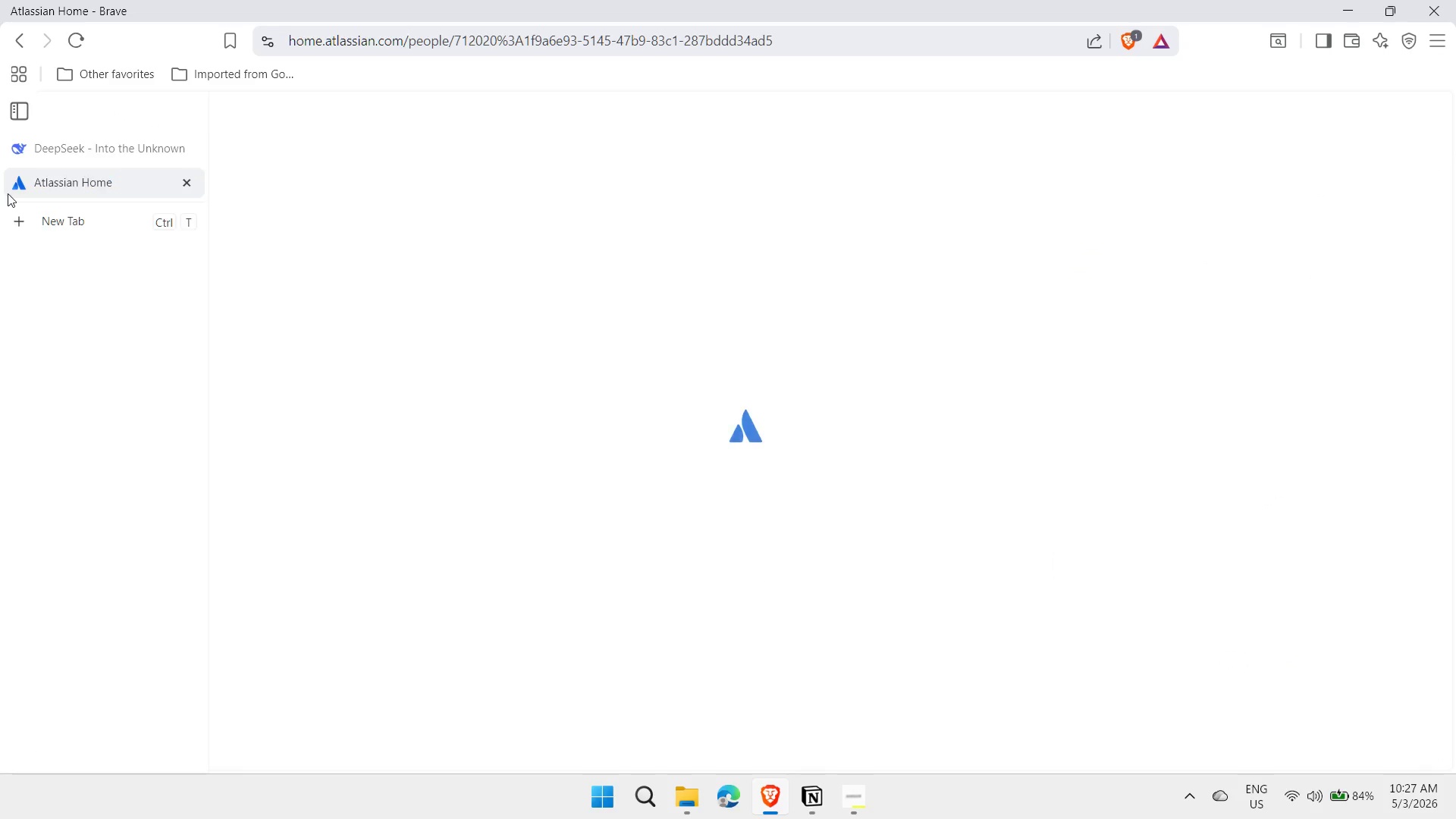 
left_click([67, 180])
 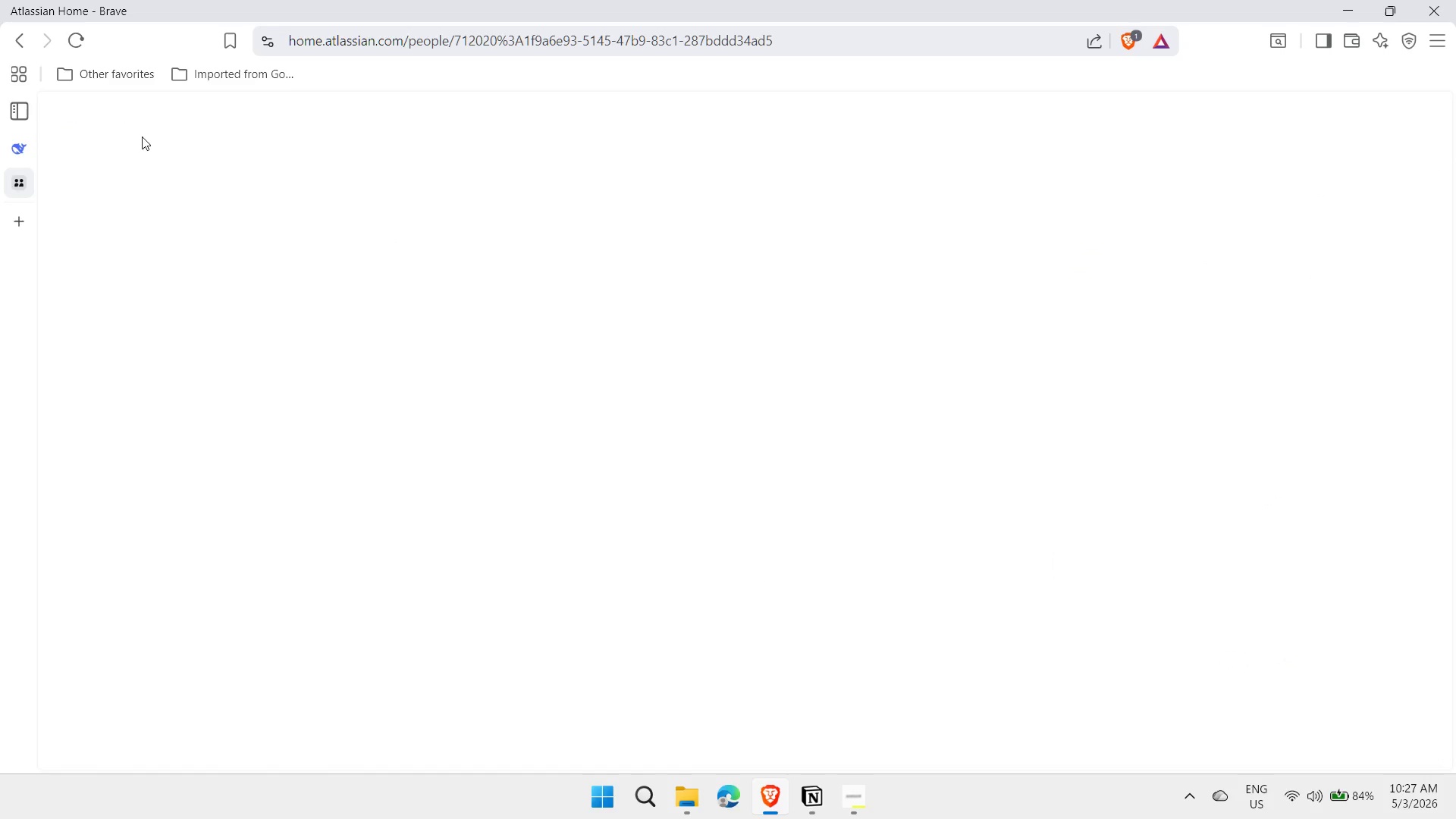 
left_click([359, 37])
 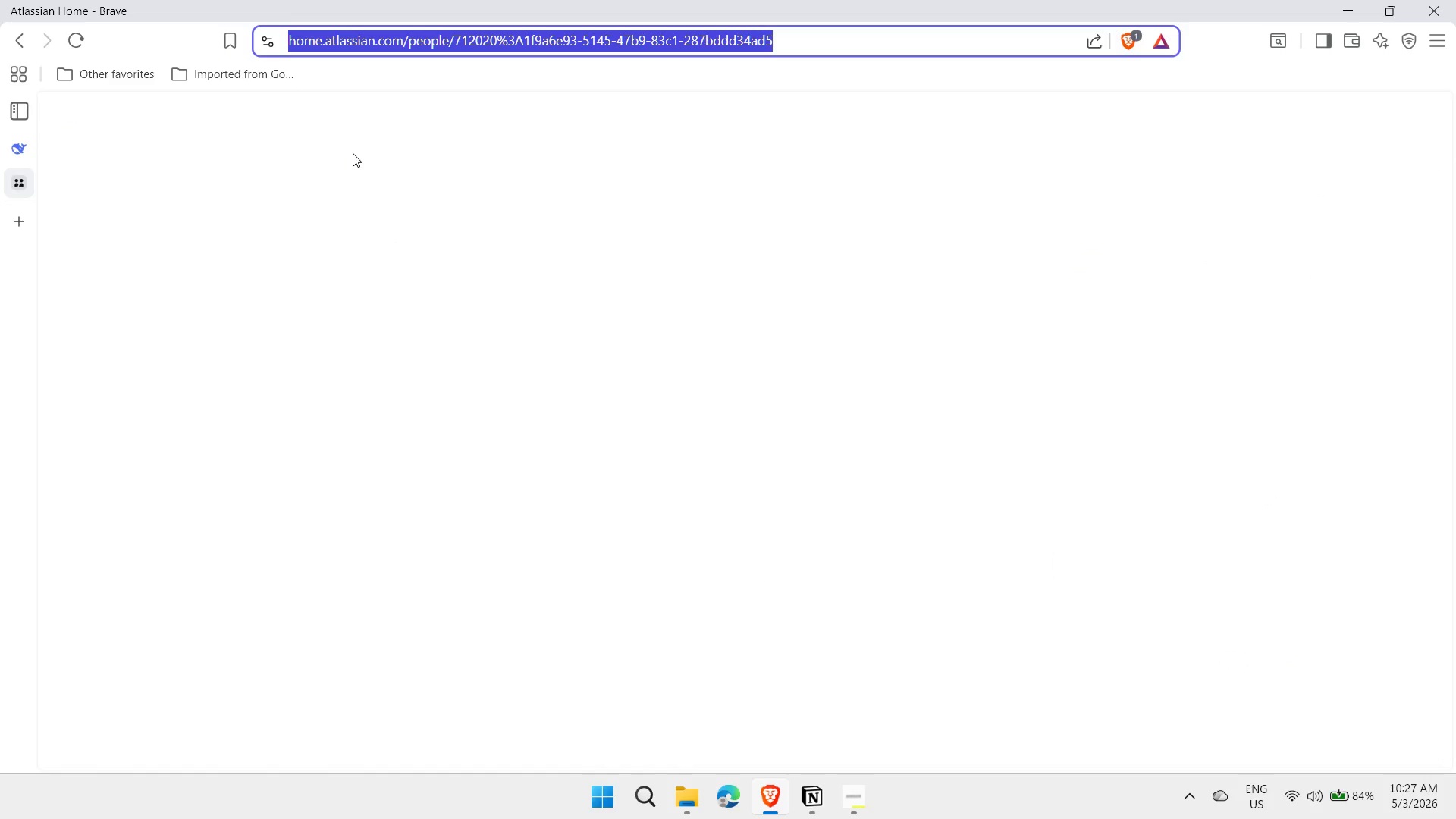 
type(loom)
 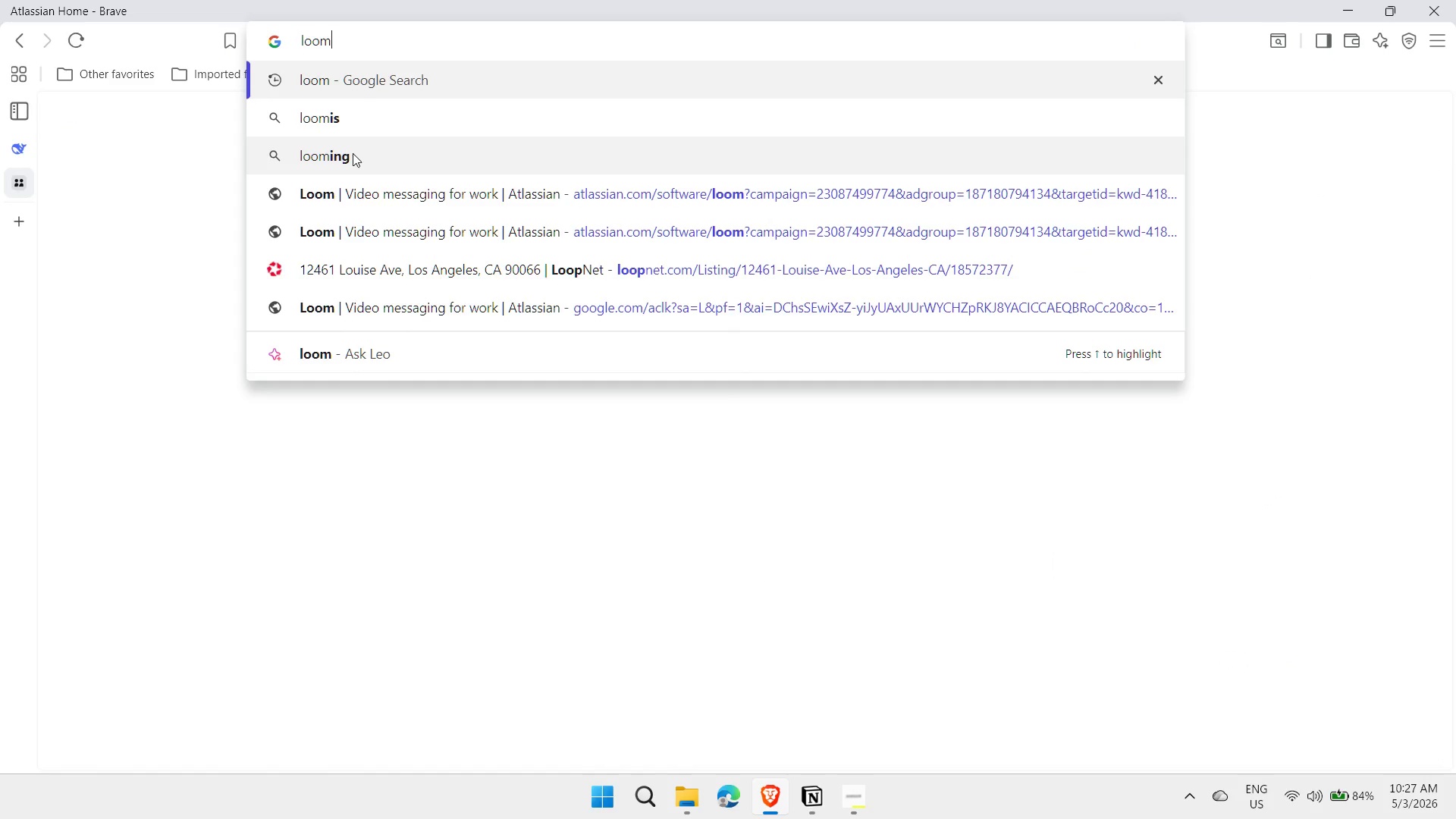 
key(Enter)
 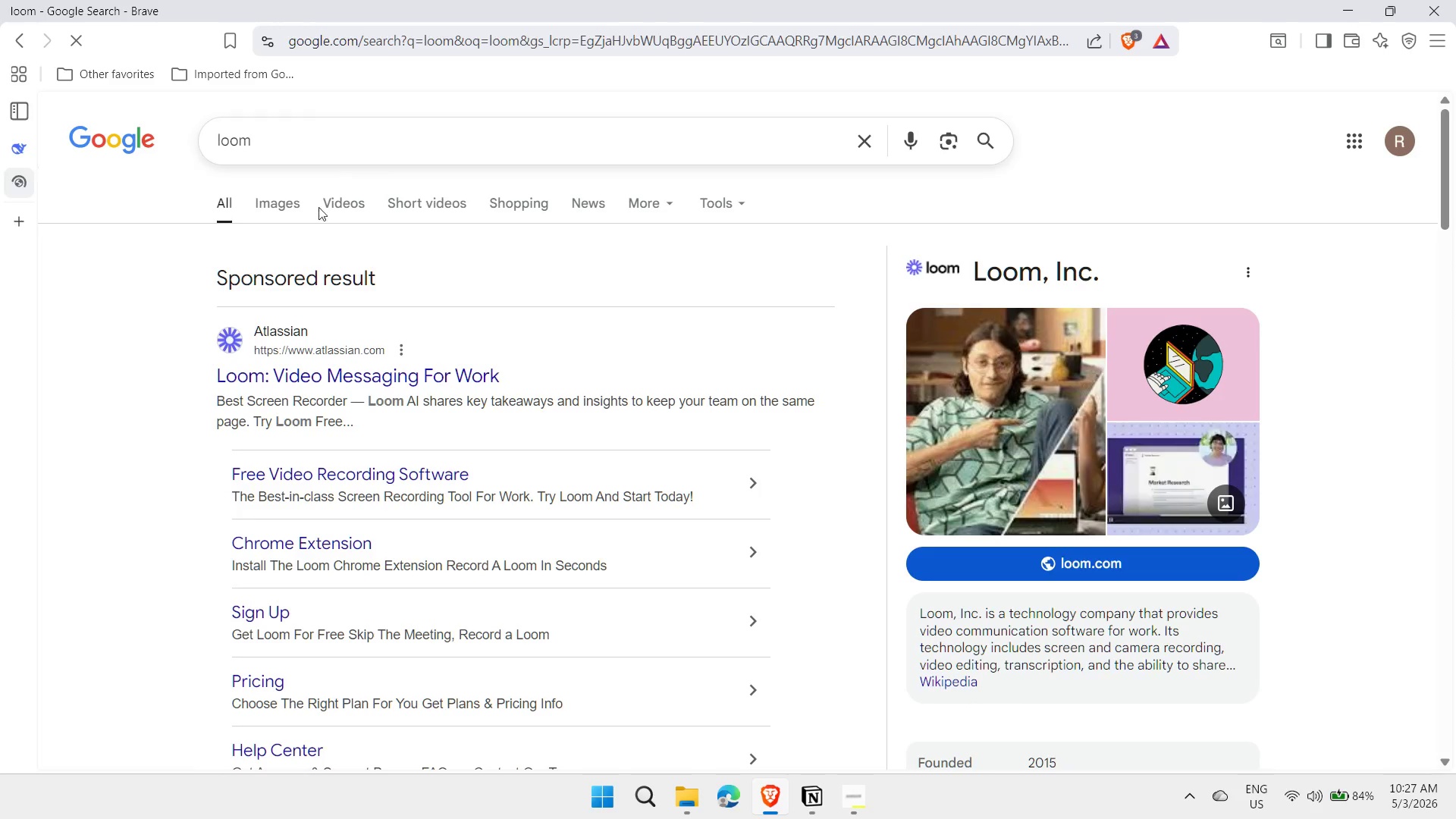 
left_click([343, 378])
 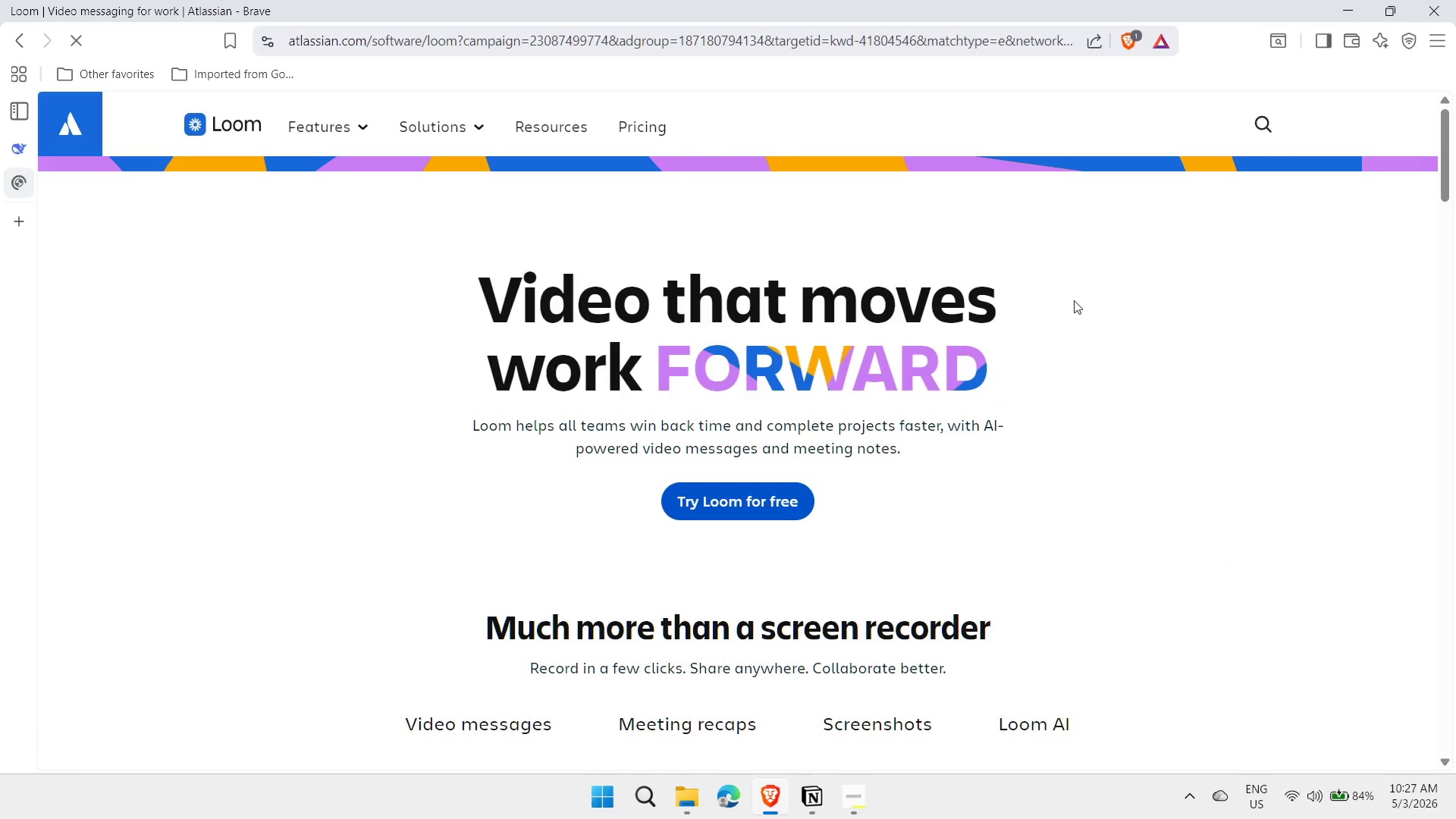 
wait(6.78)
 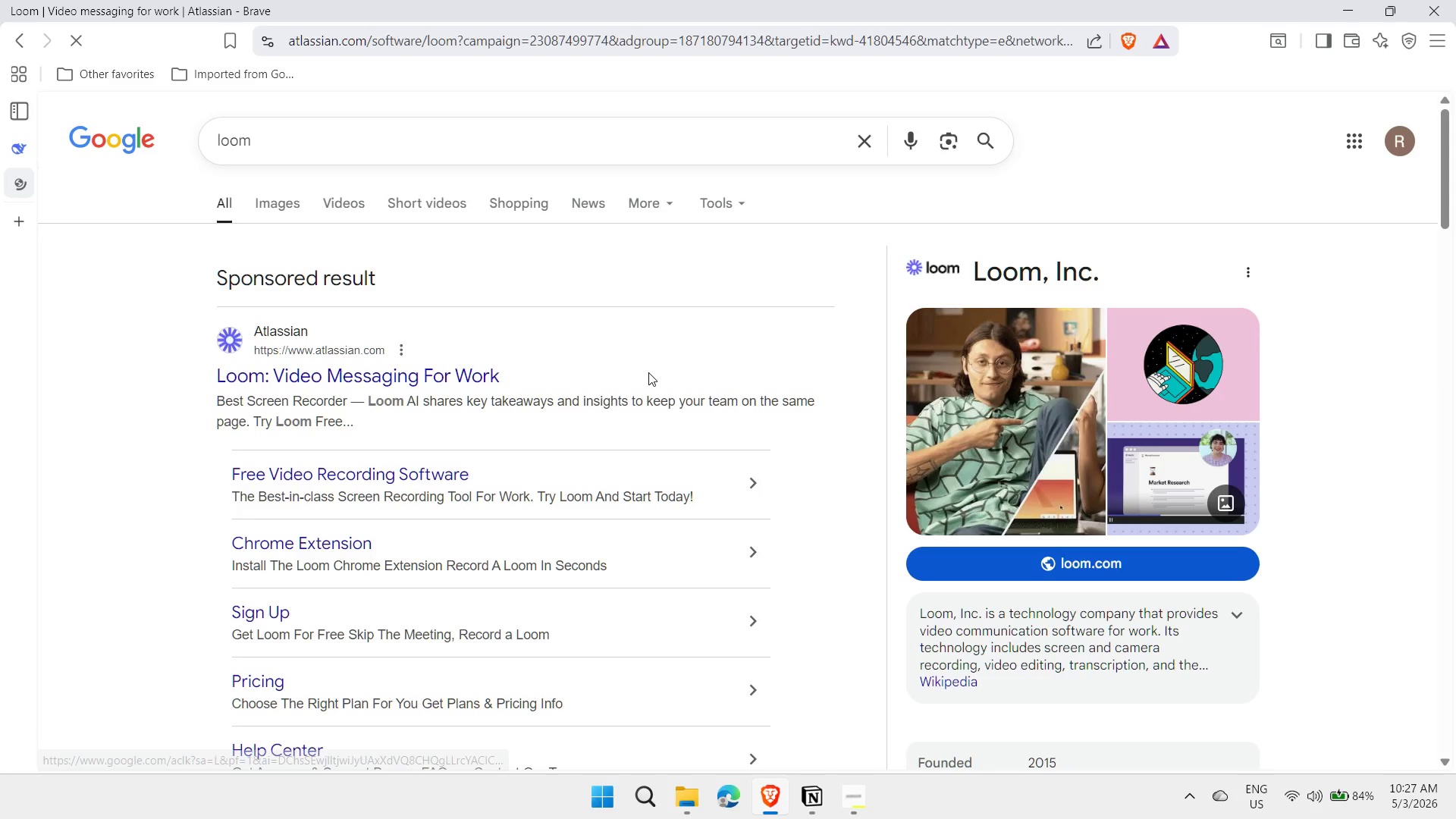 
scroll: coordinate [1097, 413], scroll_direction: down, amount: 4.0
 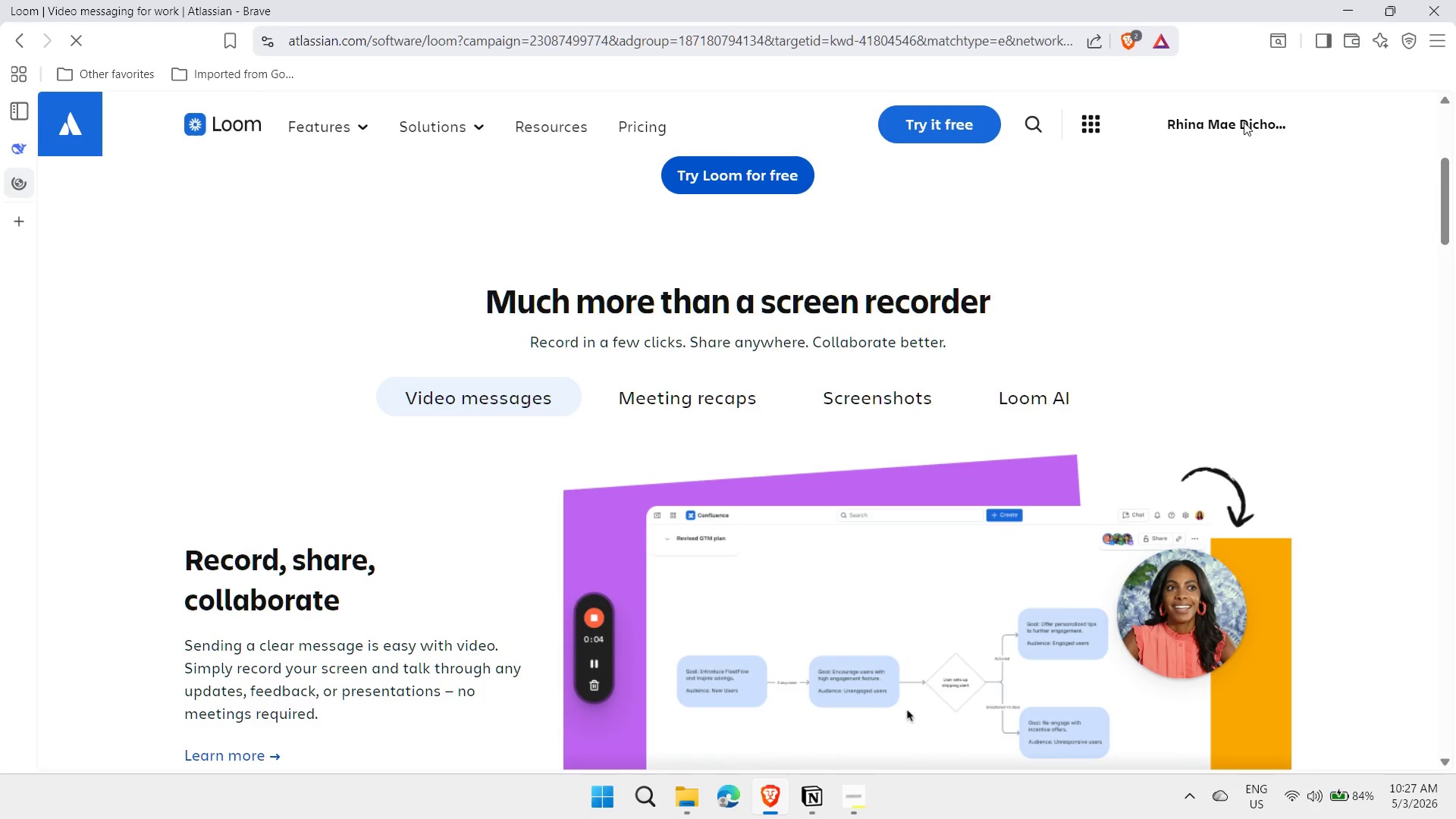 
left_click_drag(start_coordinate=[1447, 213], to_coordinate=[1450, 167])
 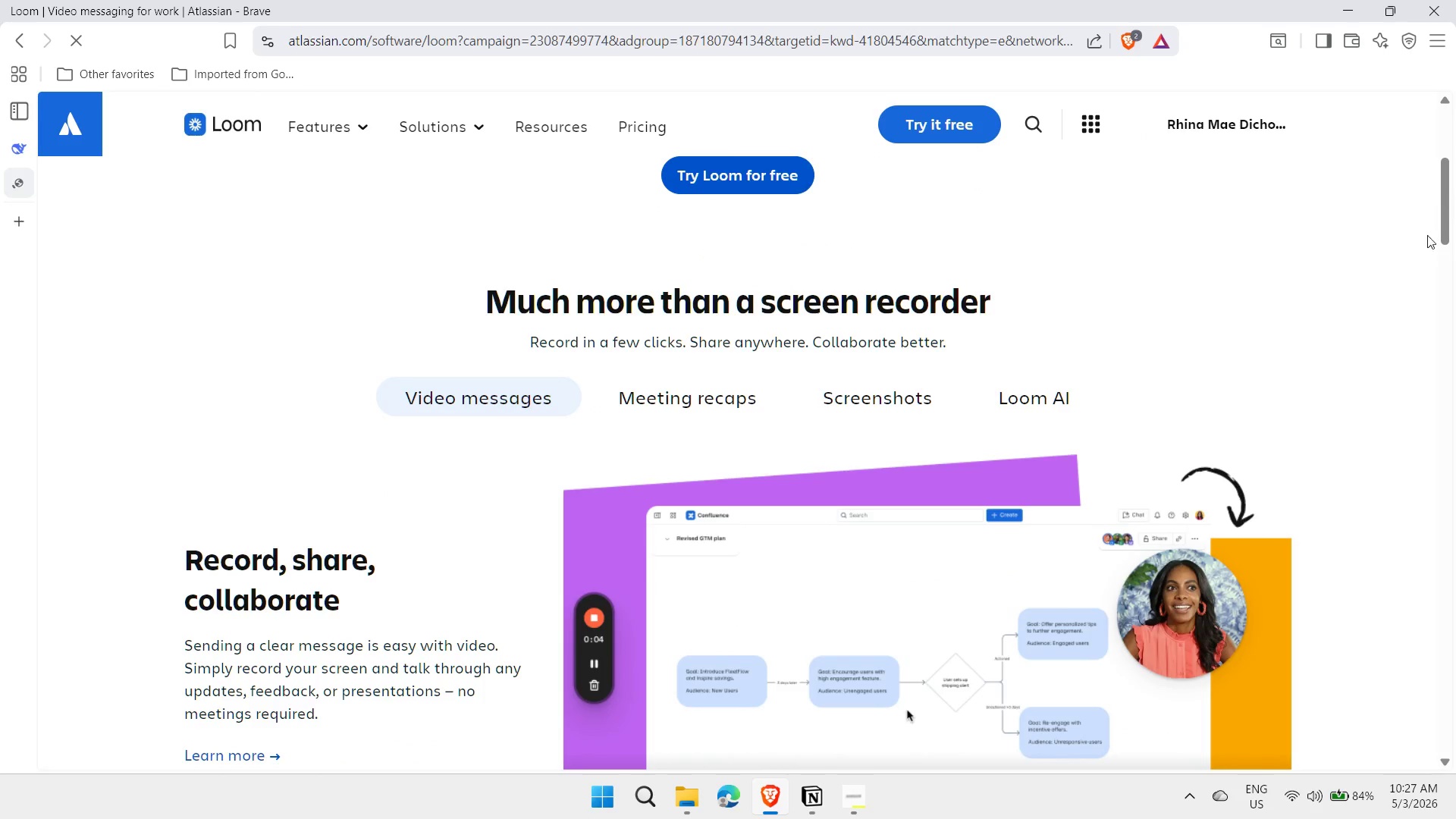 
scroll: coordinate [1422, 255], scroll_direction: down, amount: 4.0
 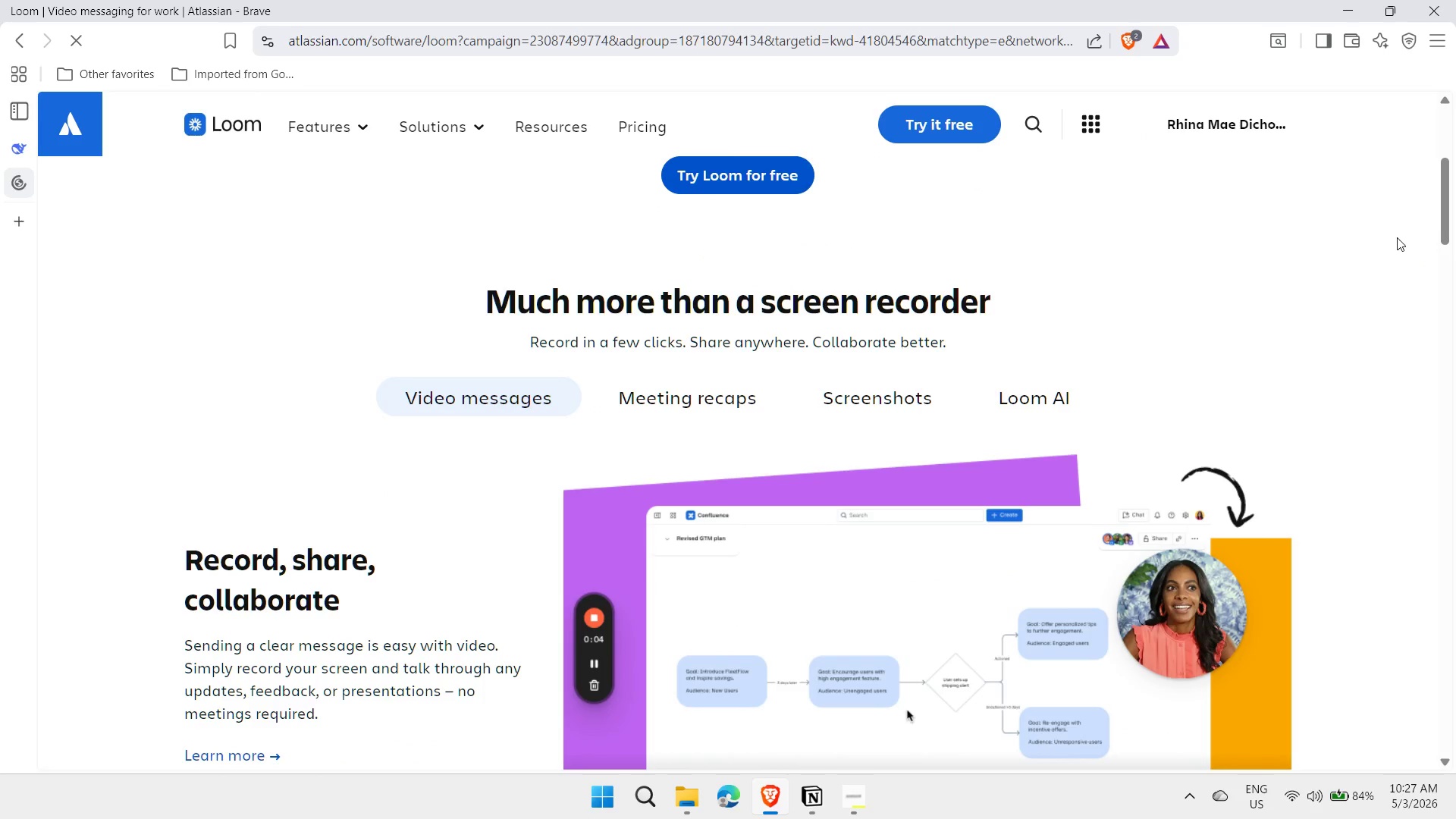 
mouse_move([1349, 243])
 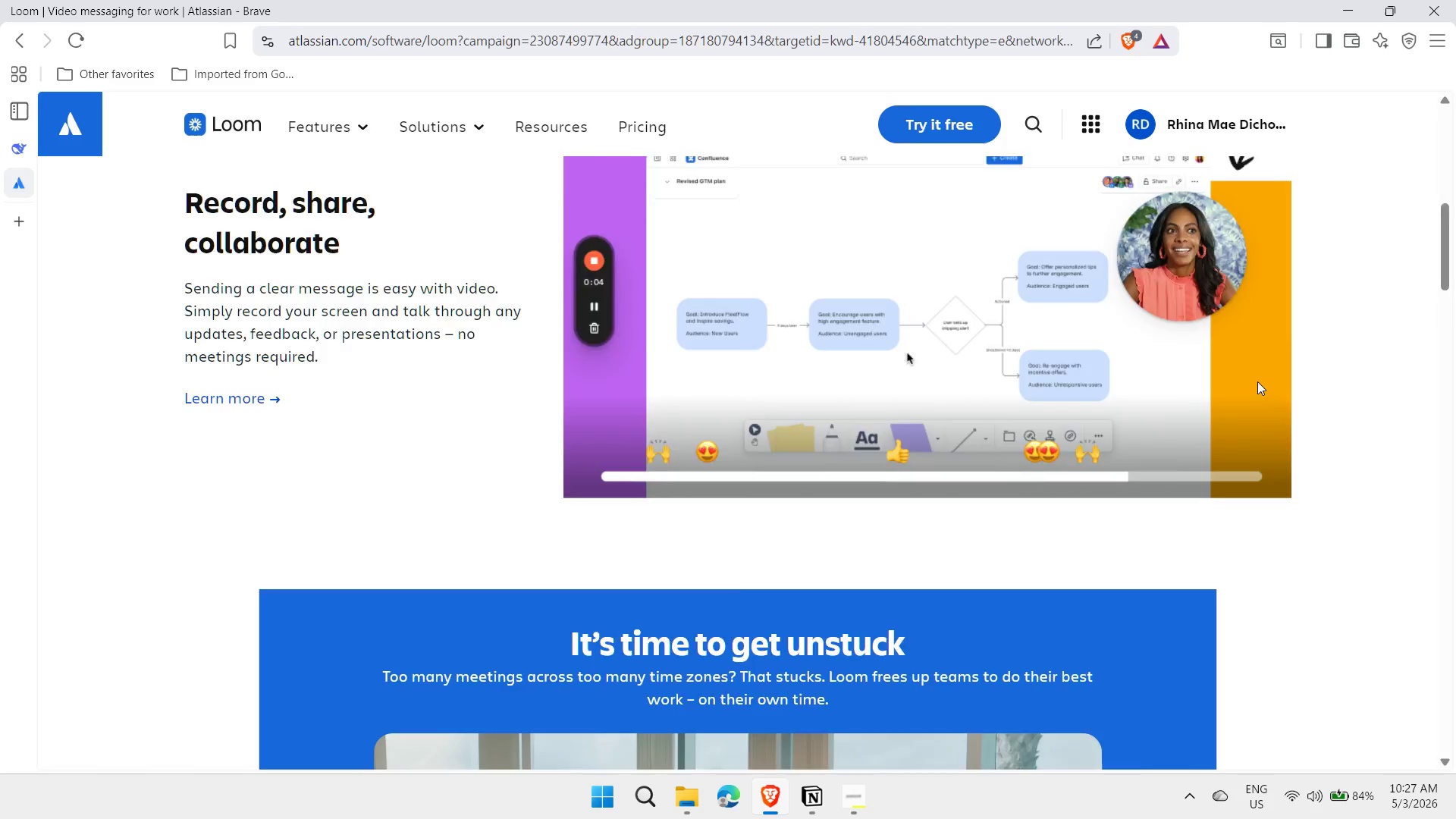 
scroll: coordinate [1123, 256], scroll_direction: down, amount: 2.0
 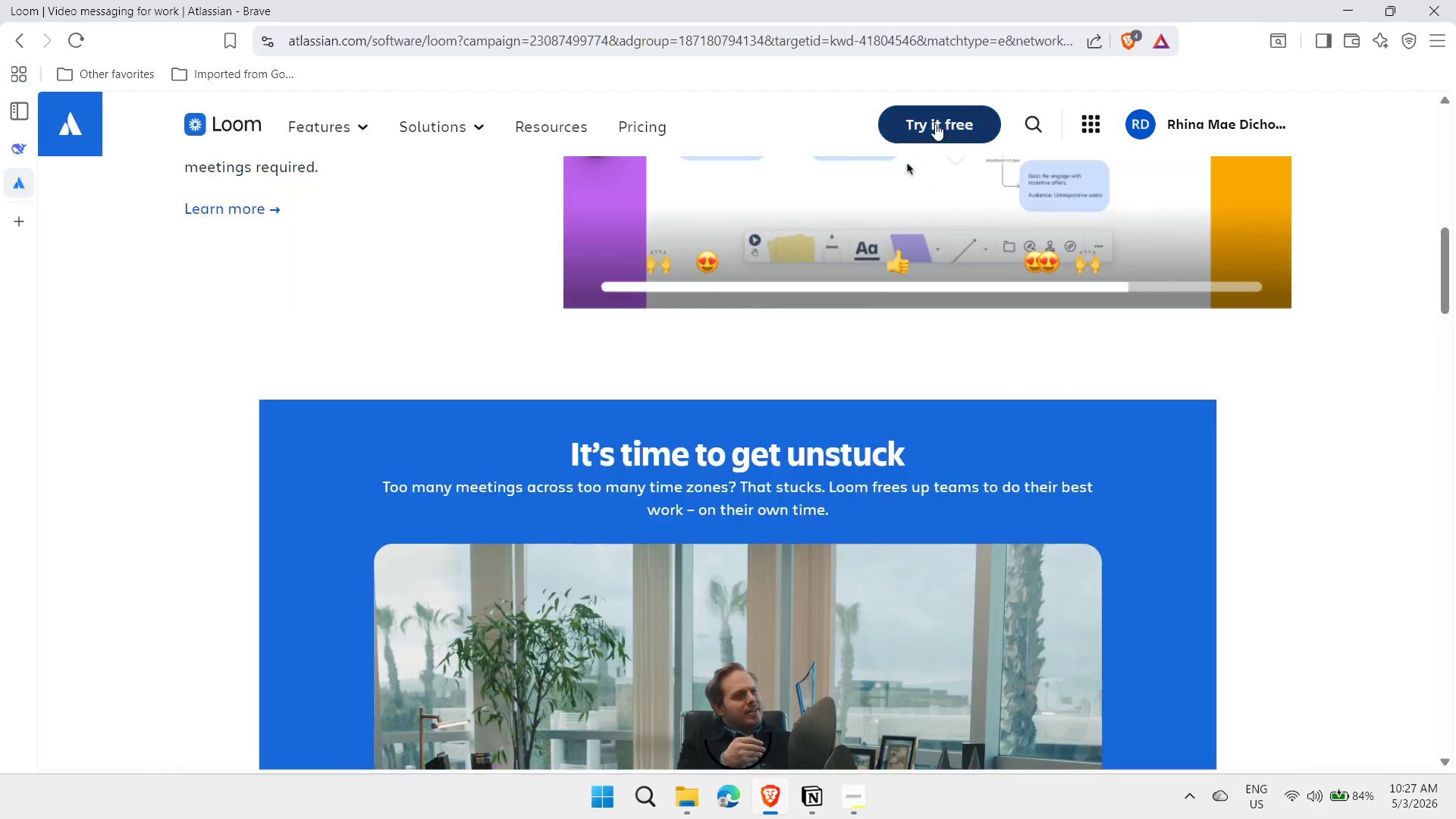 
left_click([935, 124])
 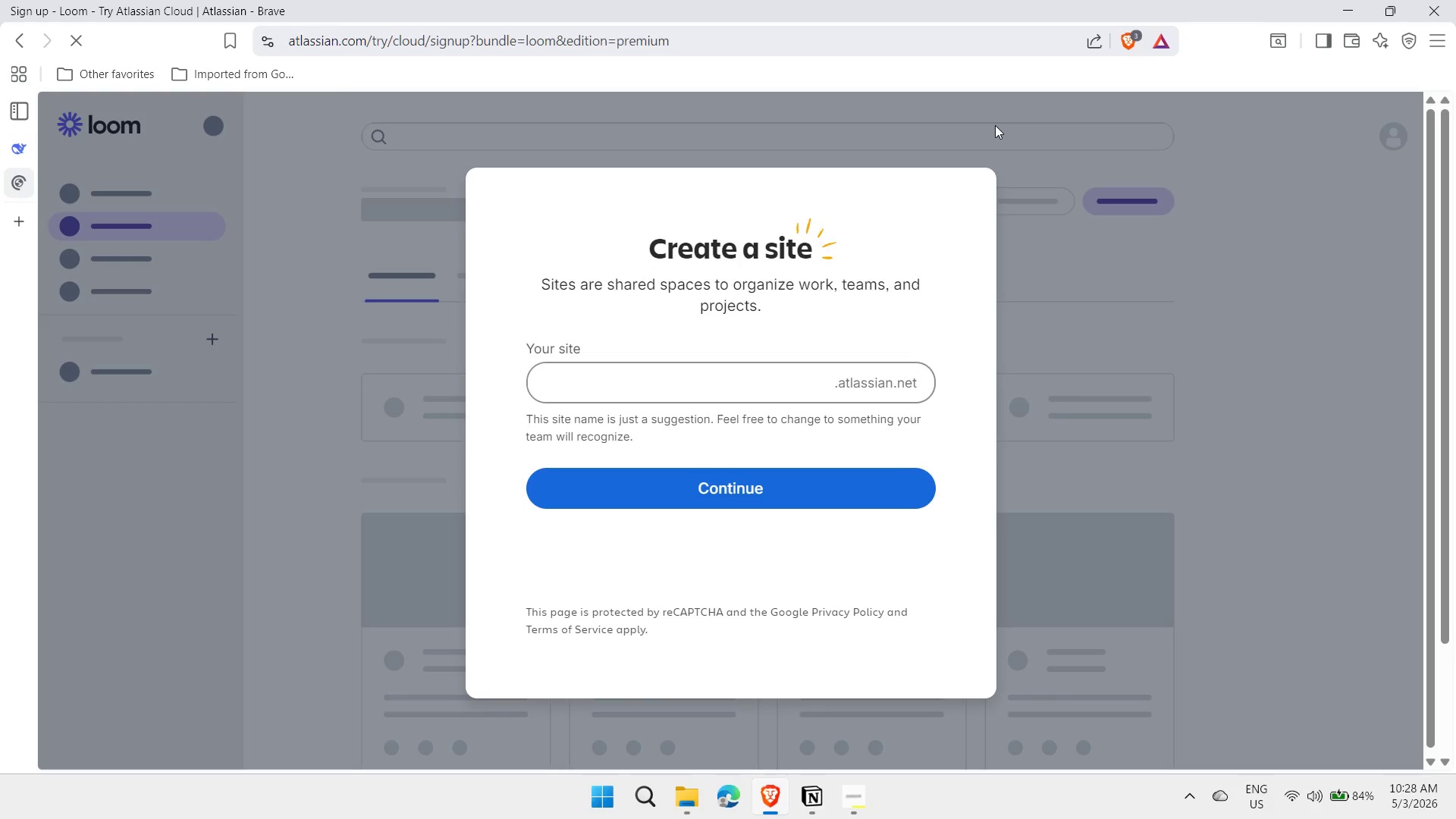 
wait(14.94)
 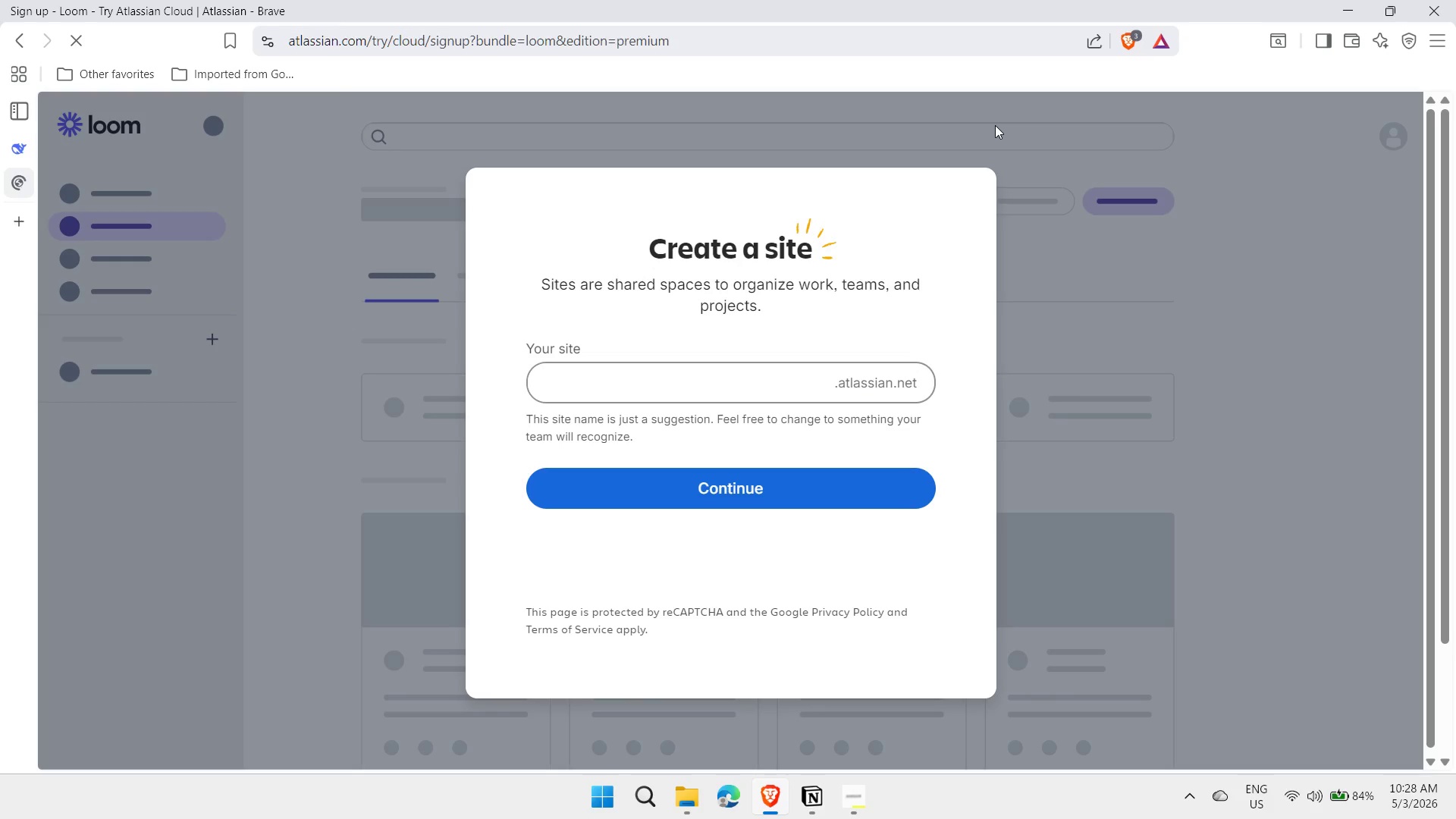 
left_click([667, 384])
 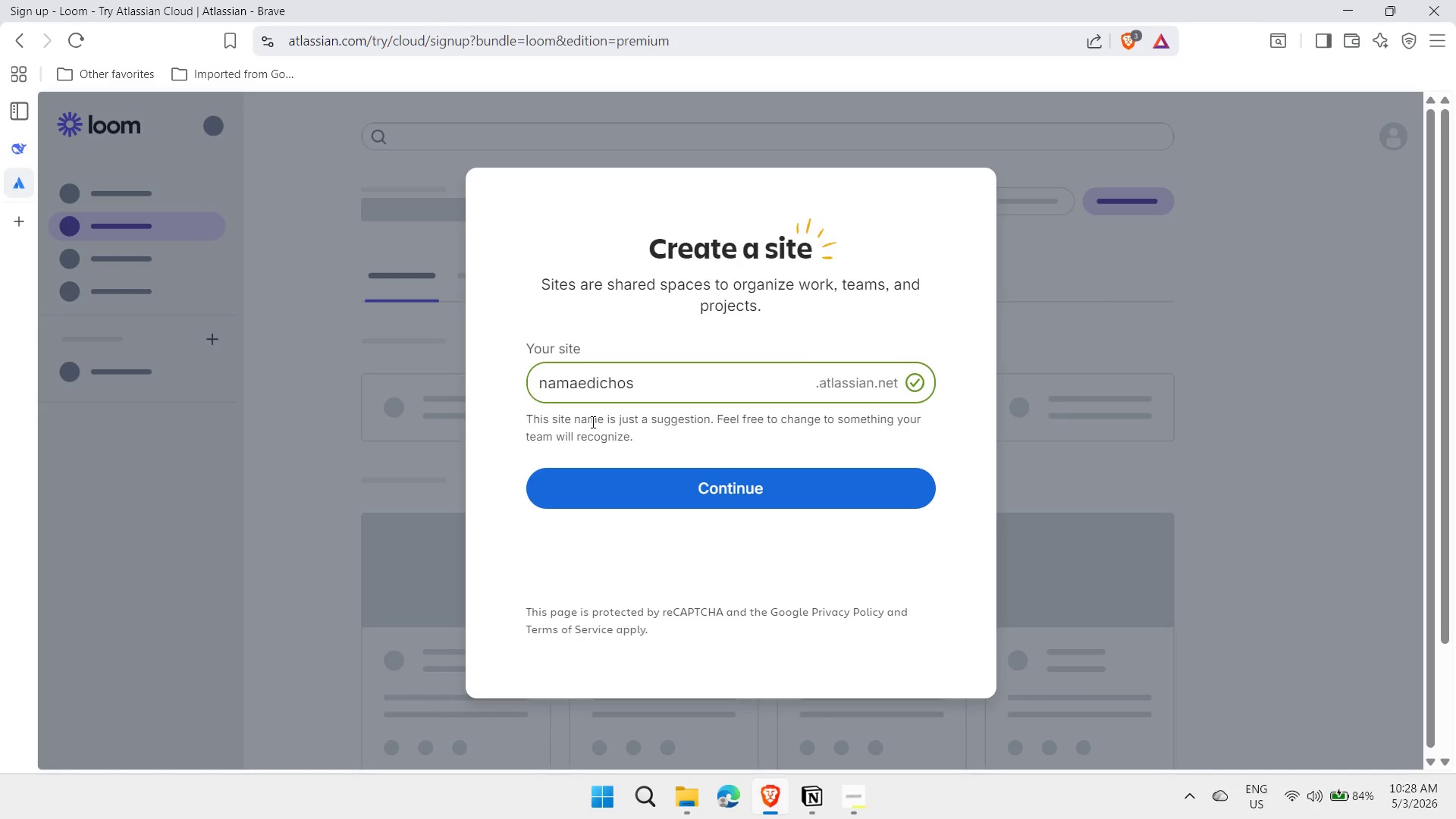 
key(Backspace)
 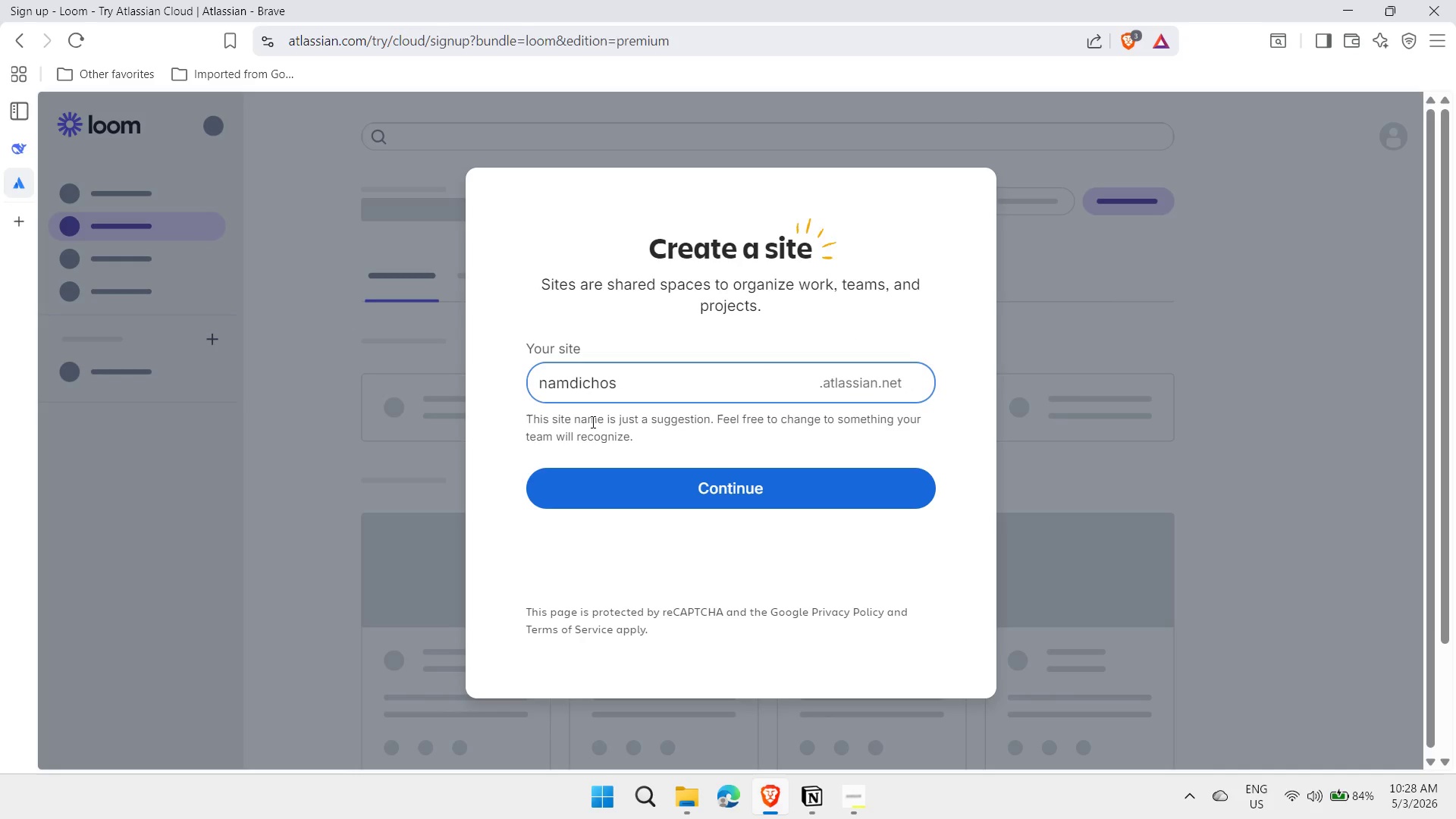 
key(Backspace)
 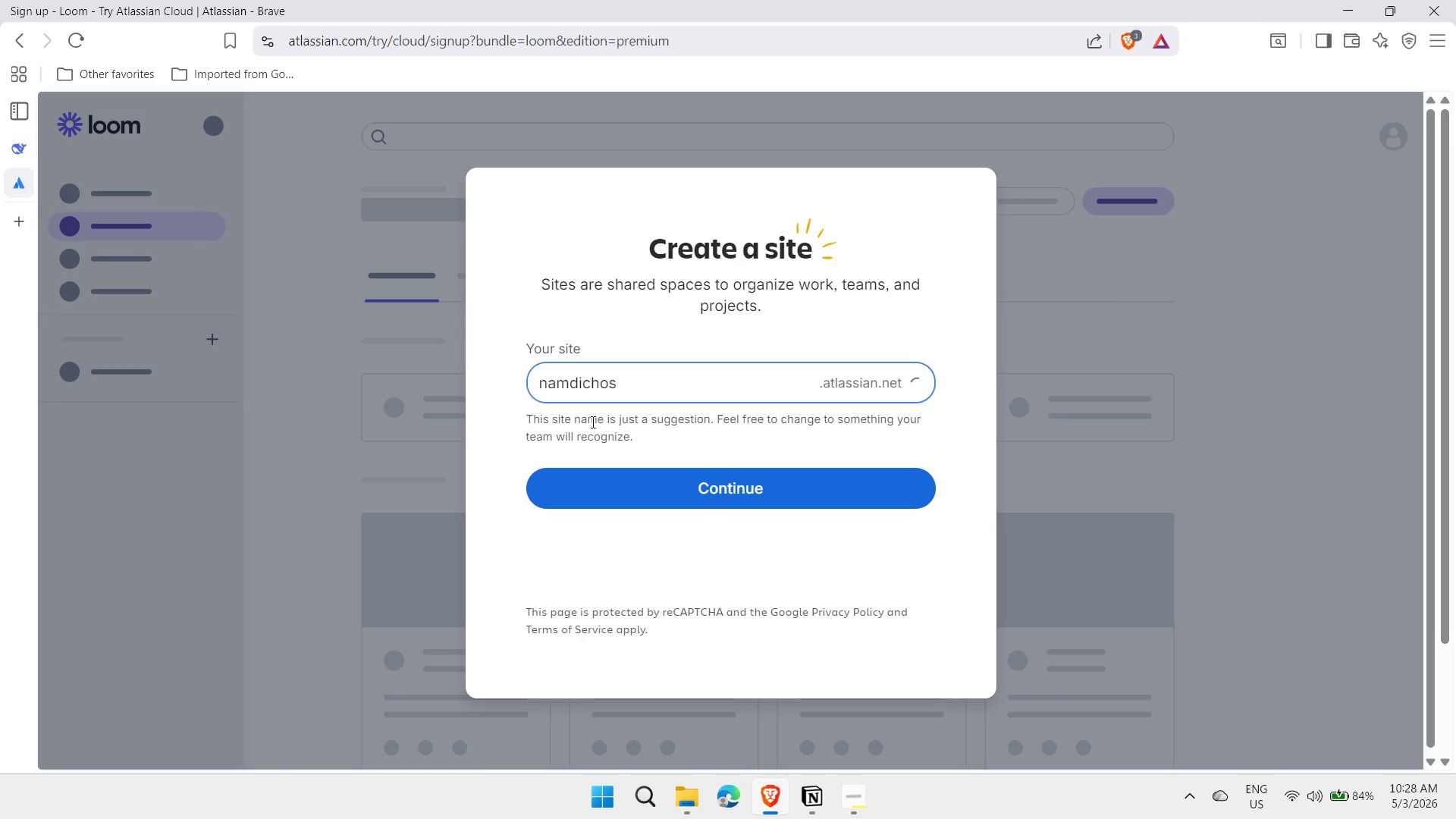 
key(ArrowRight)
 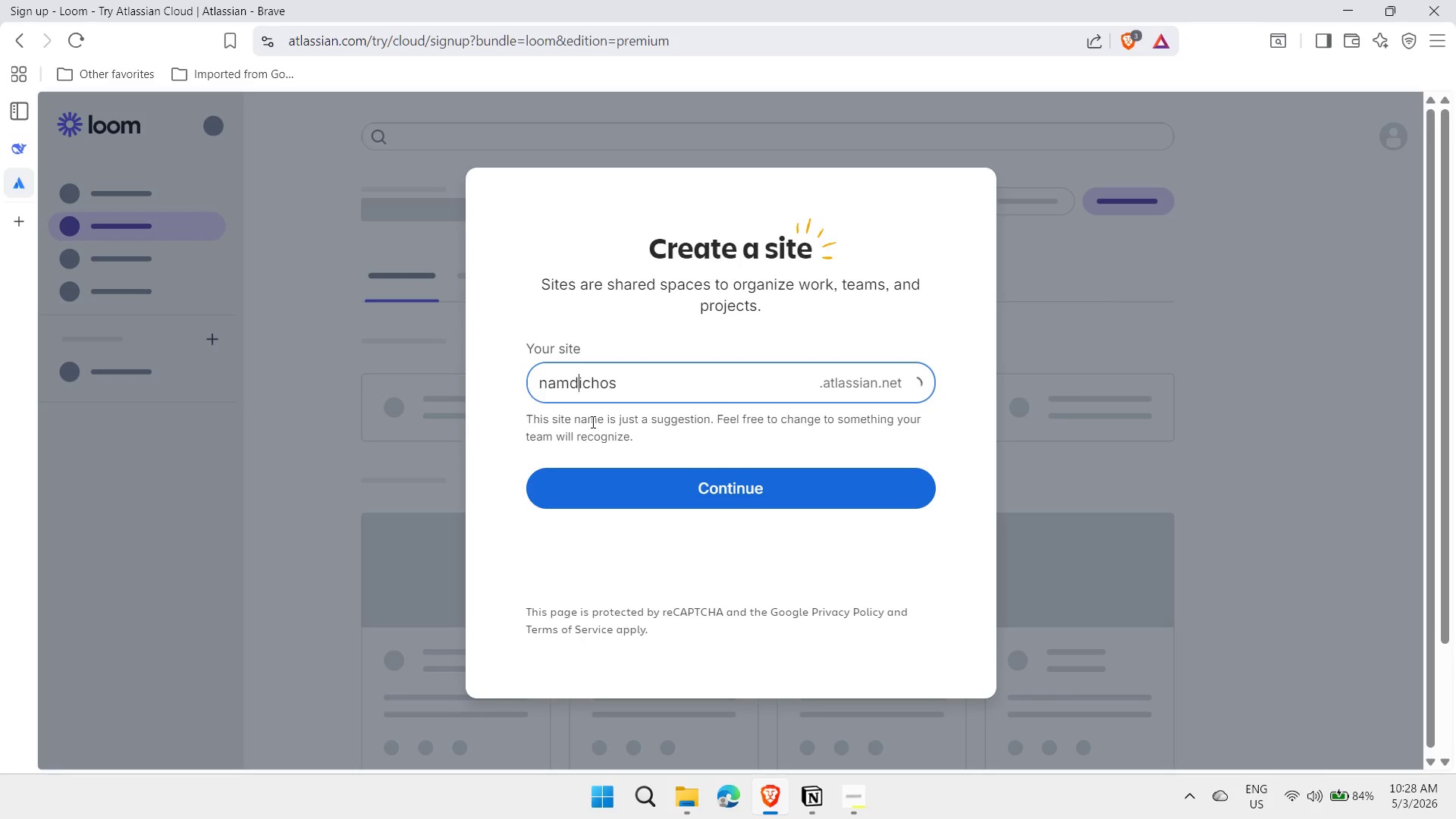 
key(ArrowRight)
 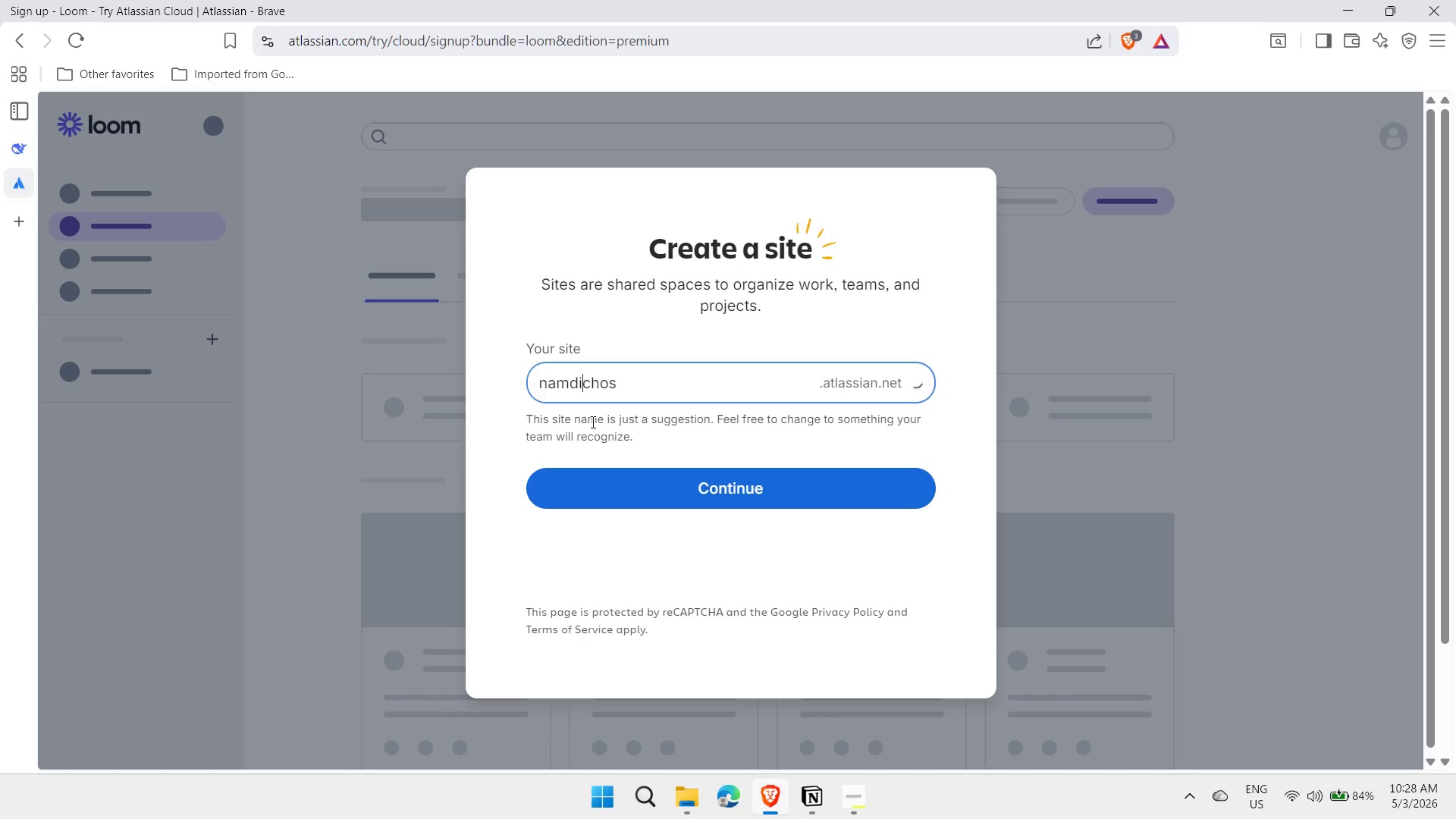 
key(ArrowRight)
 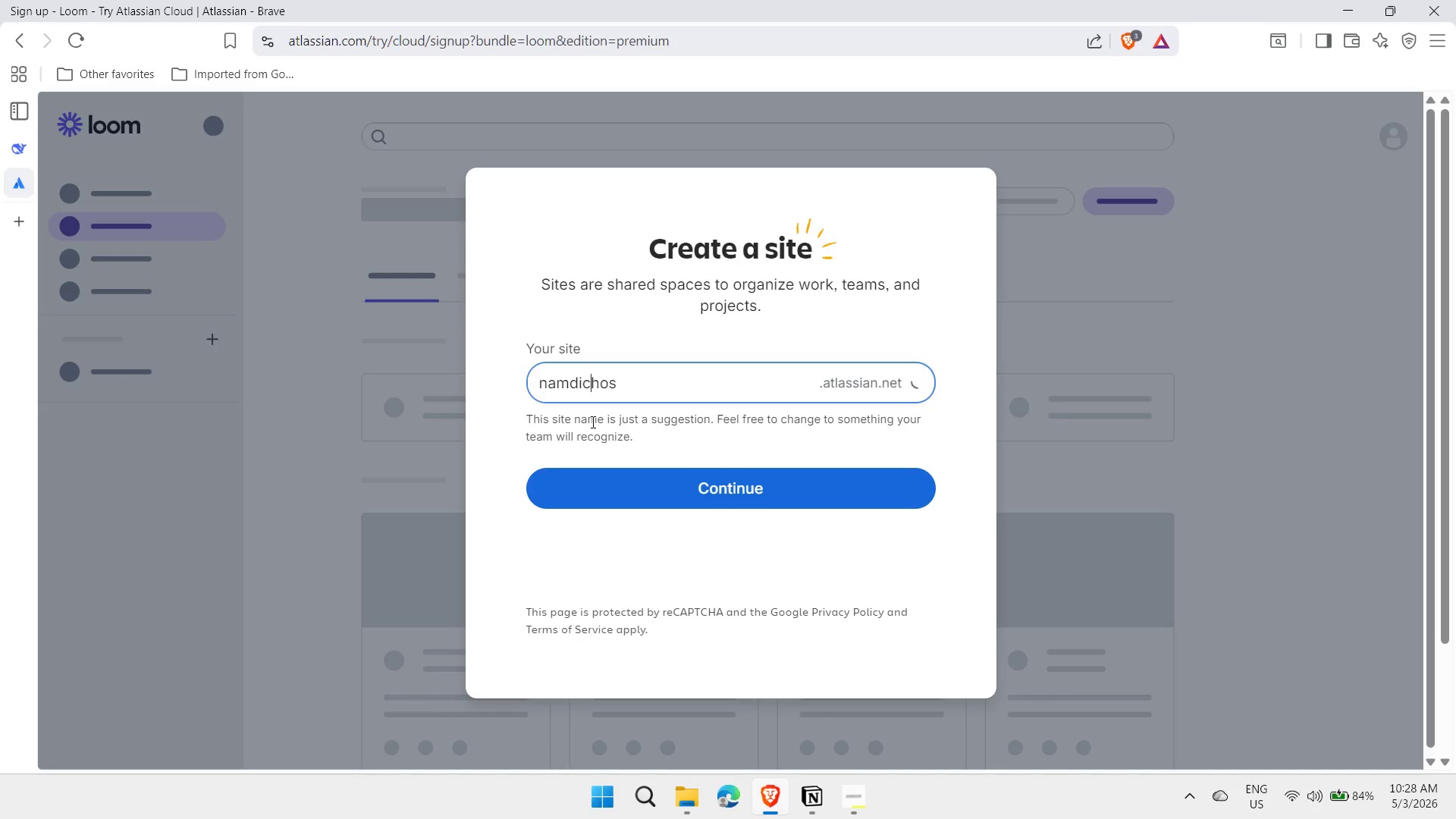 
key(ArrowRight)
 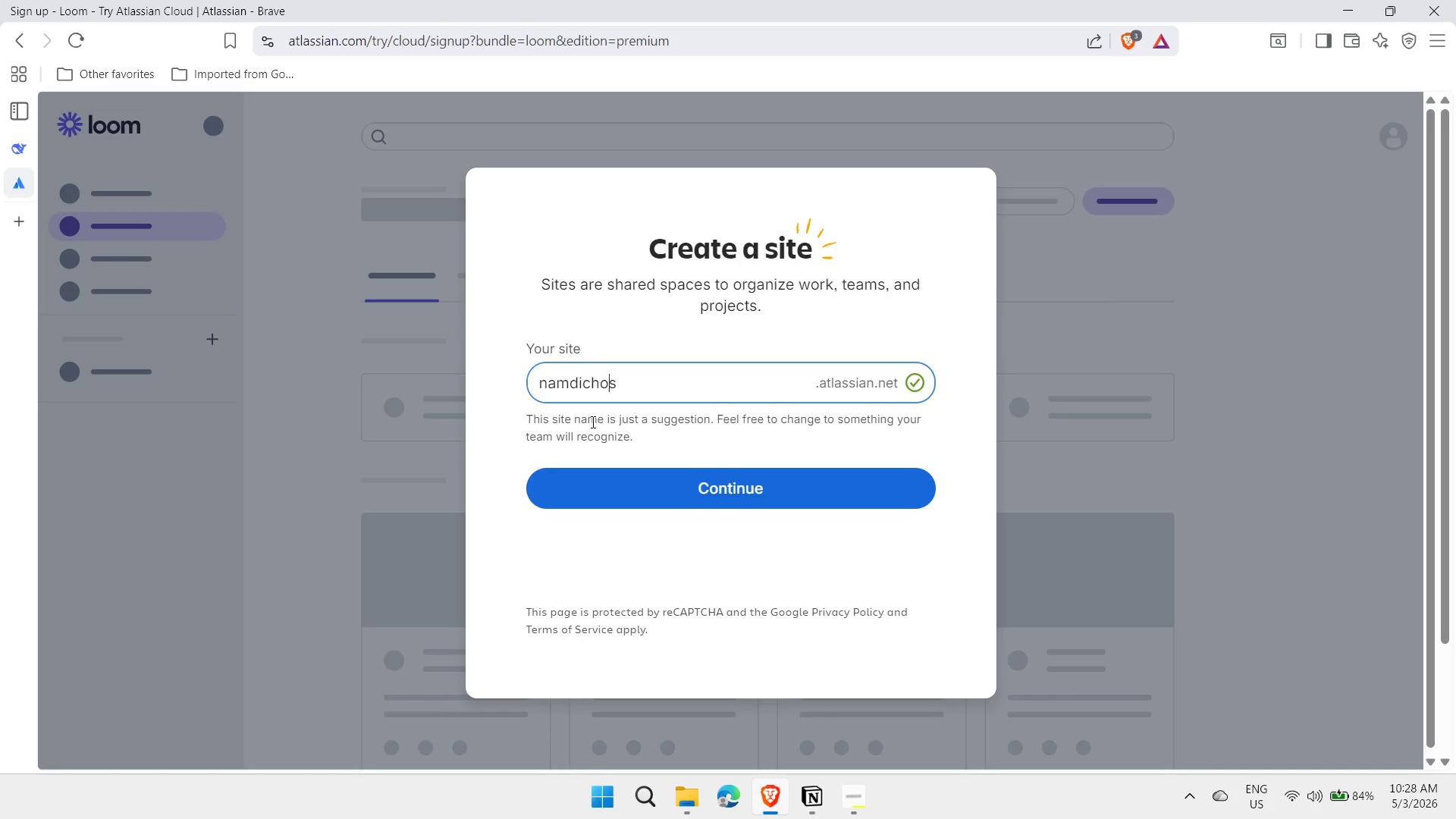 
key(ArrowRight)
 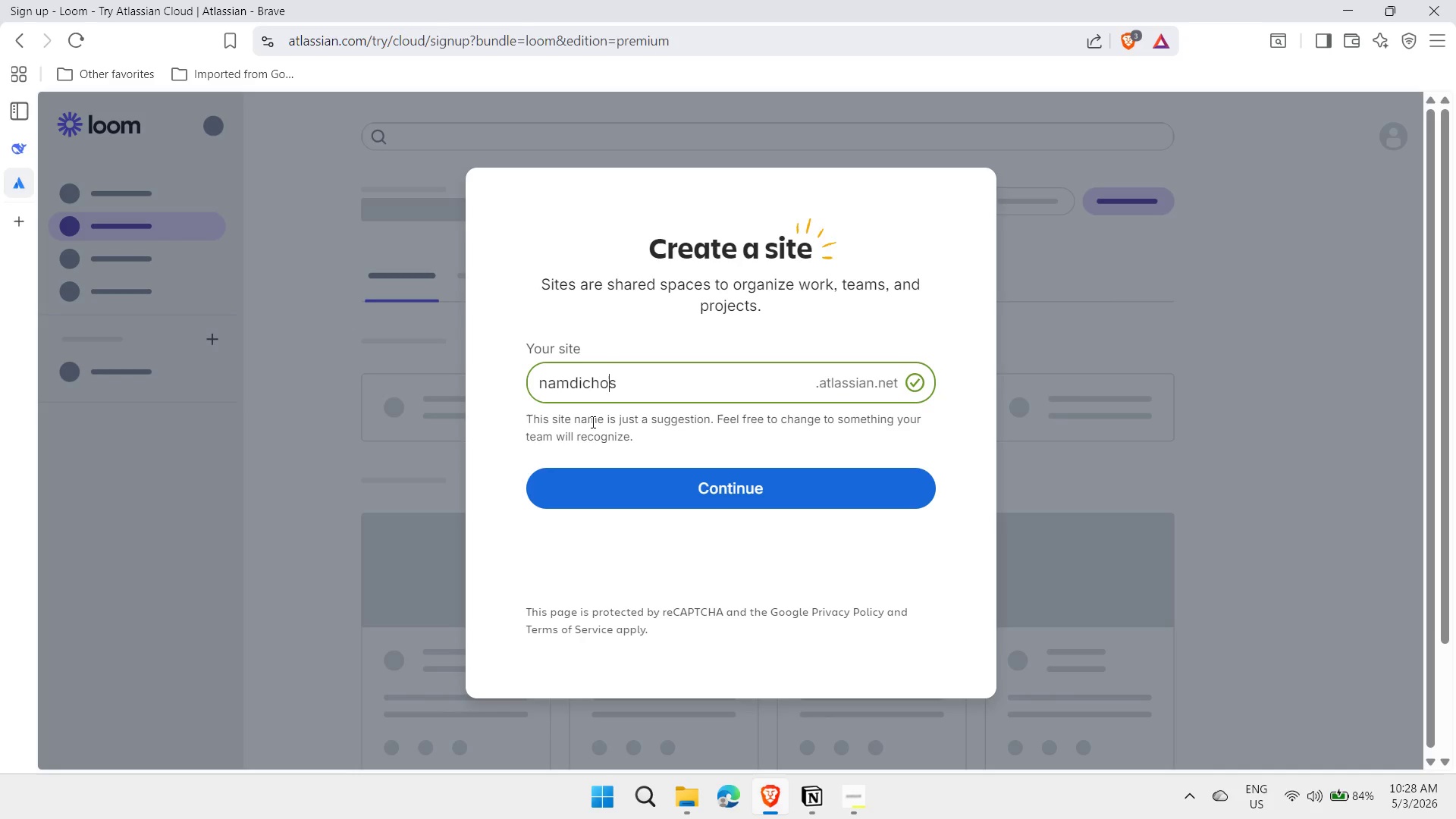 
key(ArrowRight)
 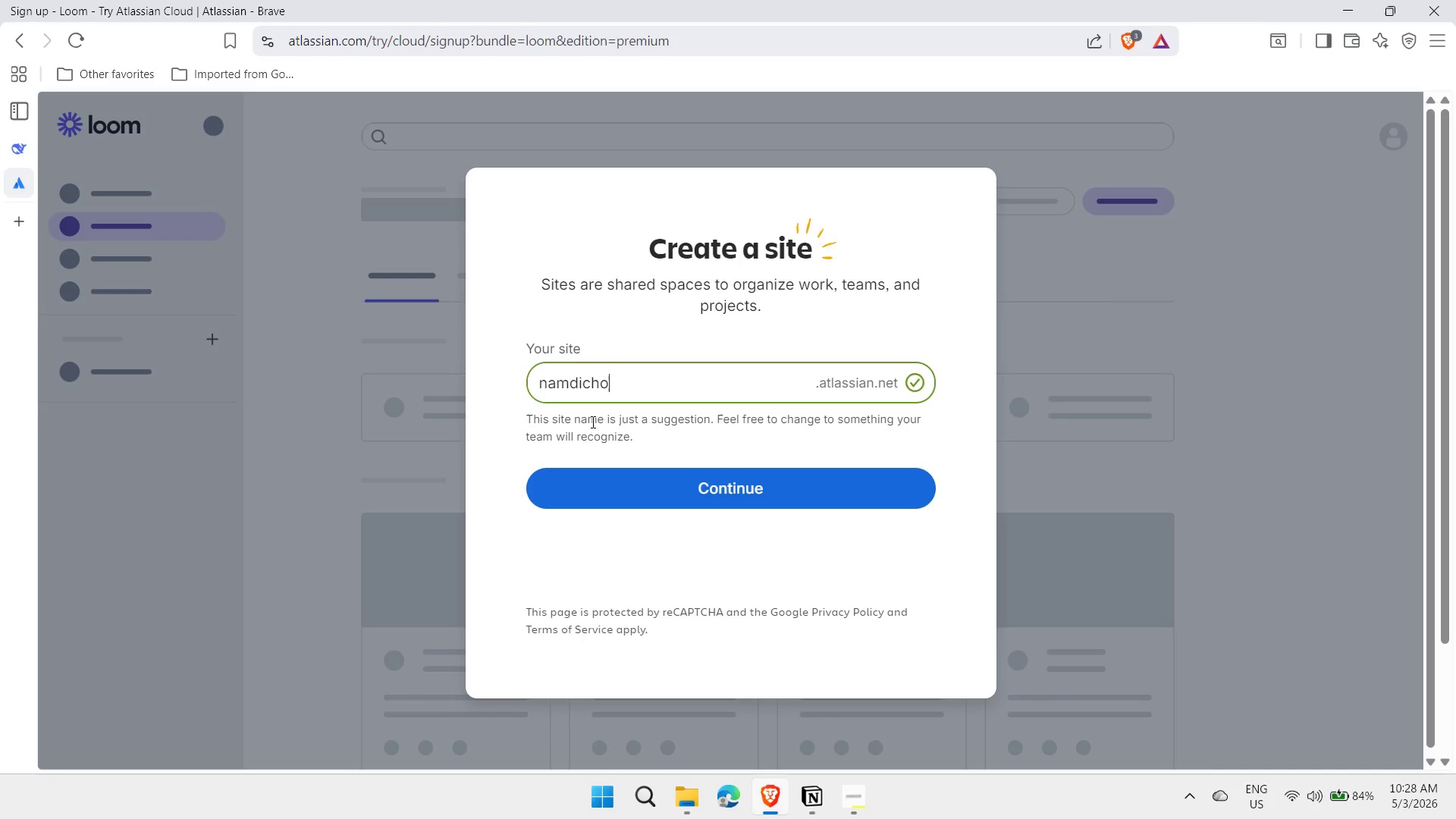 
key(Backspace)
 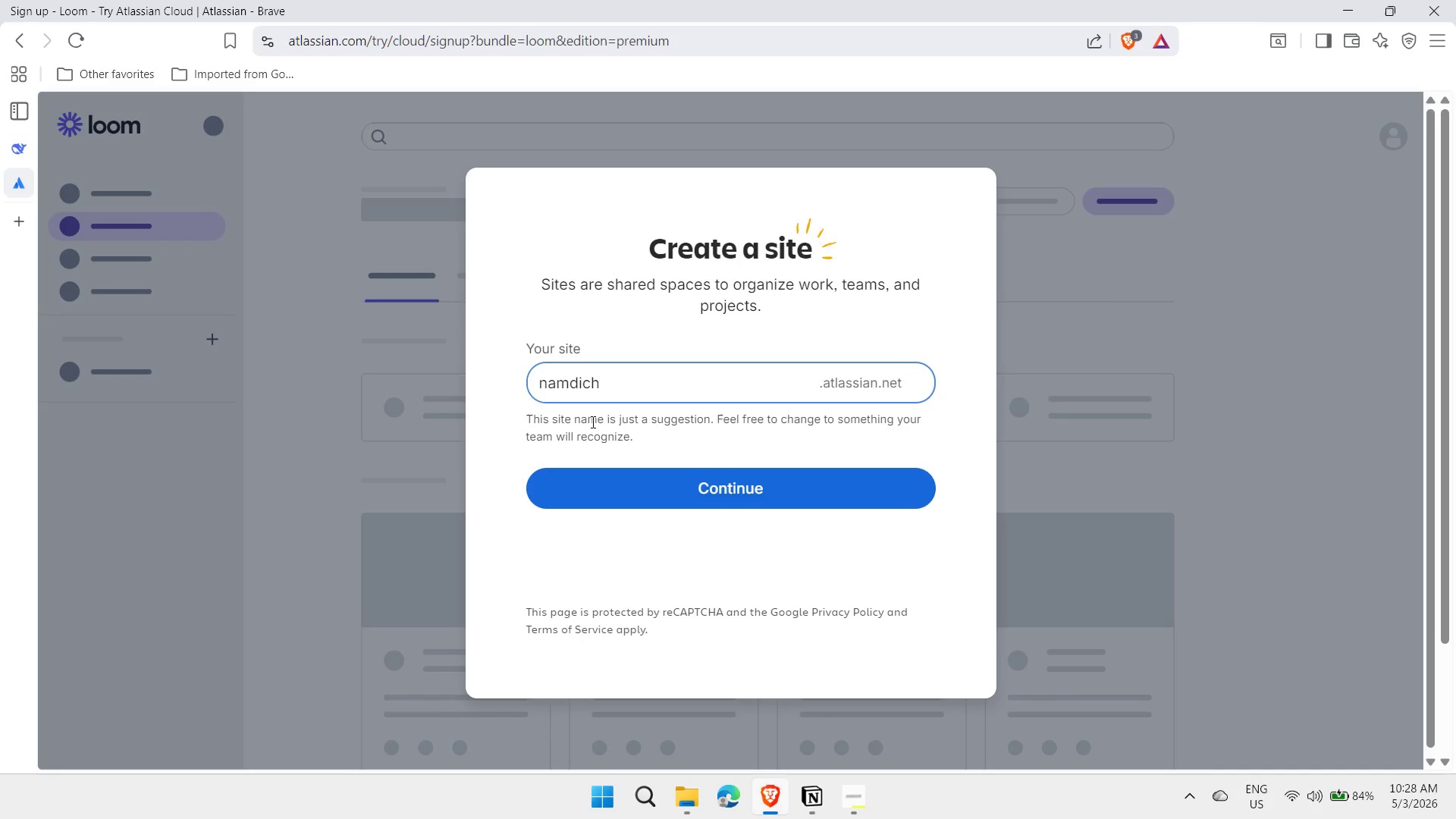 
key(Backspace)
 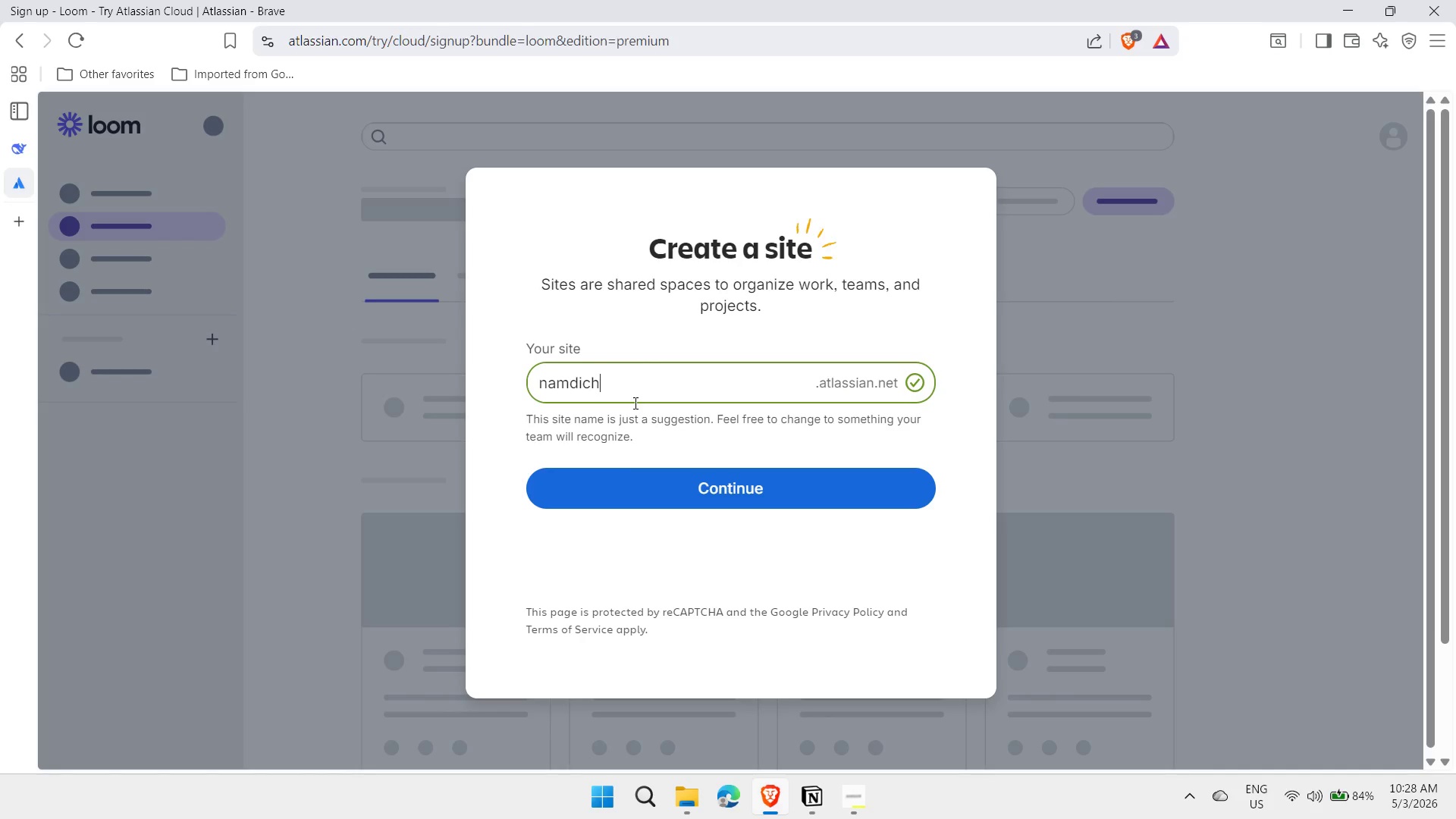 
left_click([626, 482])
 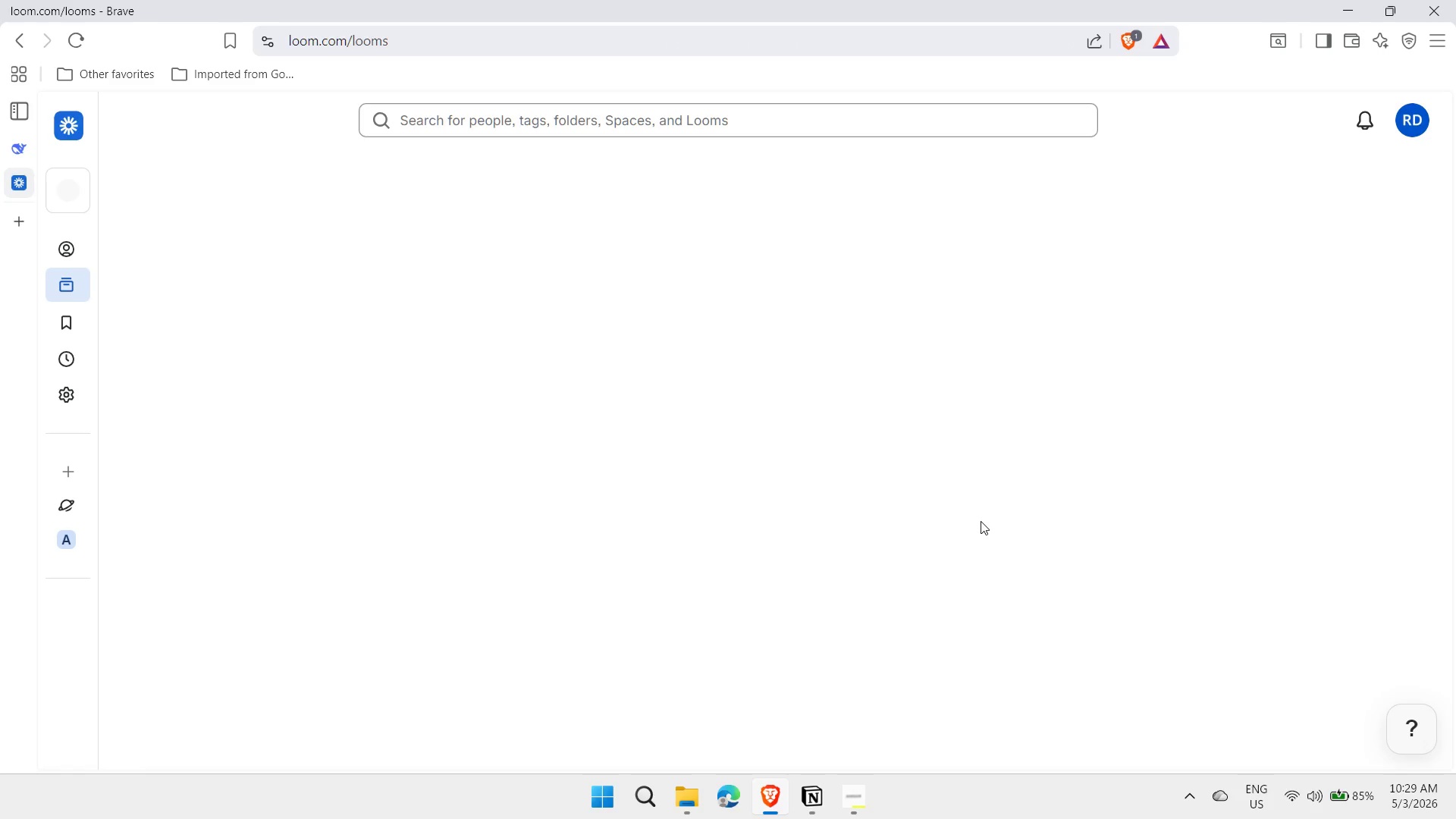 
wait(74.22)
 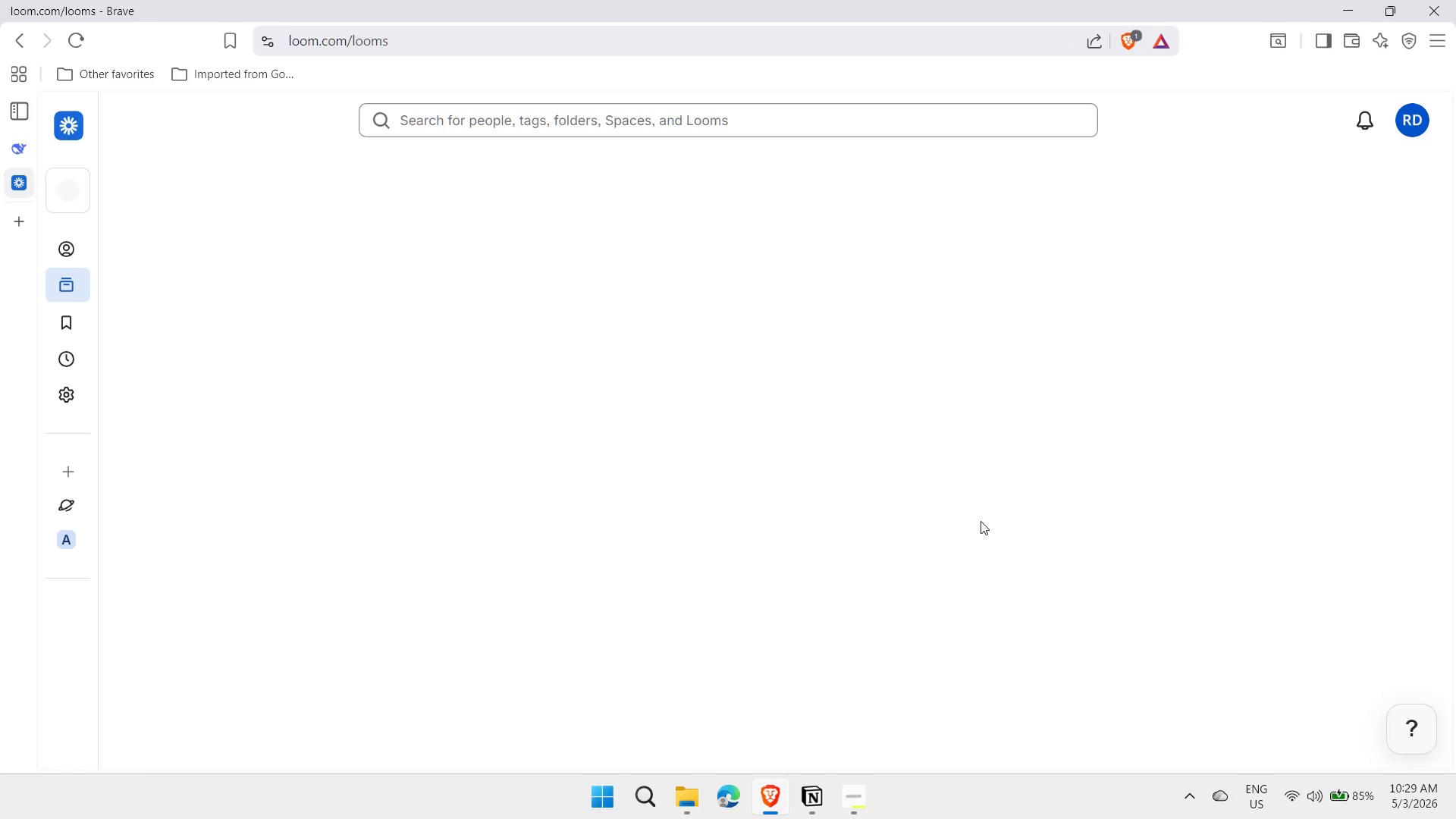 
left_click([752, 262])
 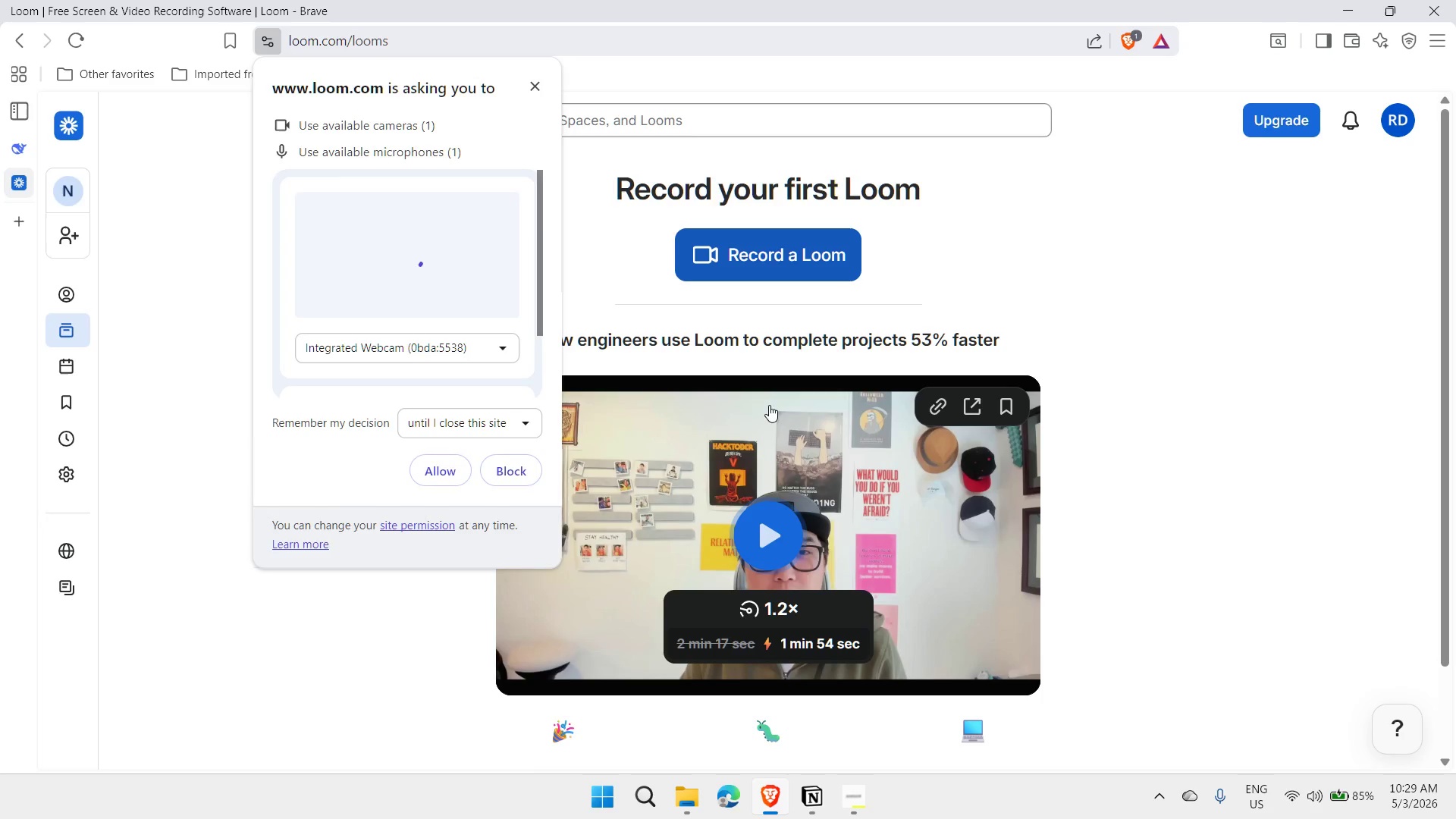 
wait(15.36)
 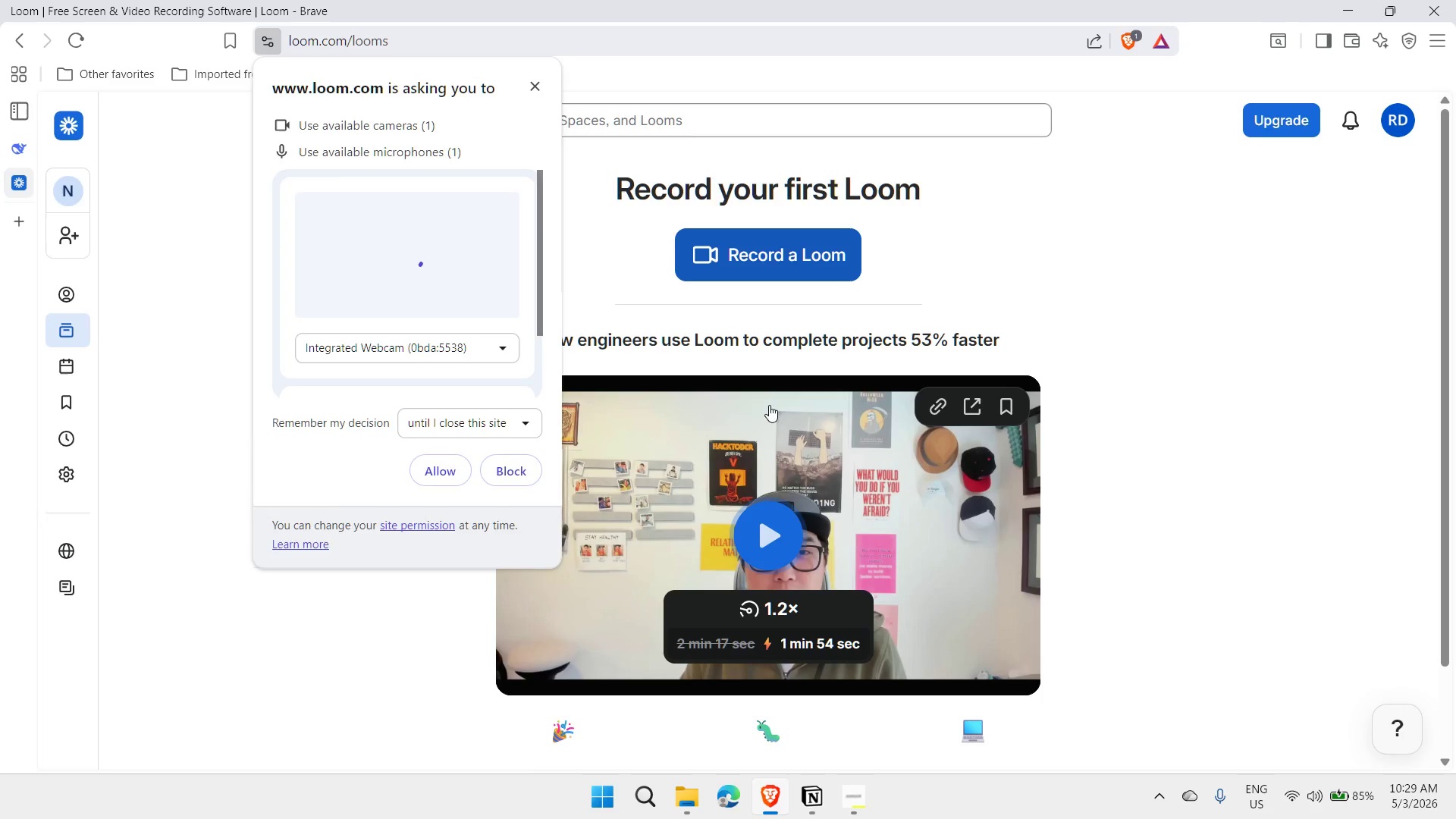 
left_click([440, 558])
 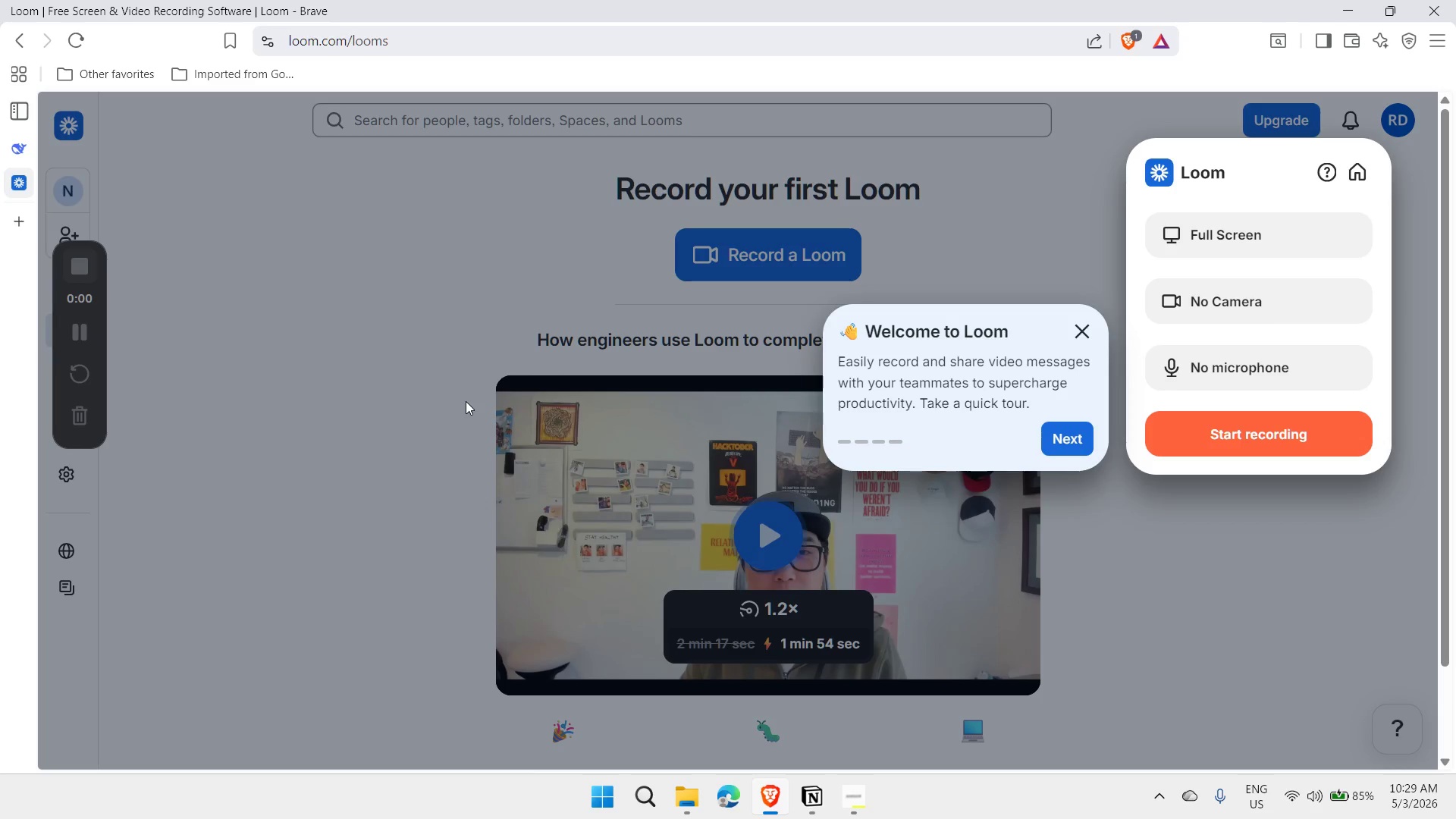 
left_click([1064, 450])
 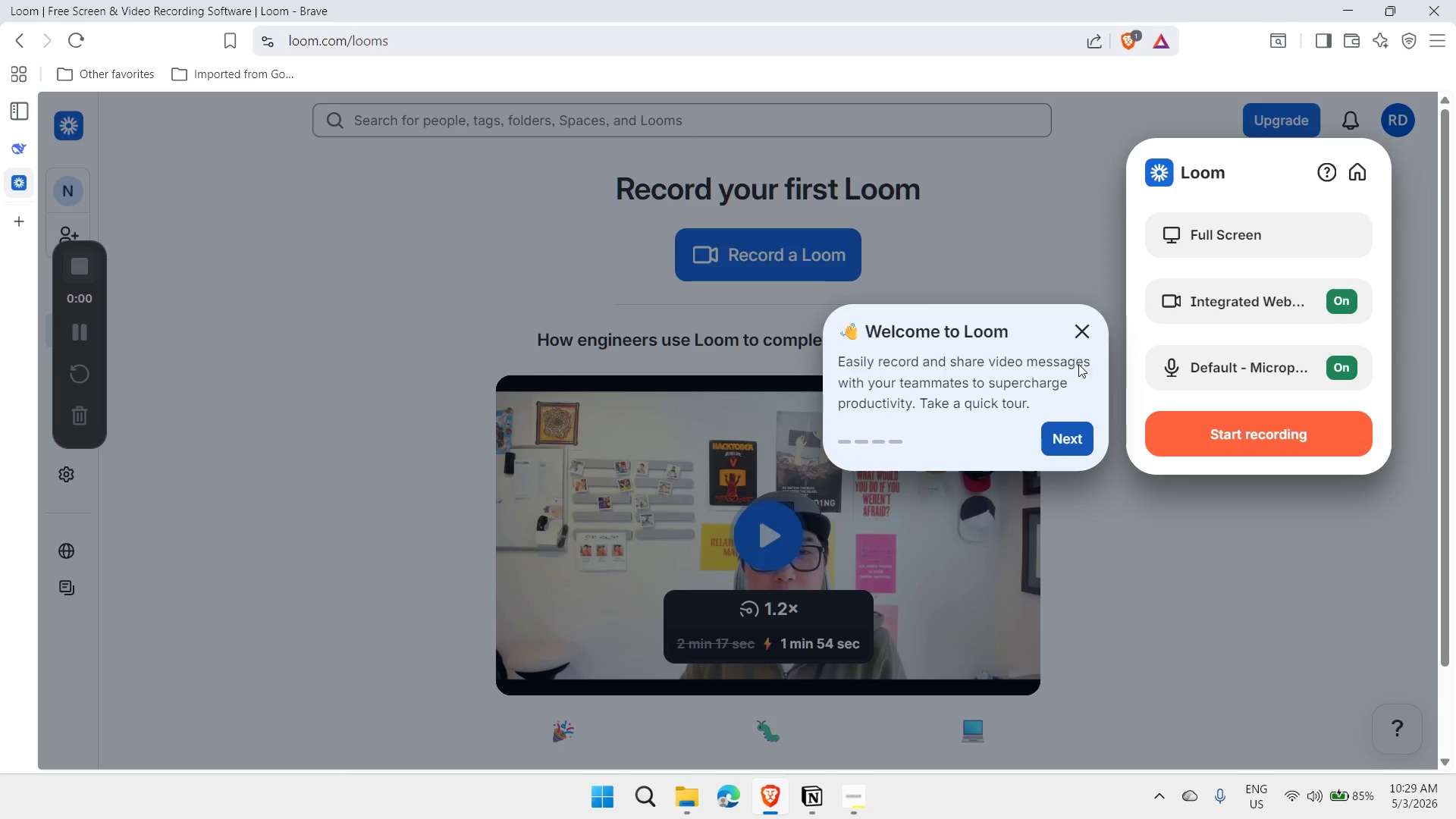 
left_click([1345, 304])
 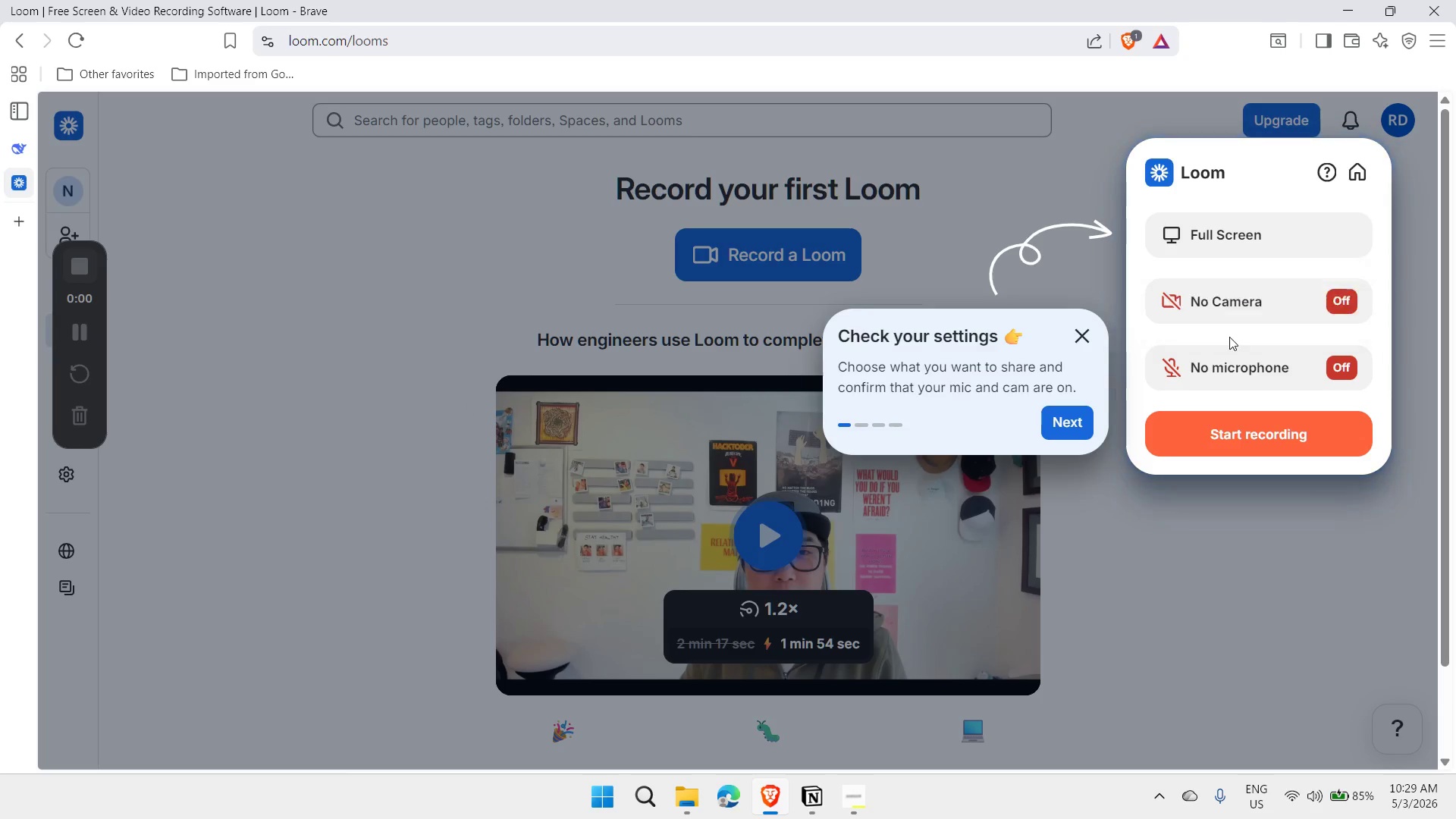 
left_click([1063, 429])
 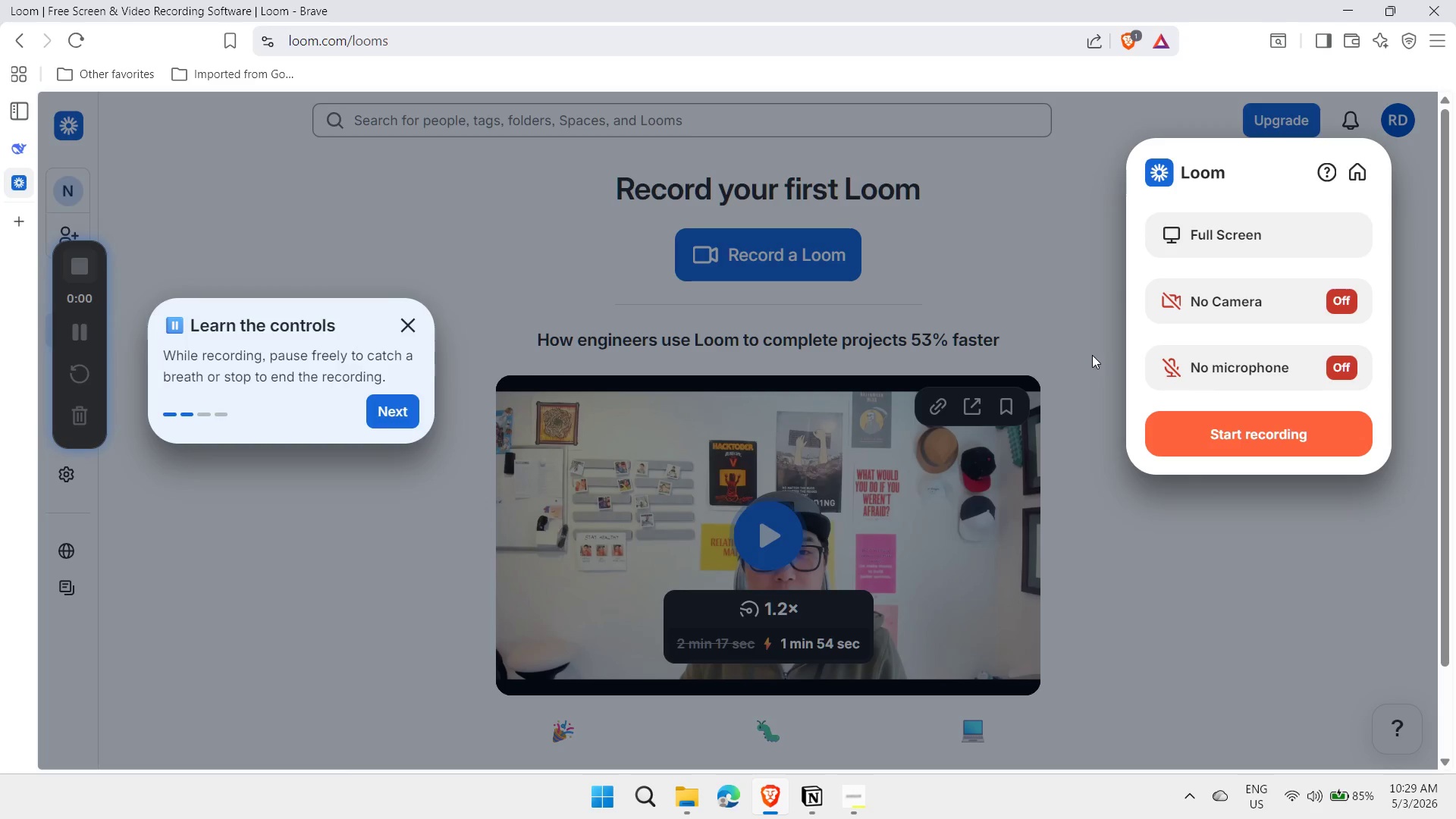 
left_click([385, 413])
 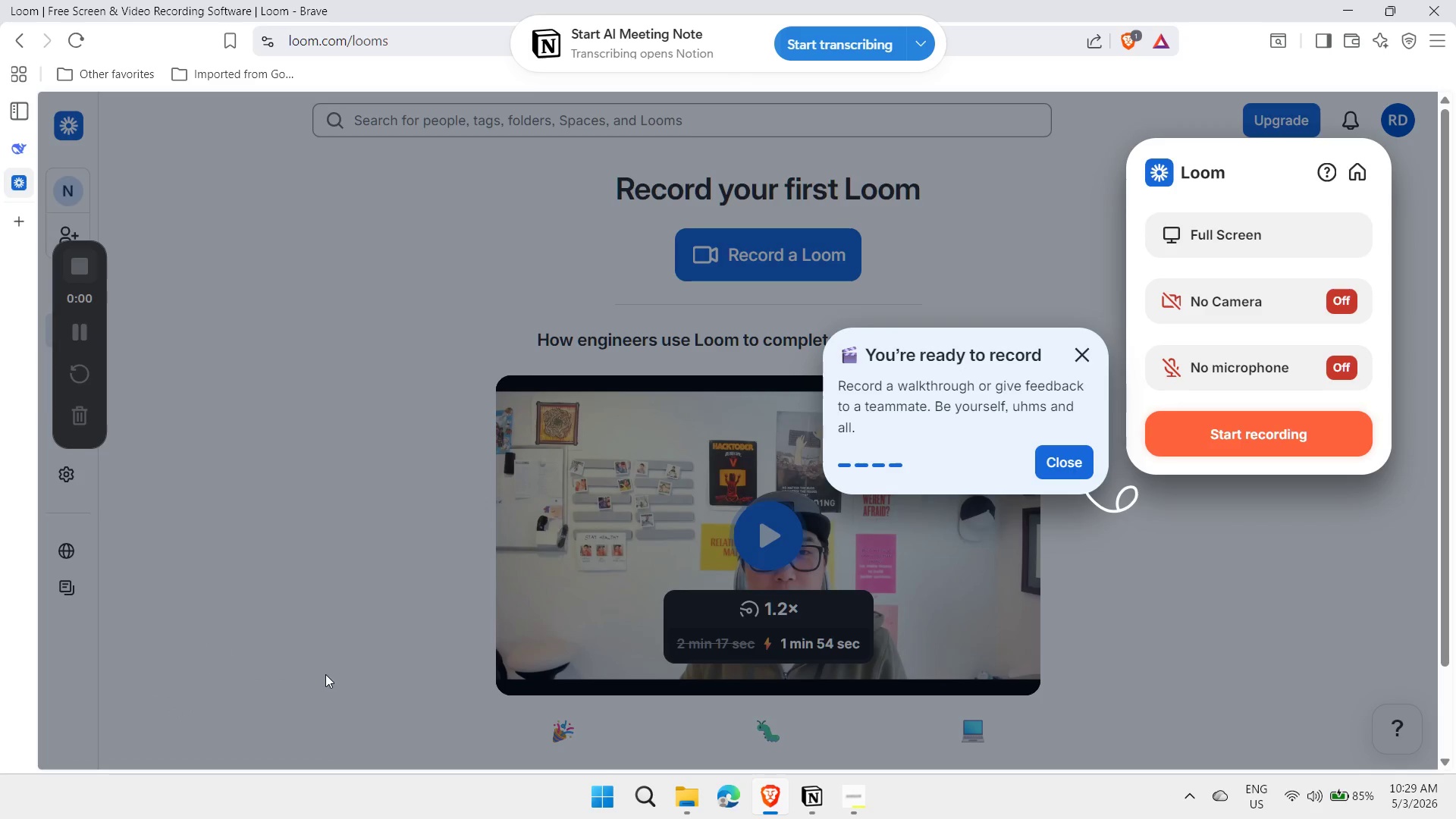 
left_click([1070, 469])
 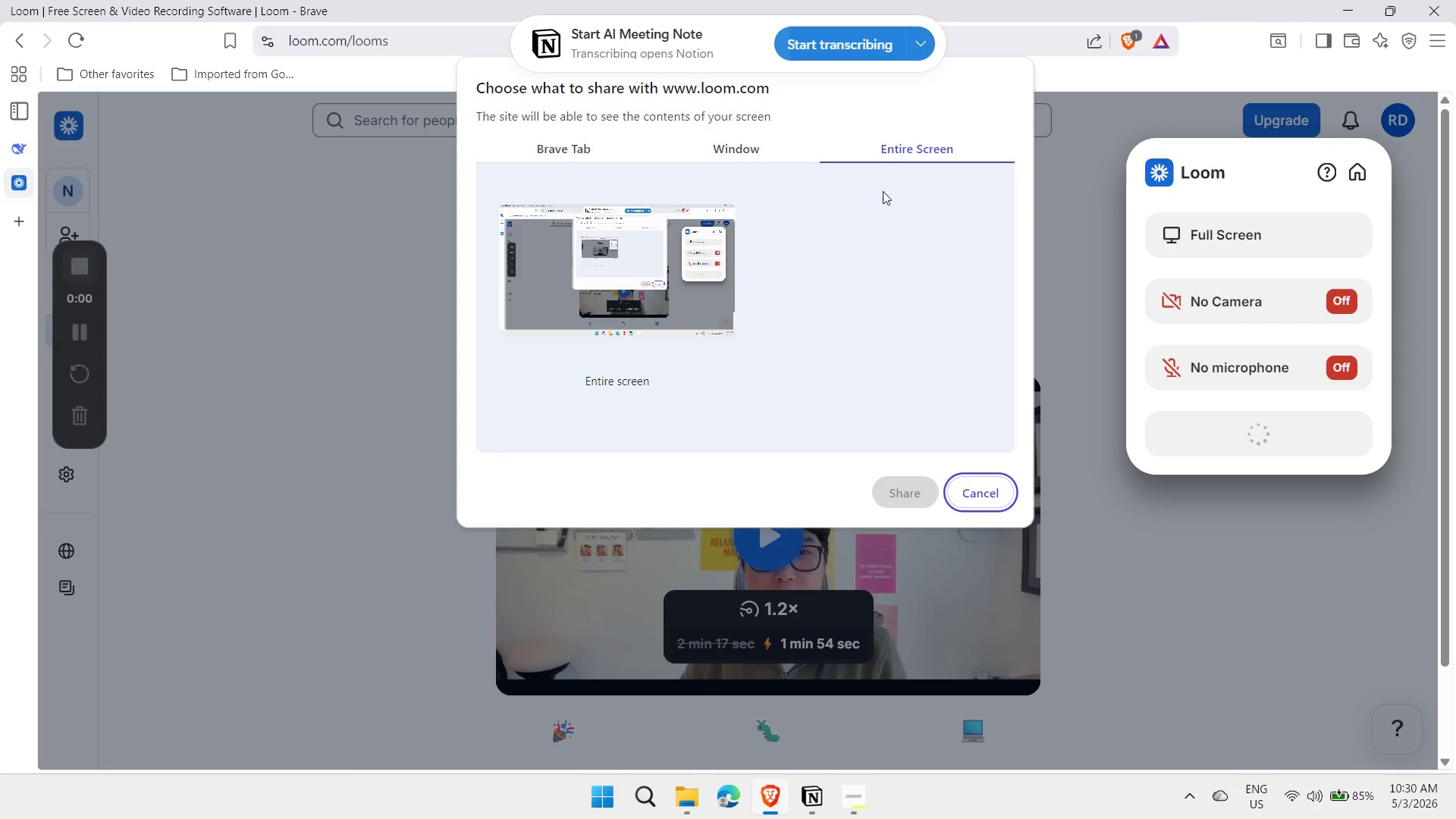 
wait(7.02)
 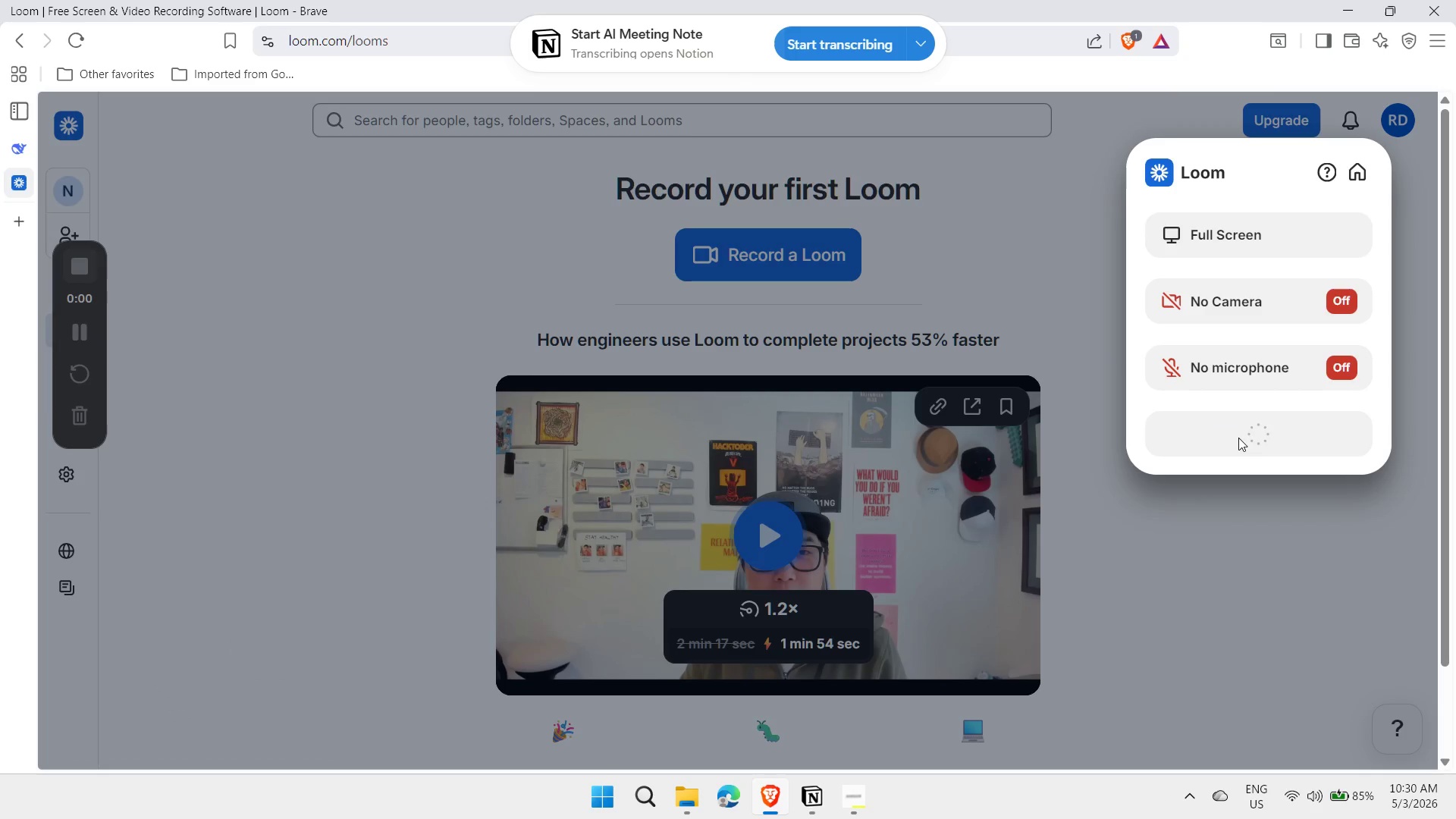 
left_click([723, 145])
 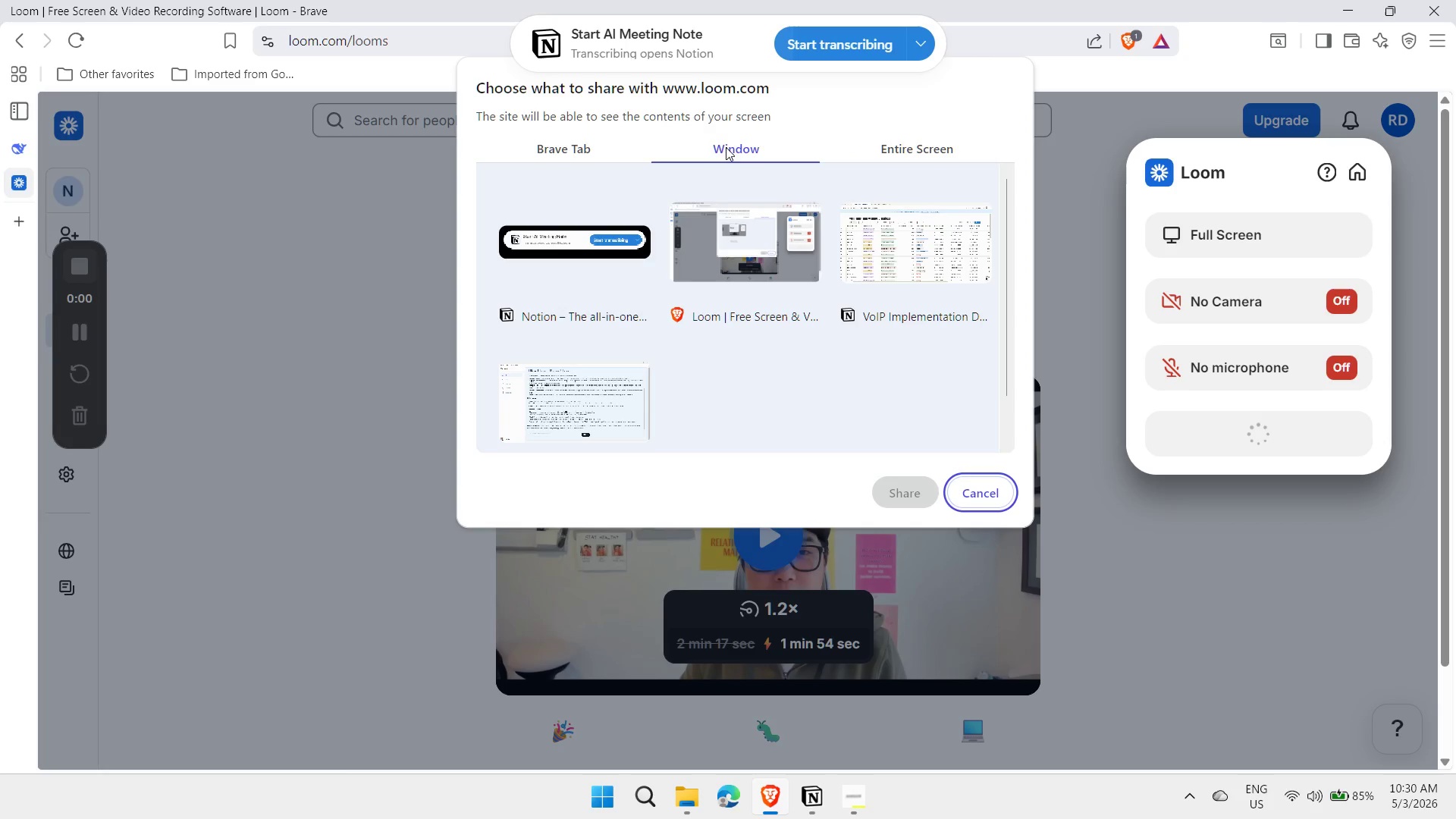 
left_click([889, 264])
 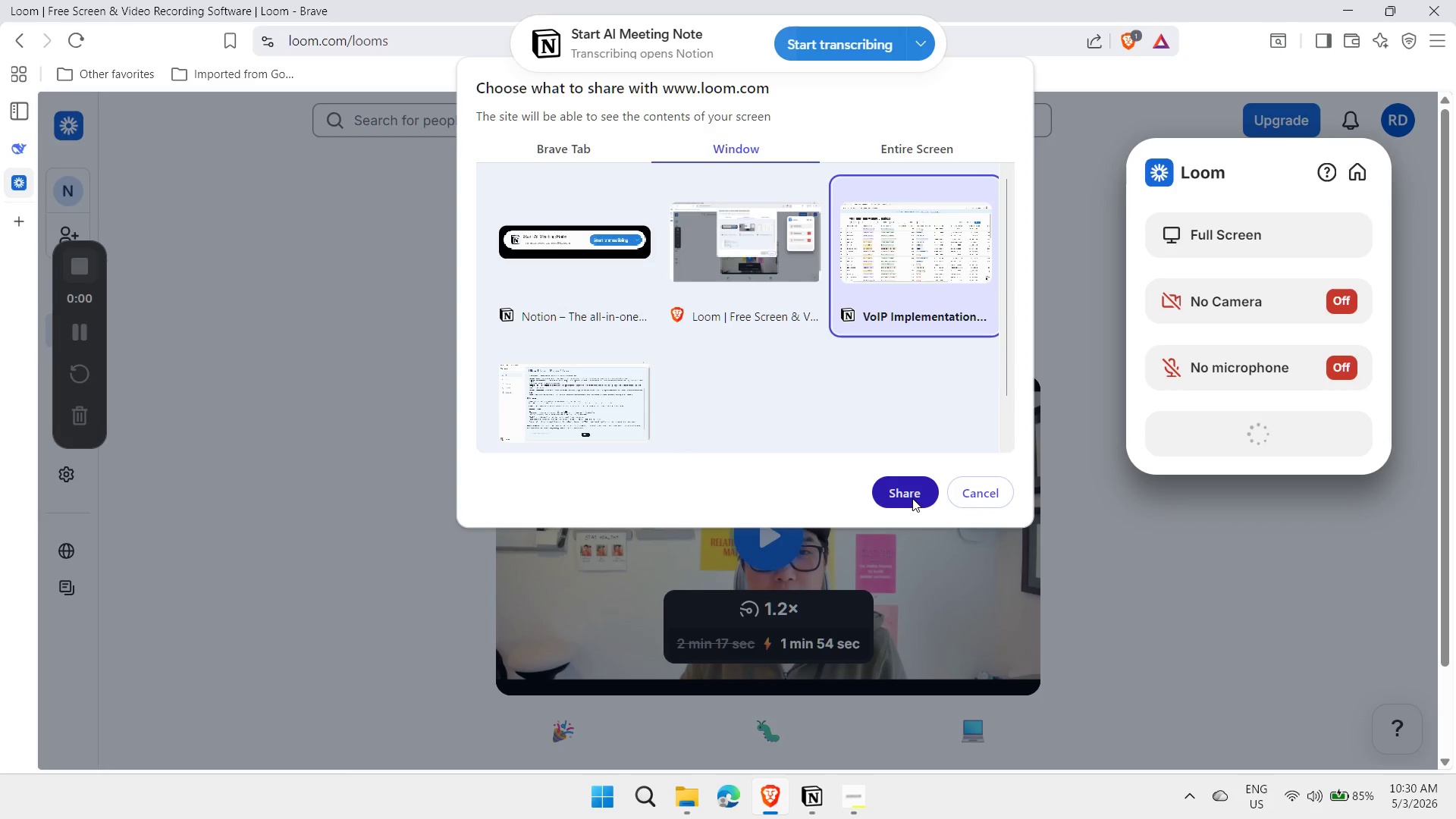 
left_click([912, 498])
 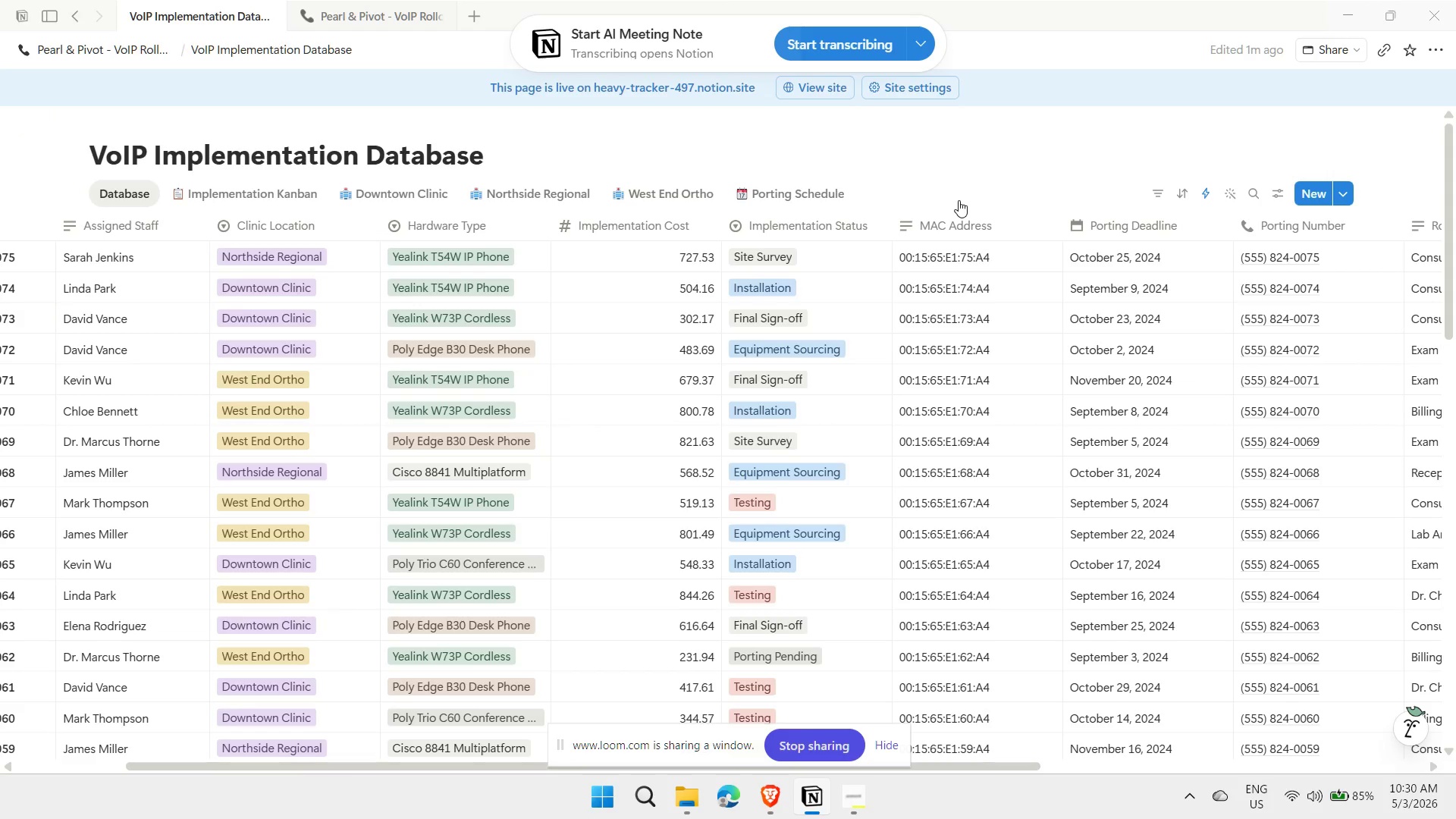 
left_click([972, 141])
 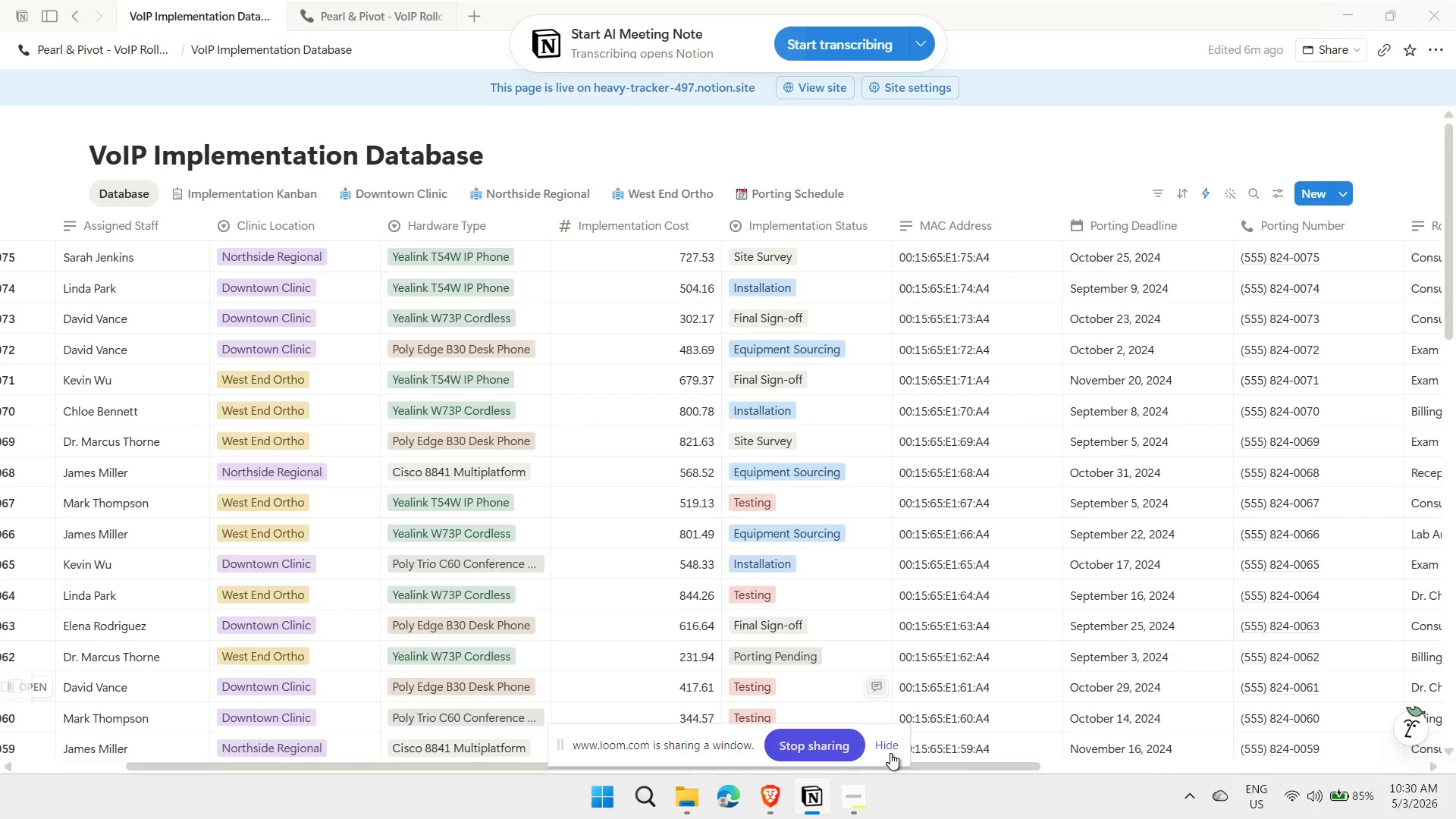 
left_click([892, 748])
 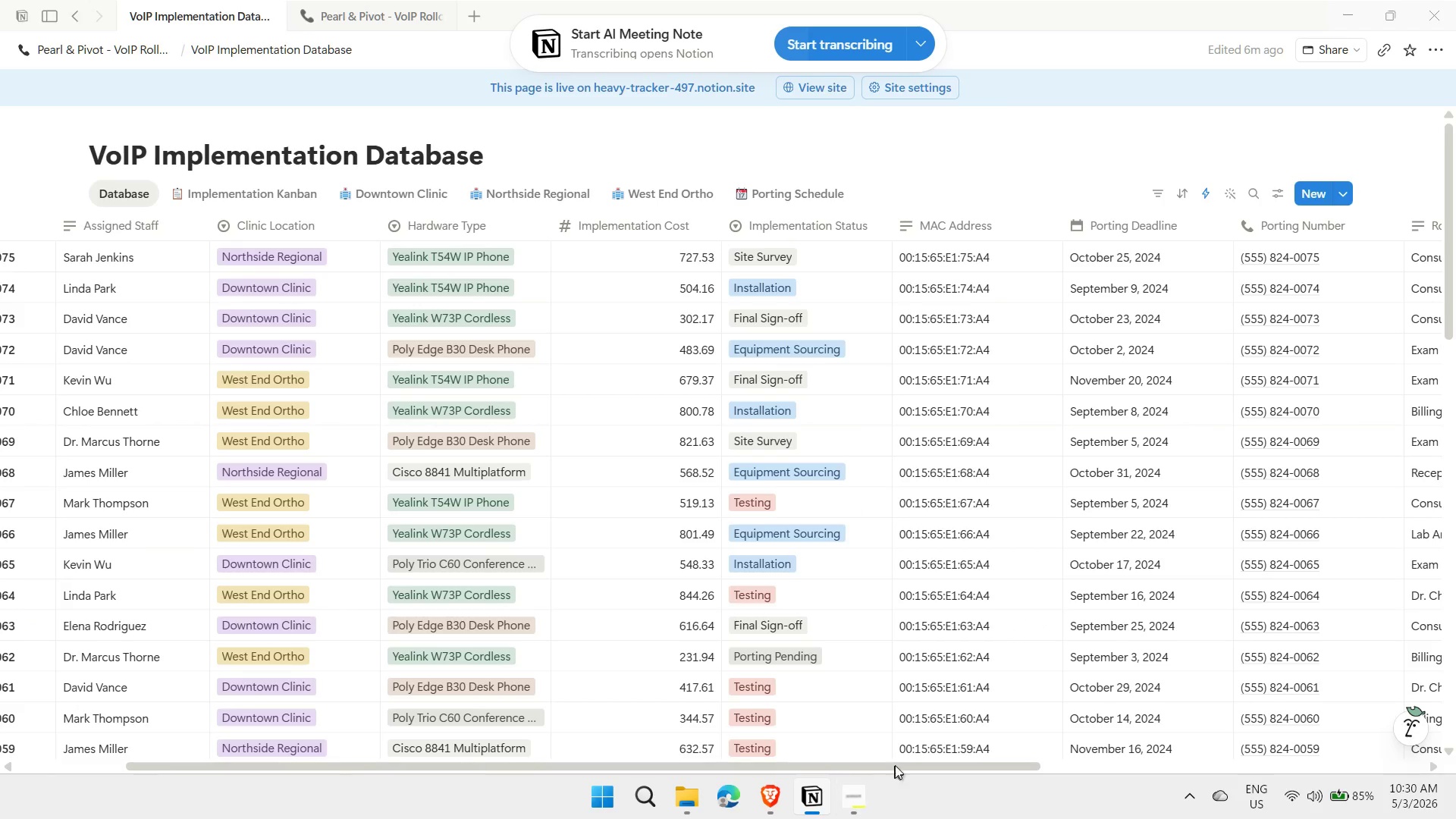 
left_click_drag(start_coordinate=[895, 765], to_coordinate=[1214, 760])
 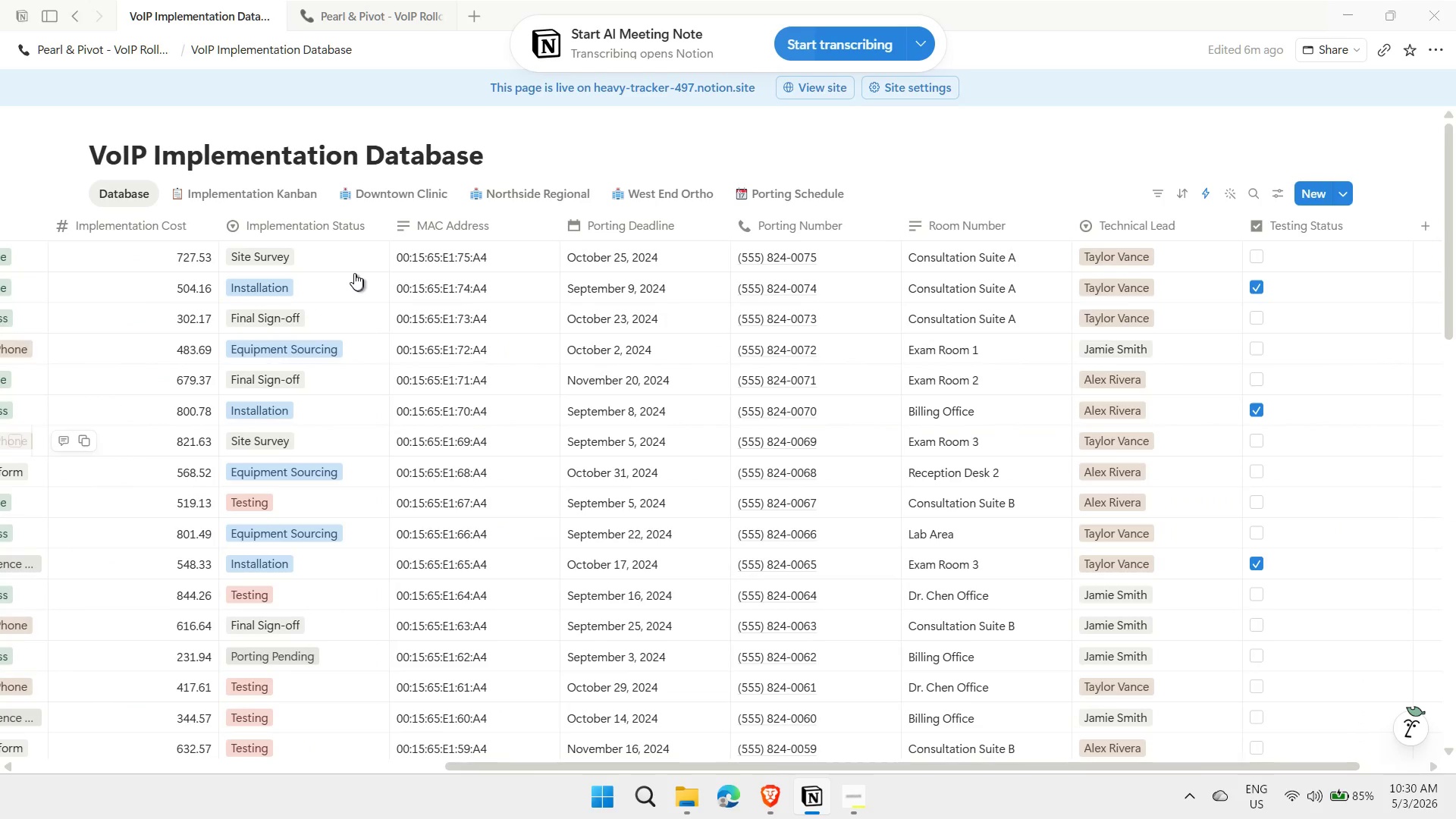 
left_click([319, 258])
 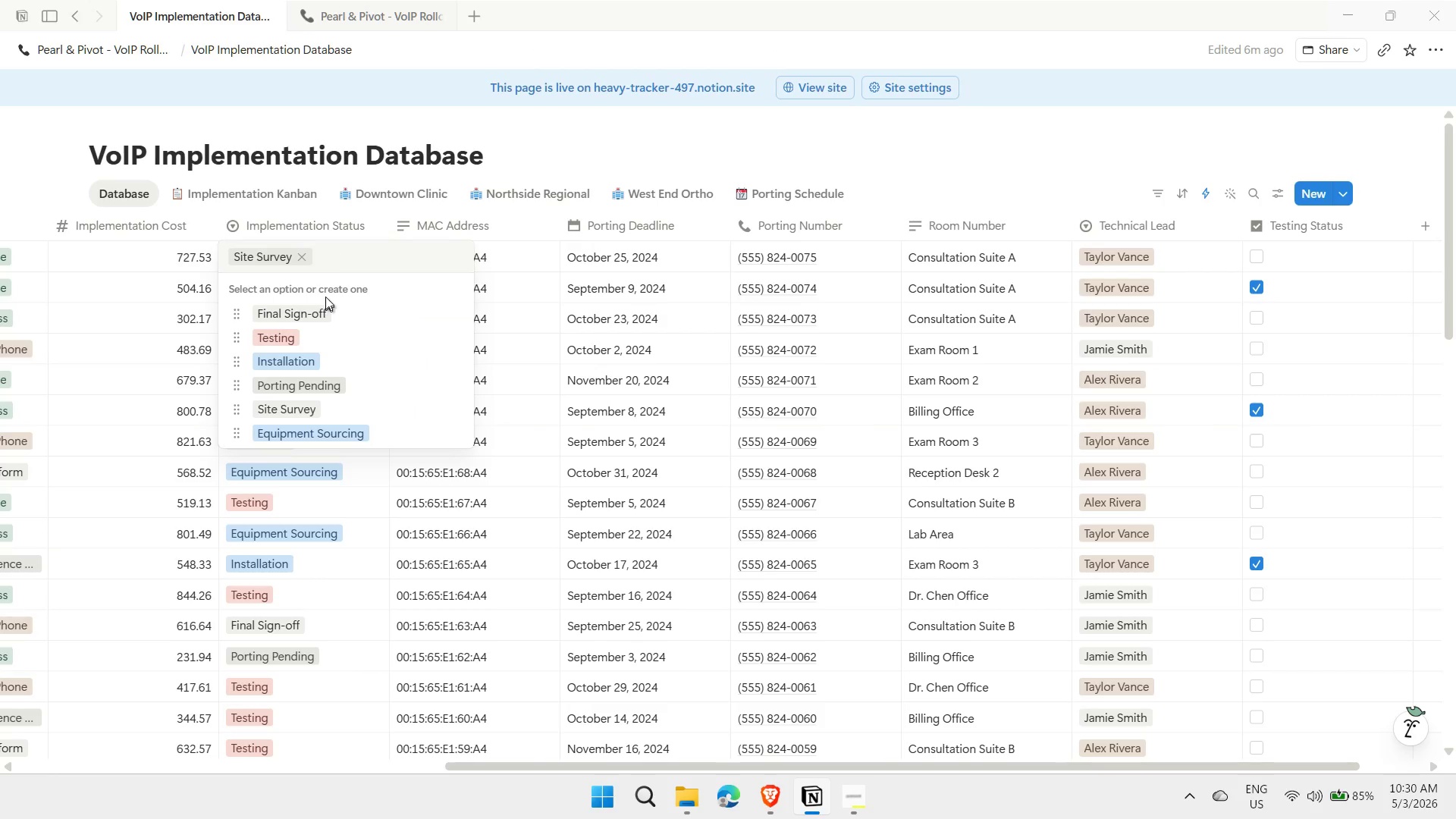 
key(Backspace)
type(insta)
 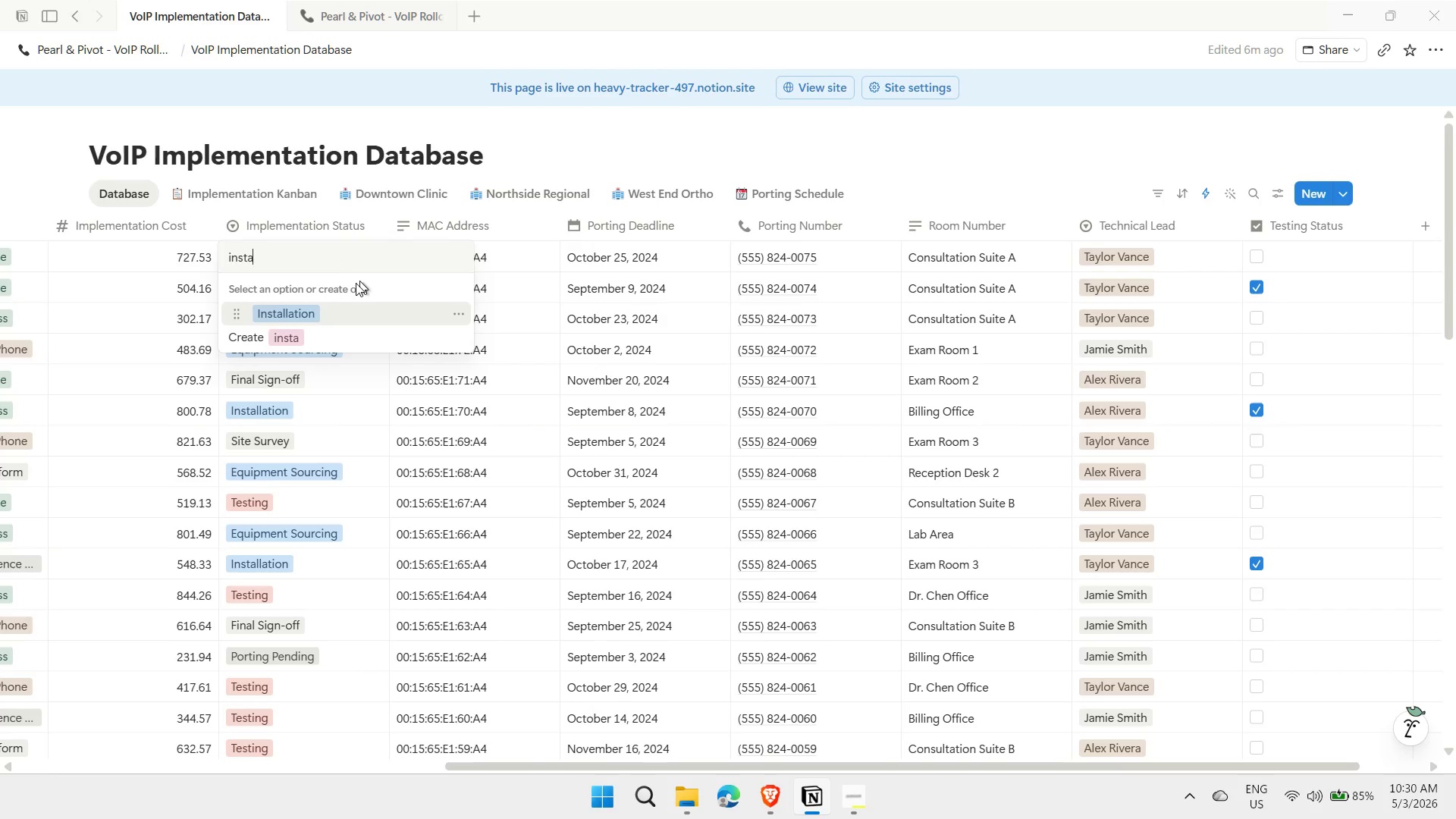 
left_click([301, 311])
 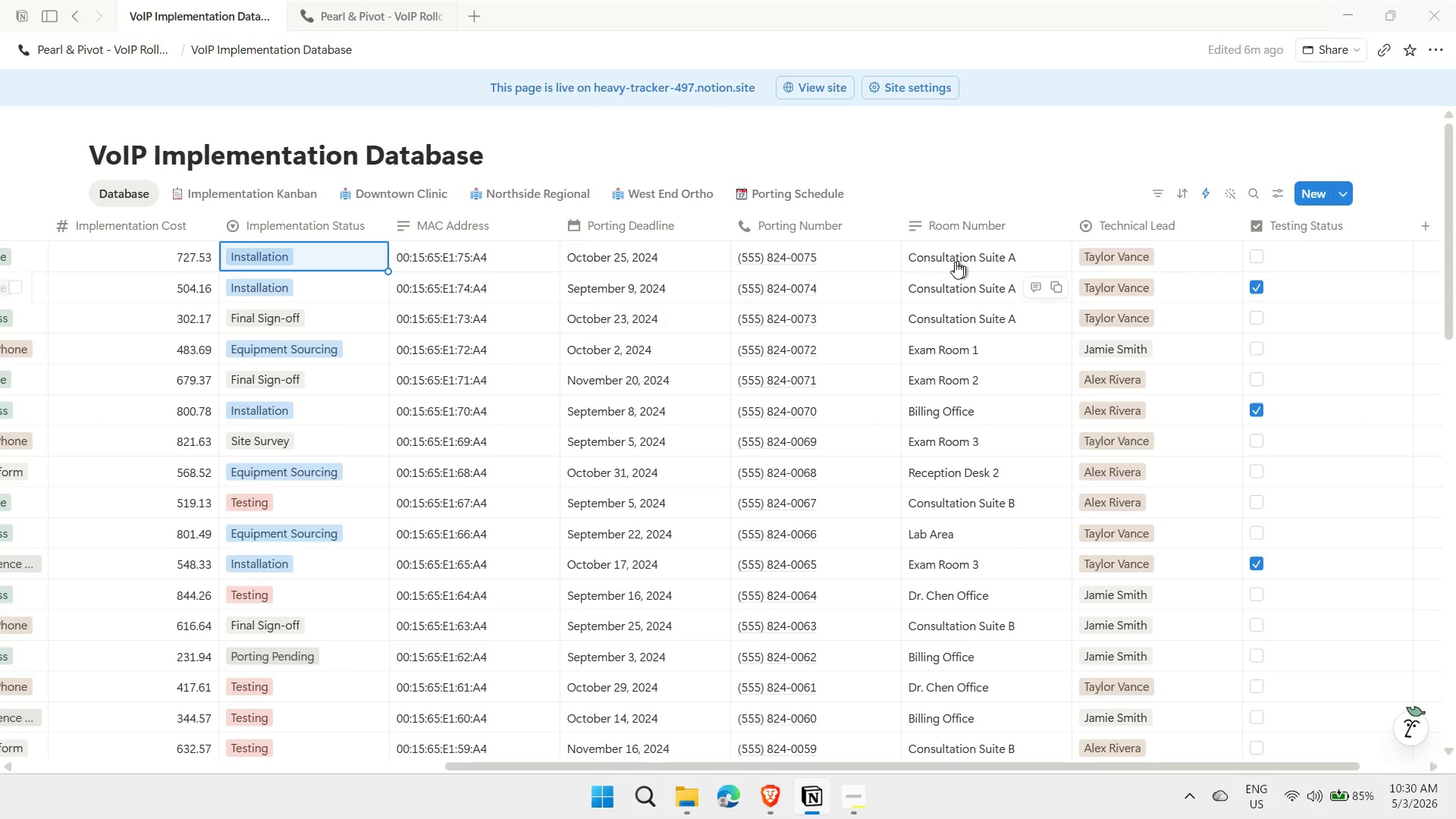 
key(ArrowRight)
 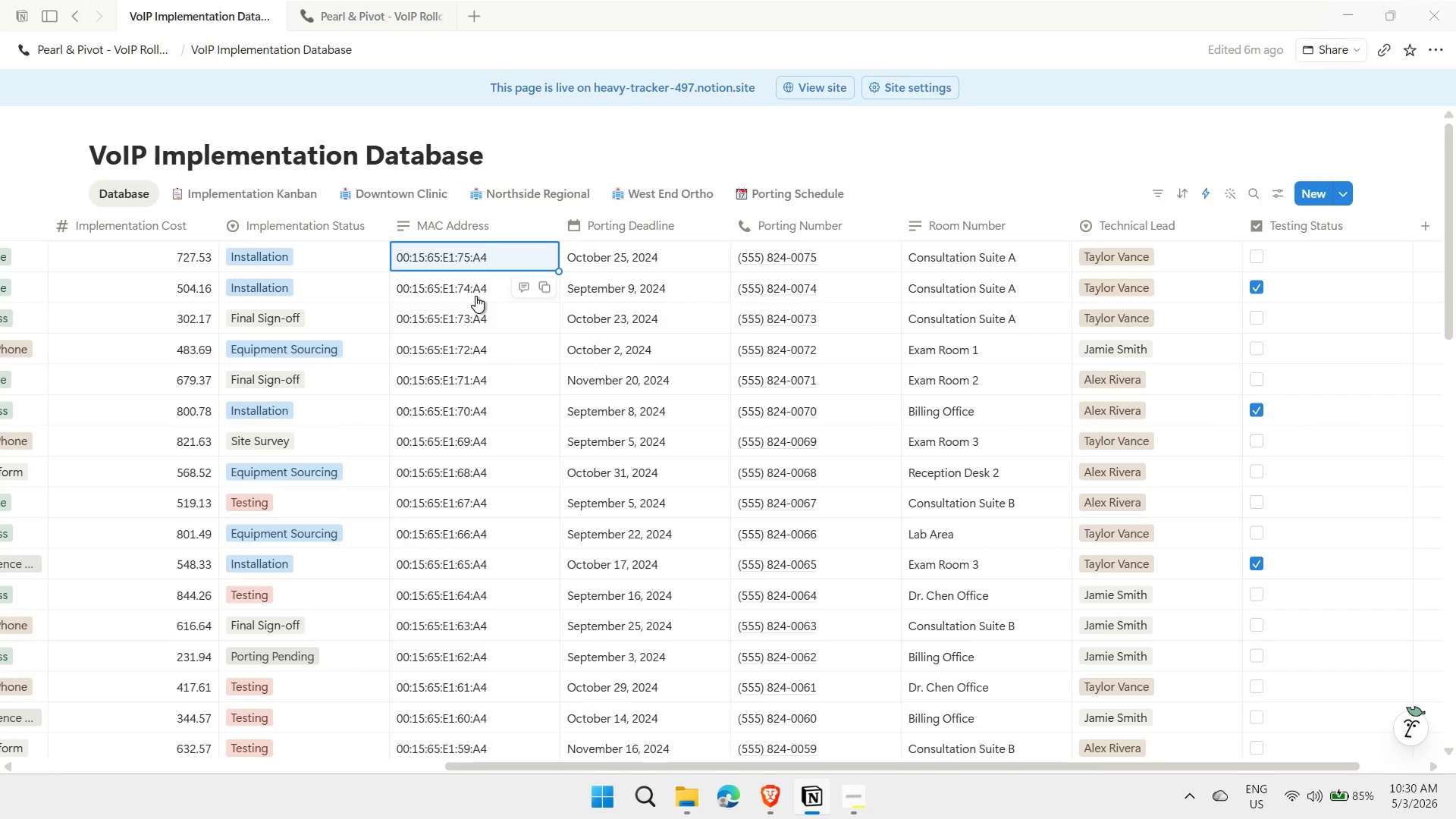 
key(ArrowRight)
 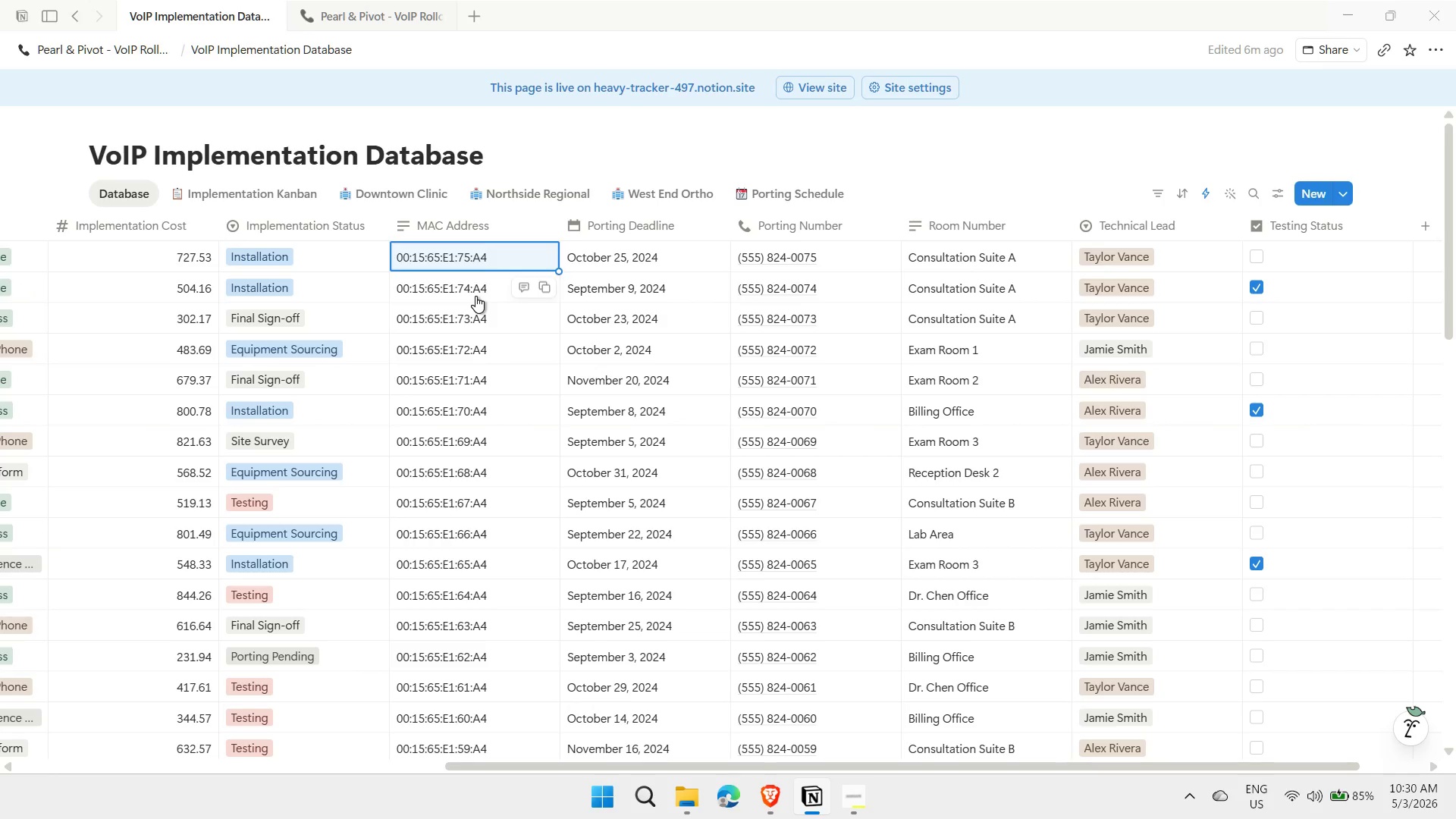 
key(ArrowRight)
 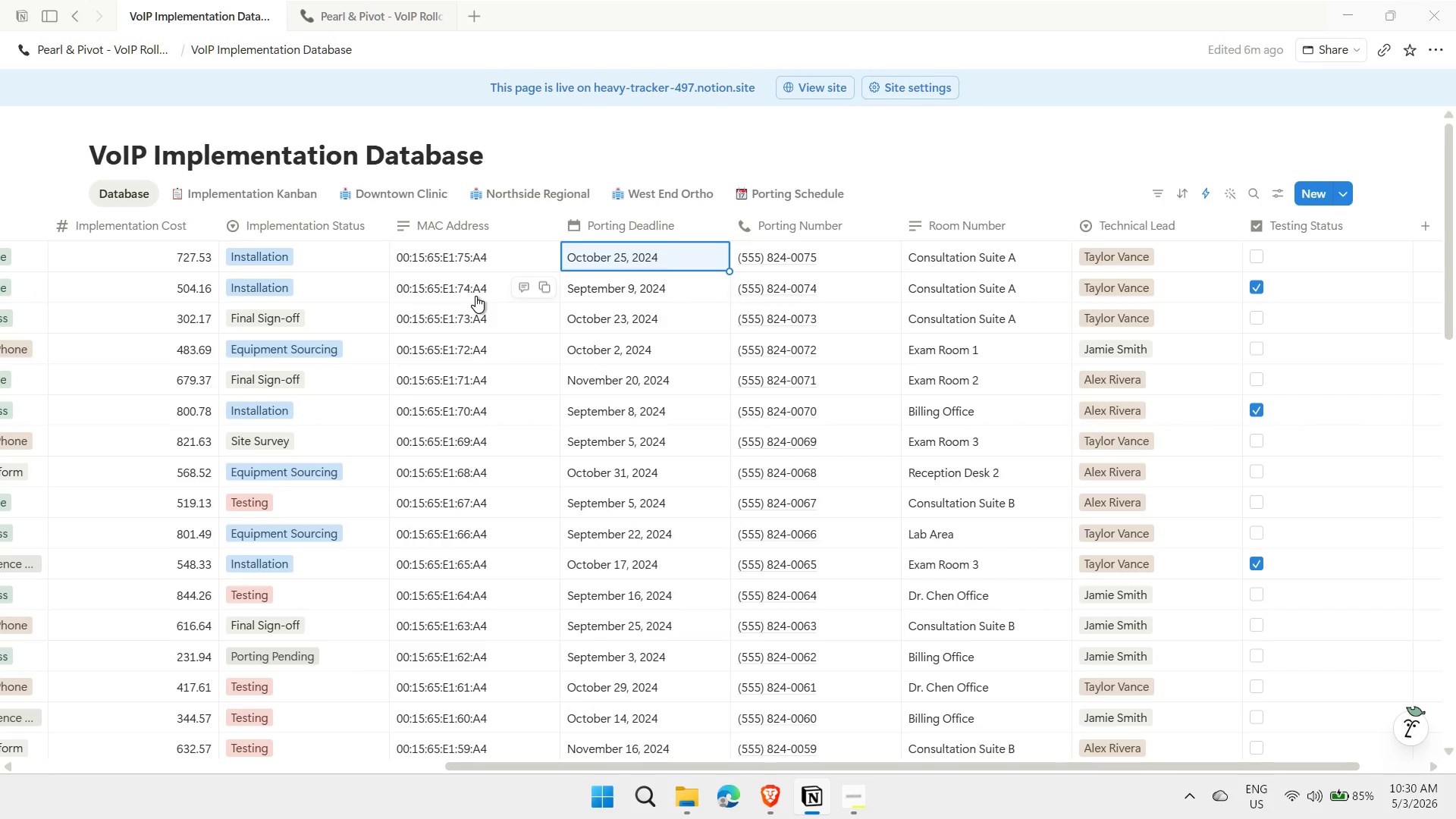 
key(ArrowRight)
 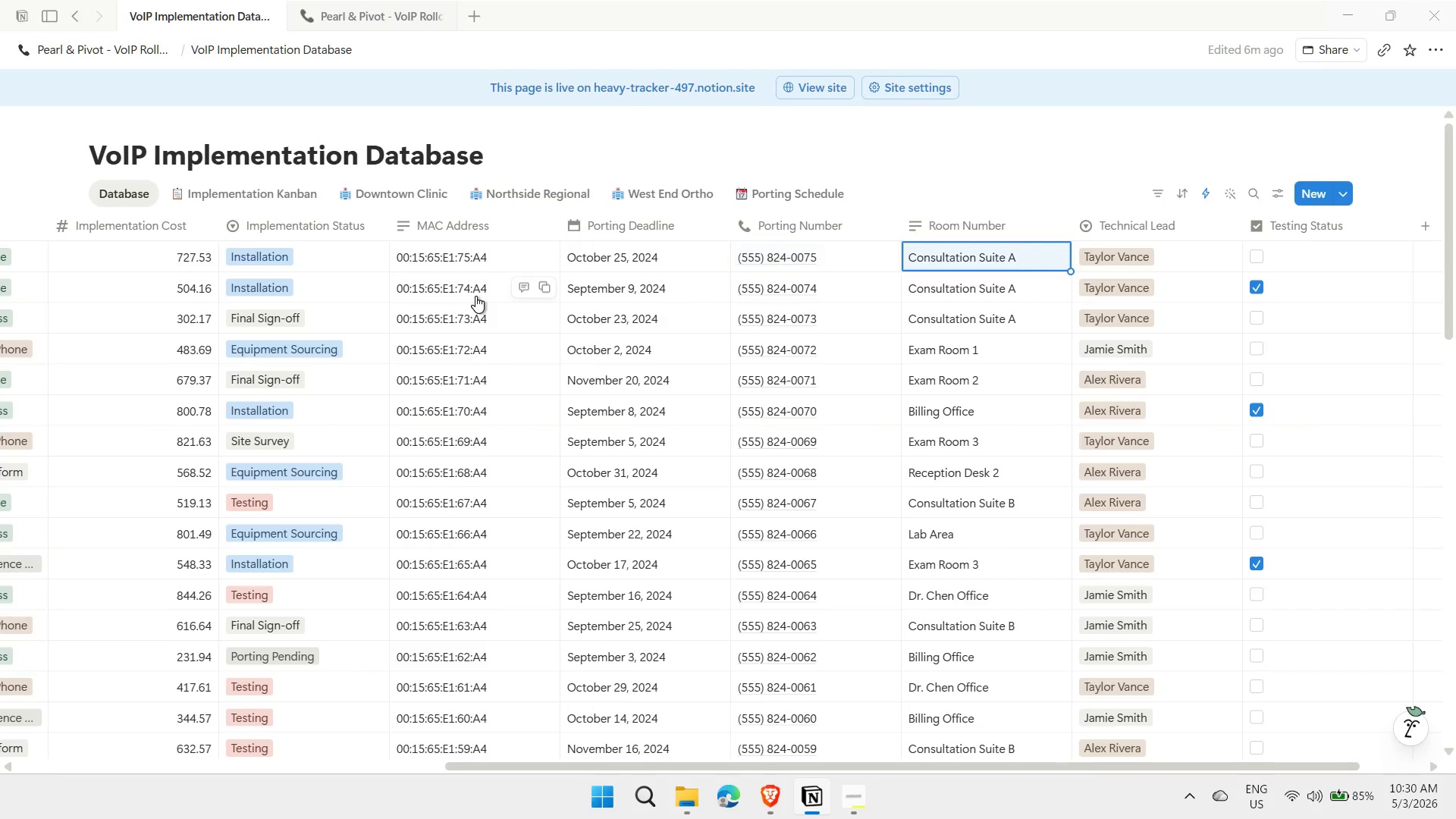 
key(ArrowRight)
 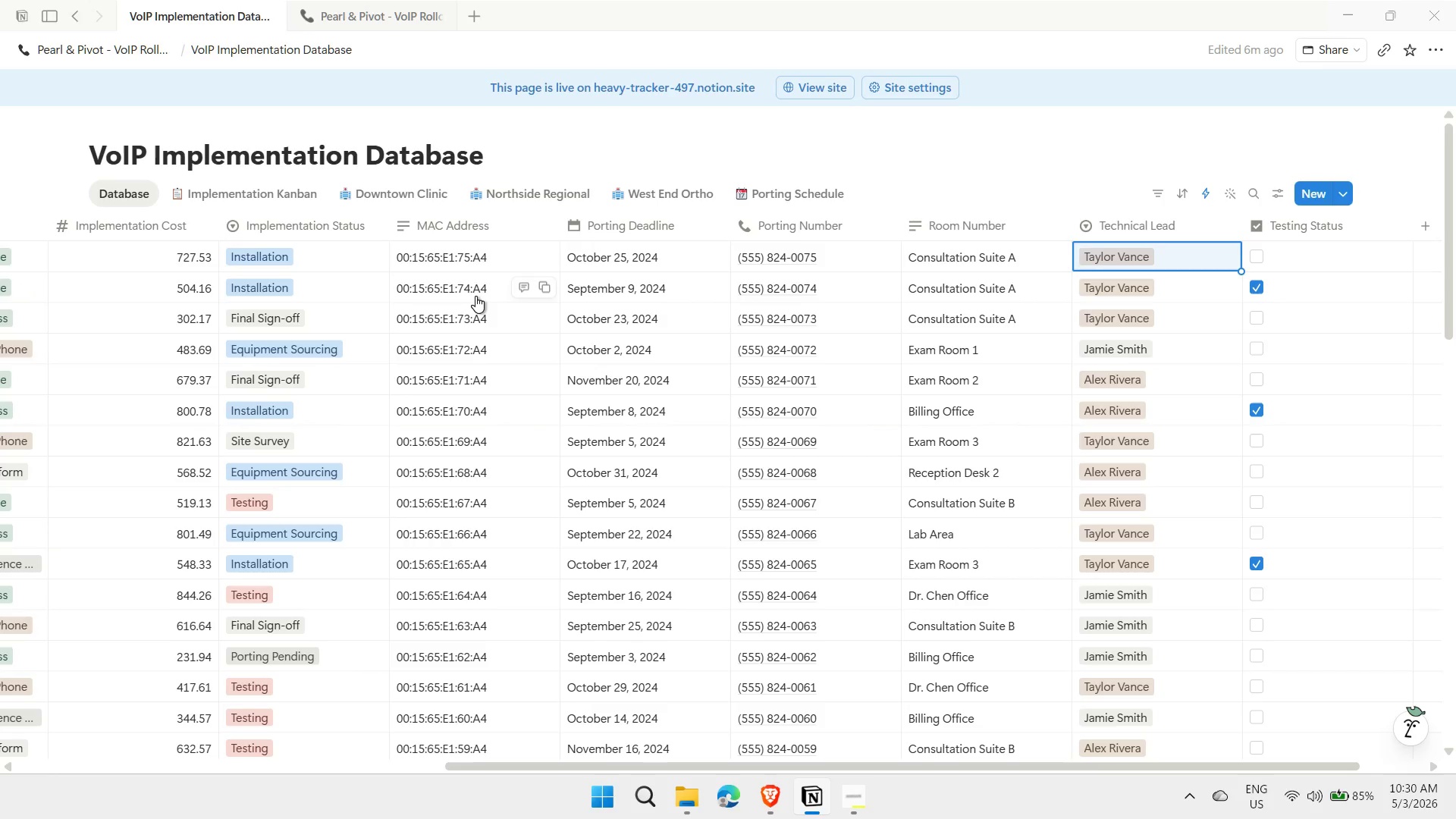 
key(ArrowRight)
 